 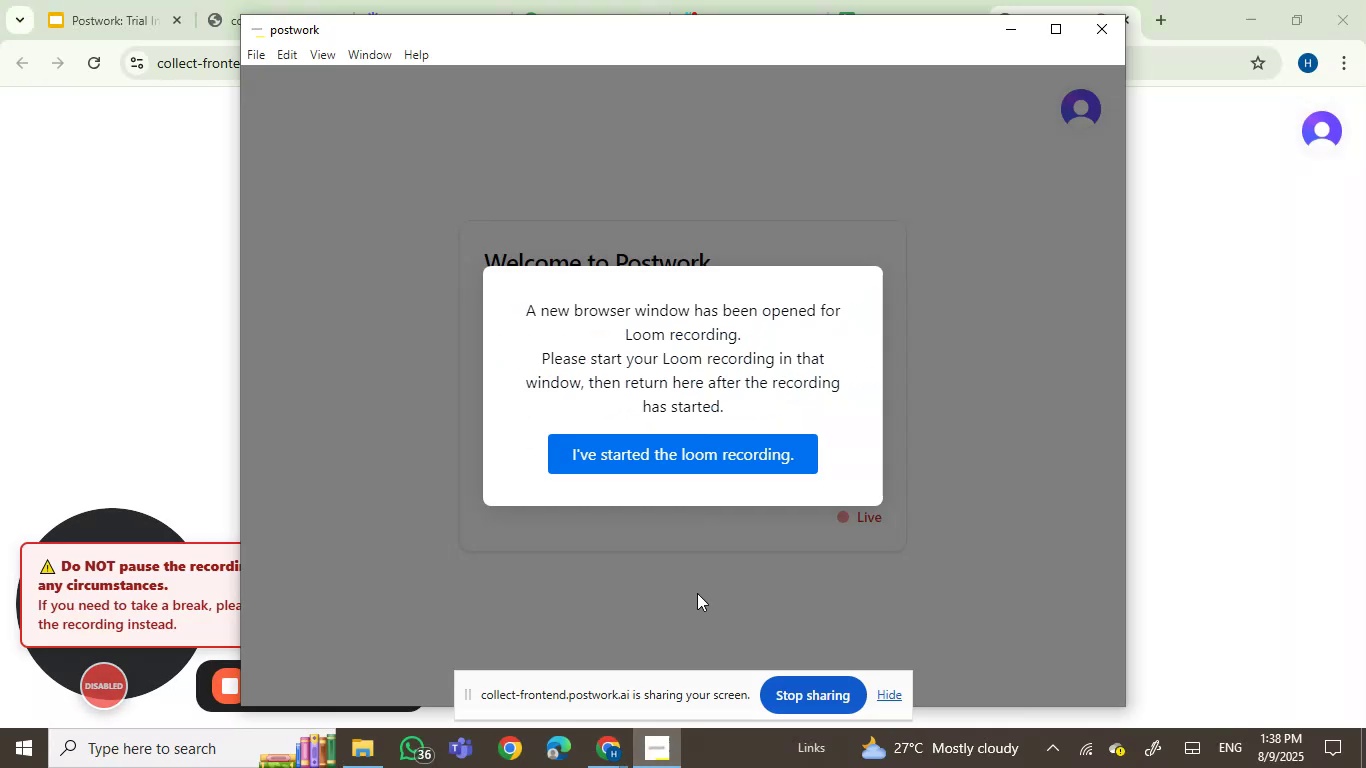 
left_click([667, 452])
 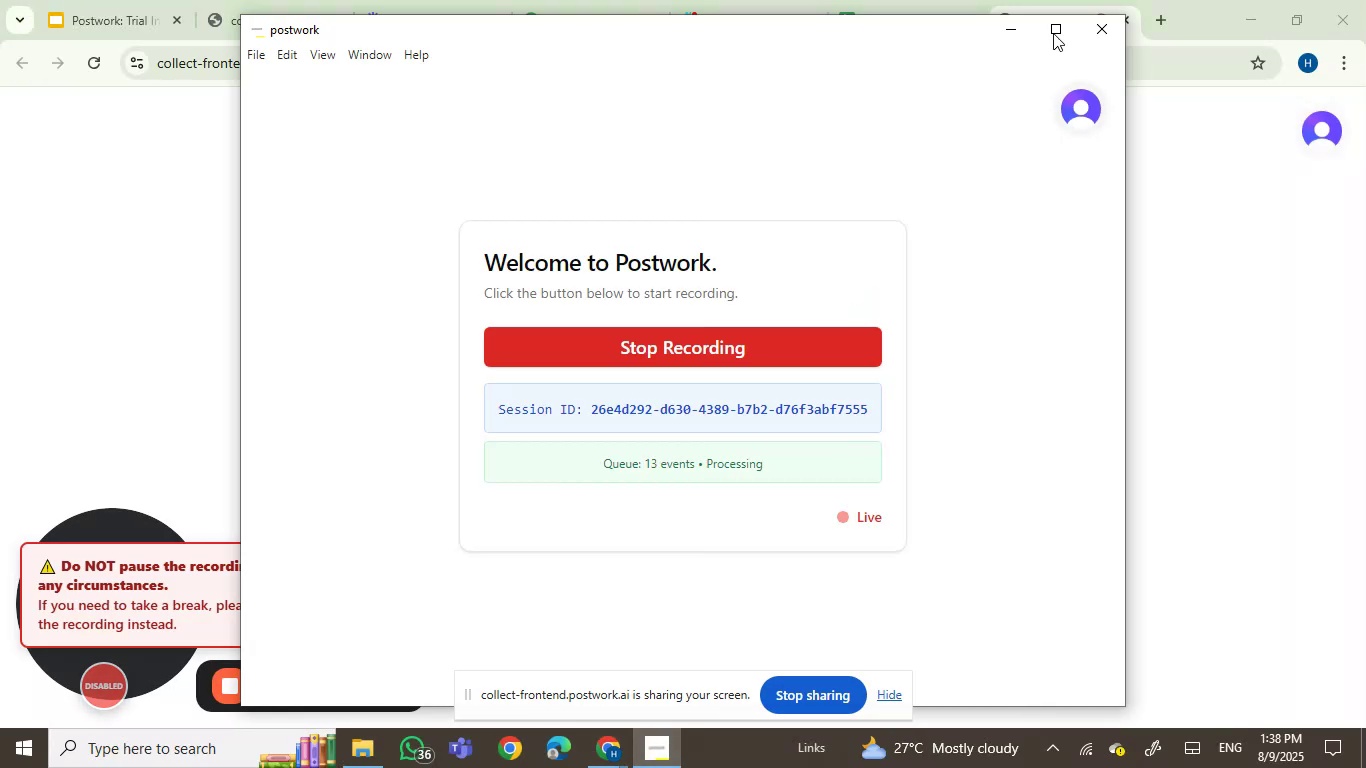 
left_click([1021, 29])
 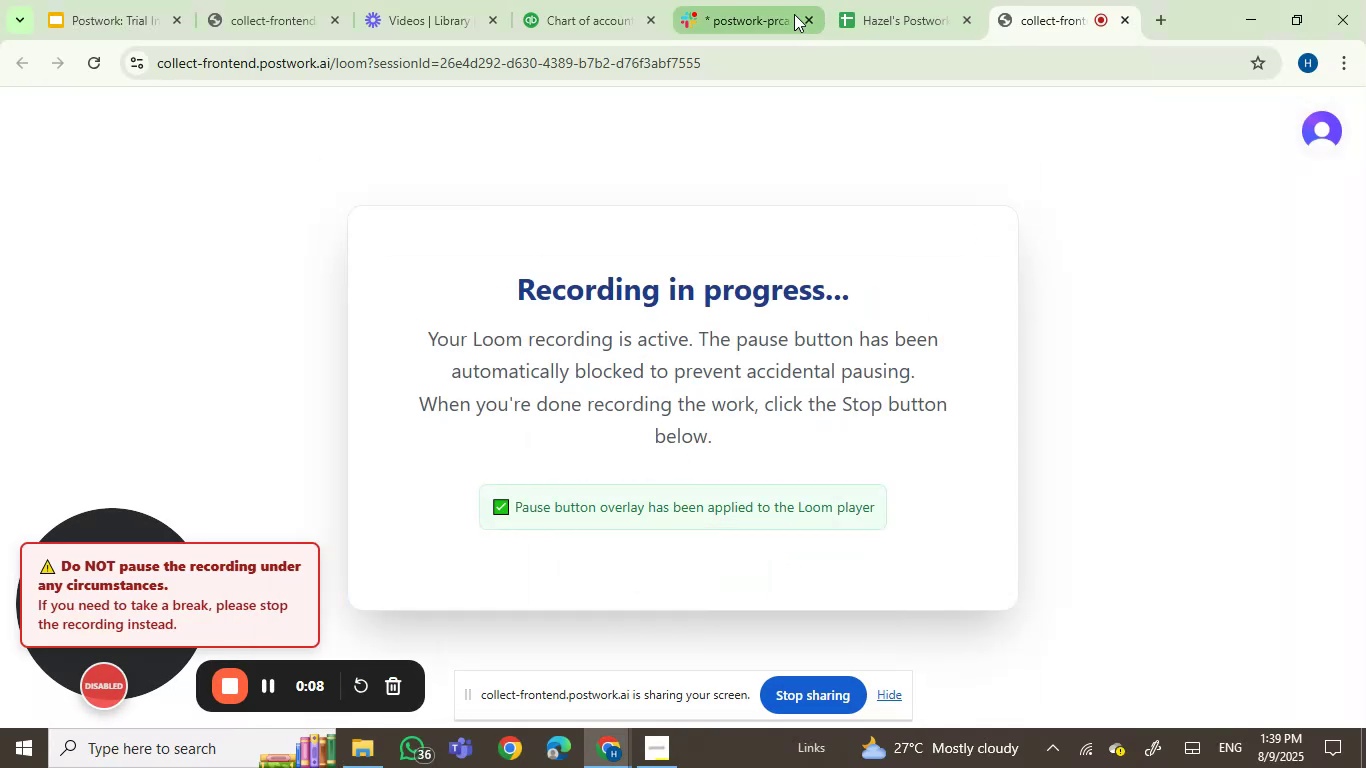 
left_click([743, 9])
 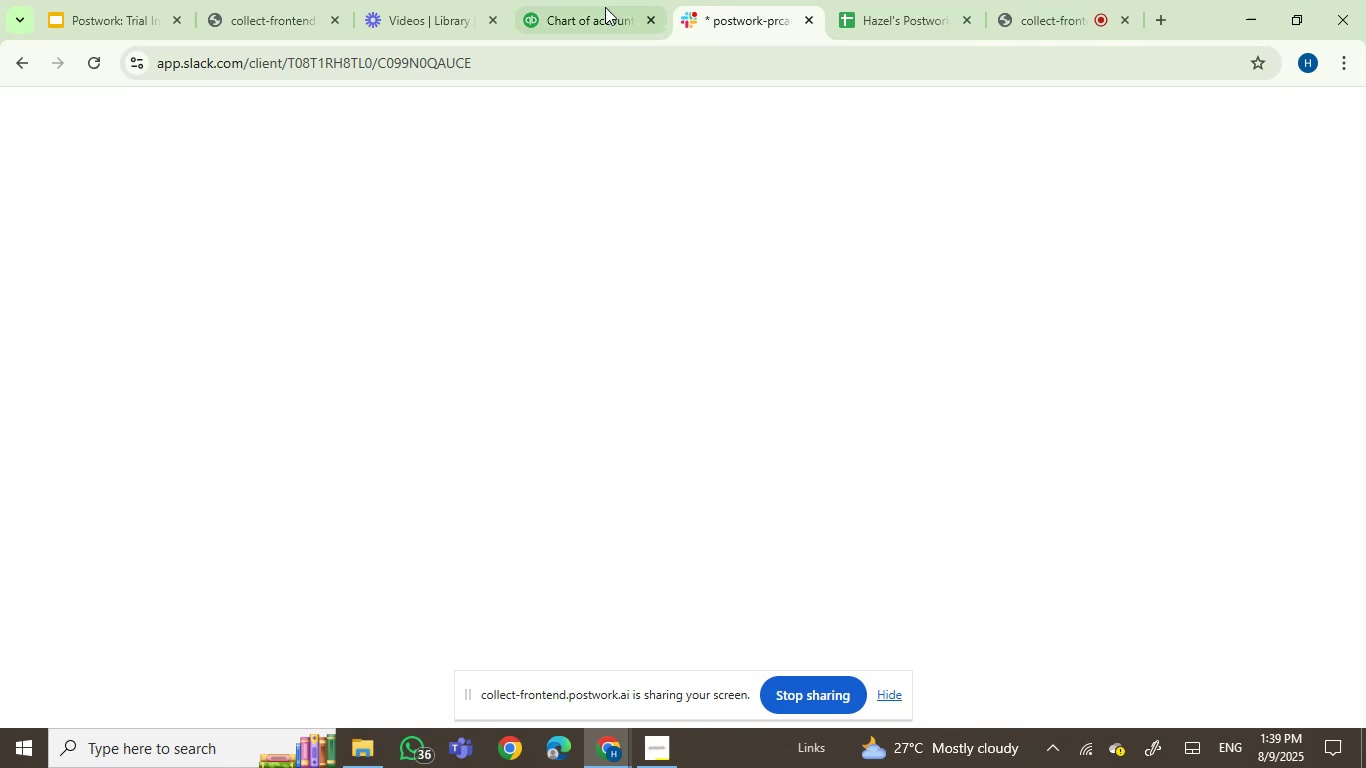 
left_click([585, 2])
 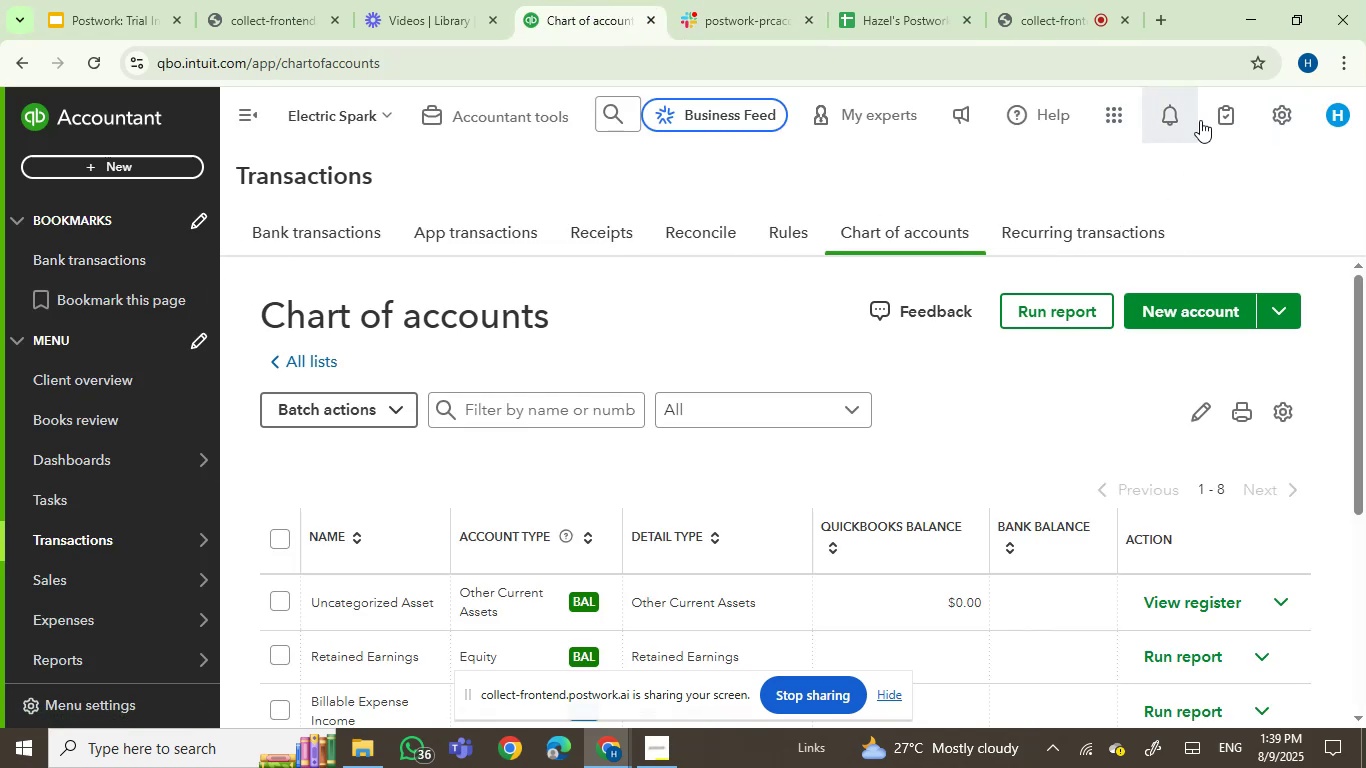 
wait(5.64)
 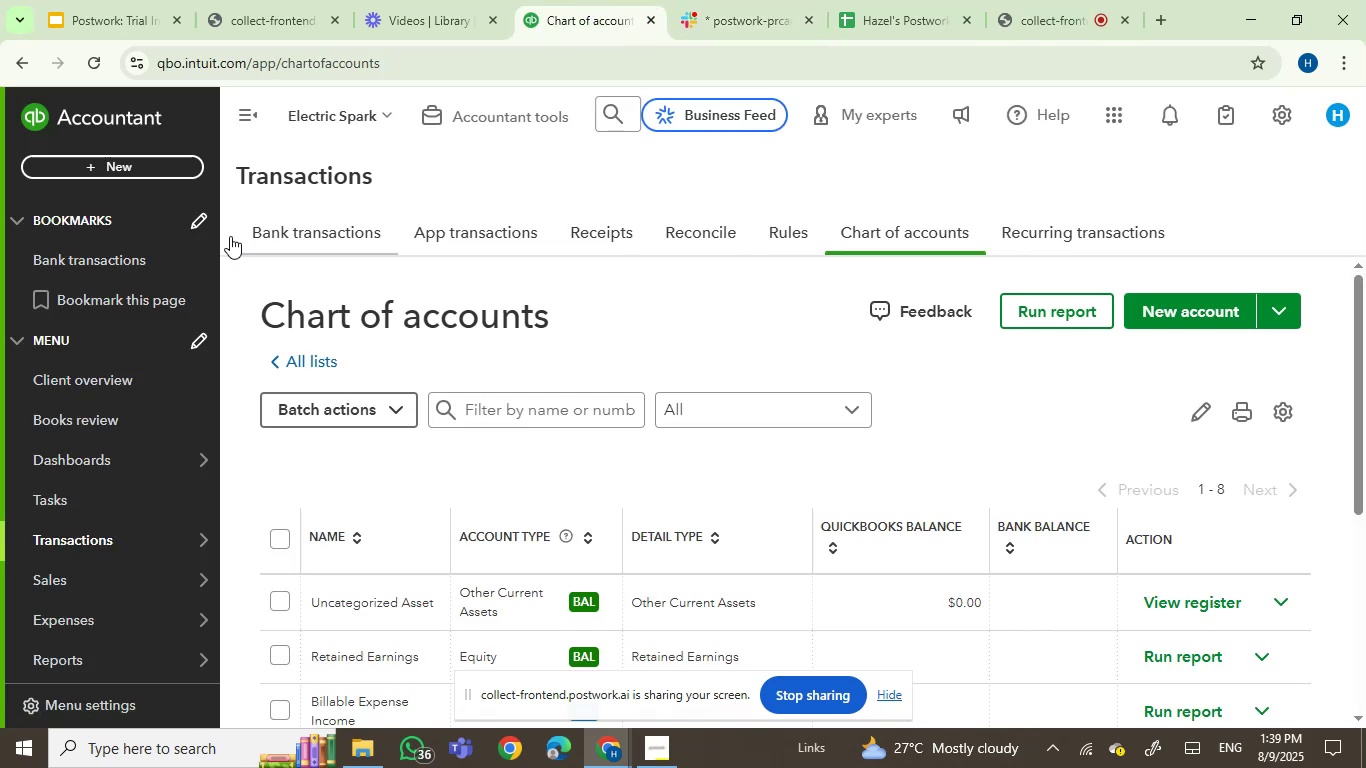 
left_click([1285, 111])
 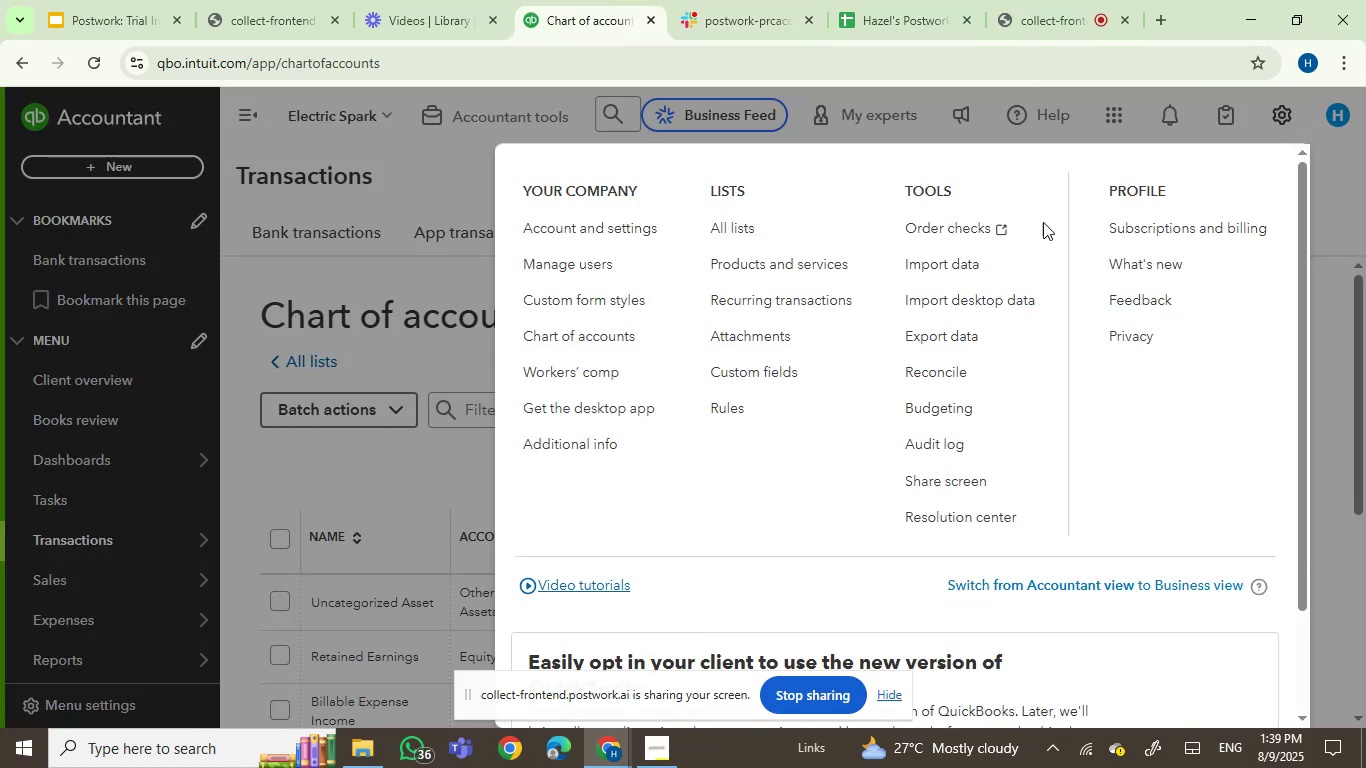 
left_click([947, 262])
 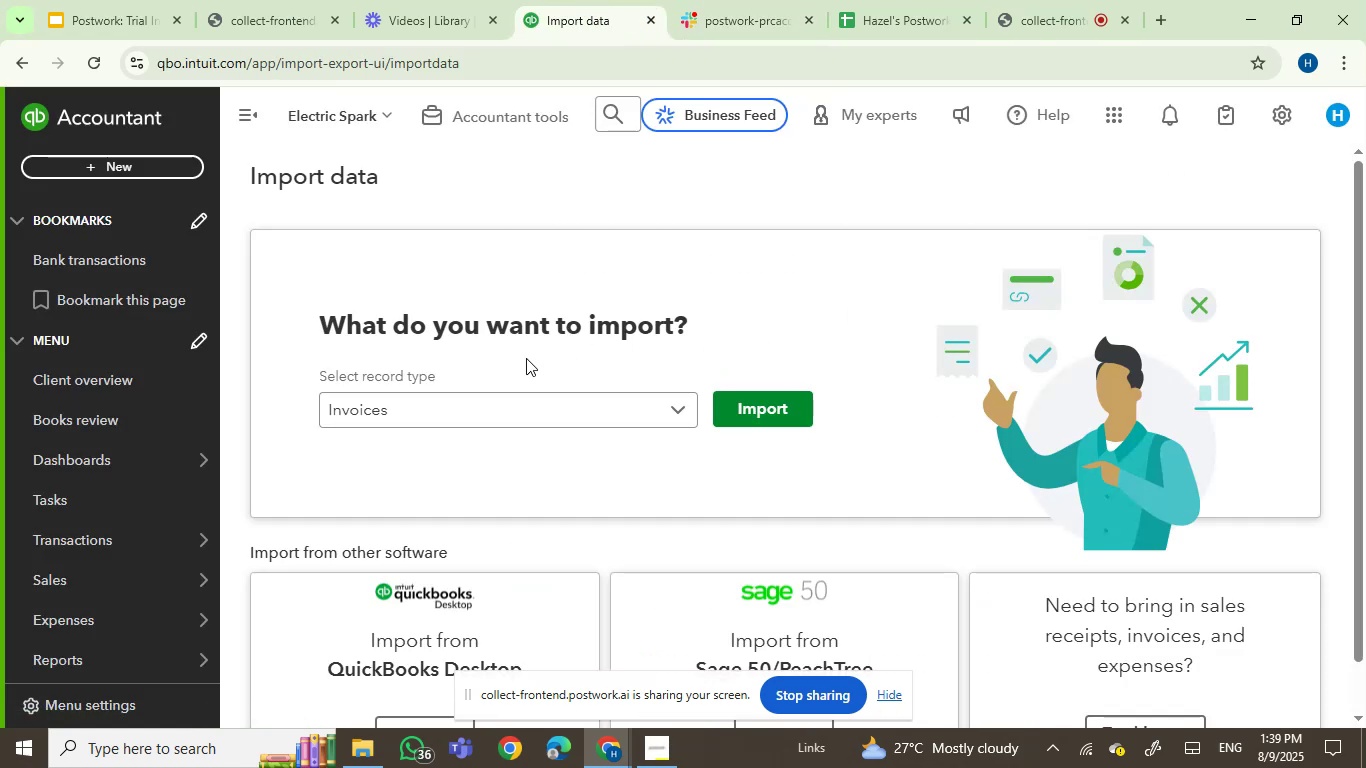 
left_click([507, 404])
 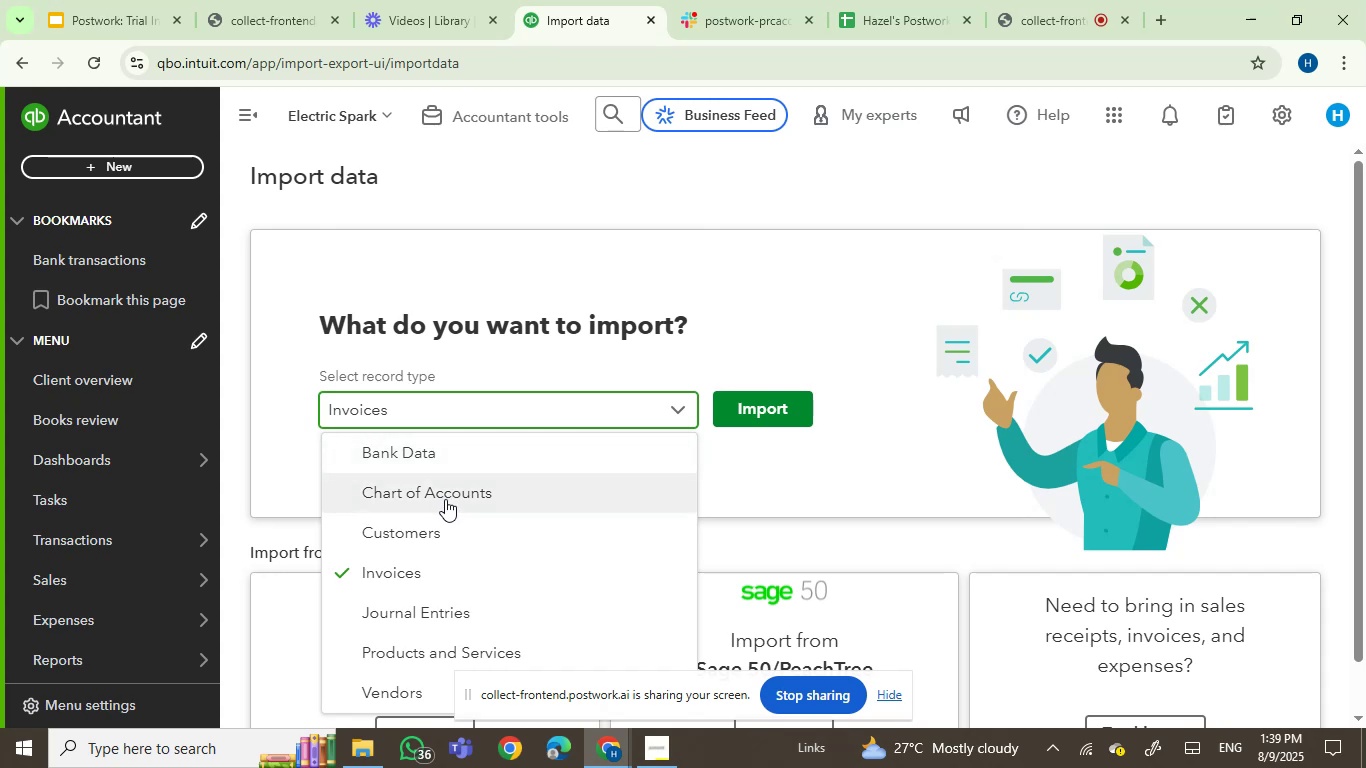 
left_click([445, 493])
 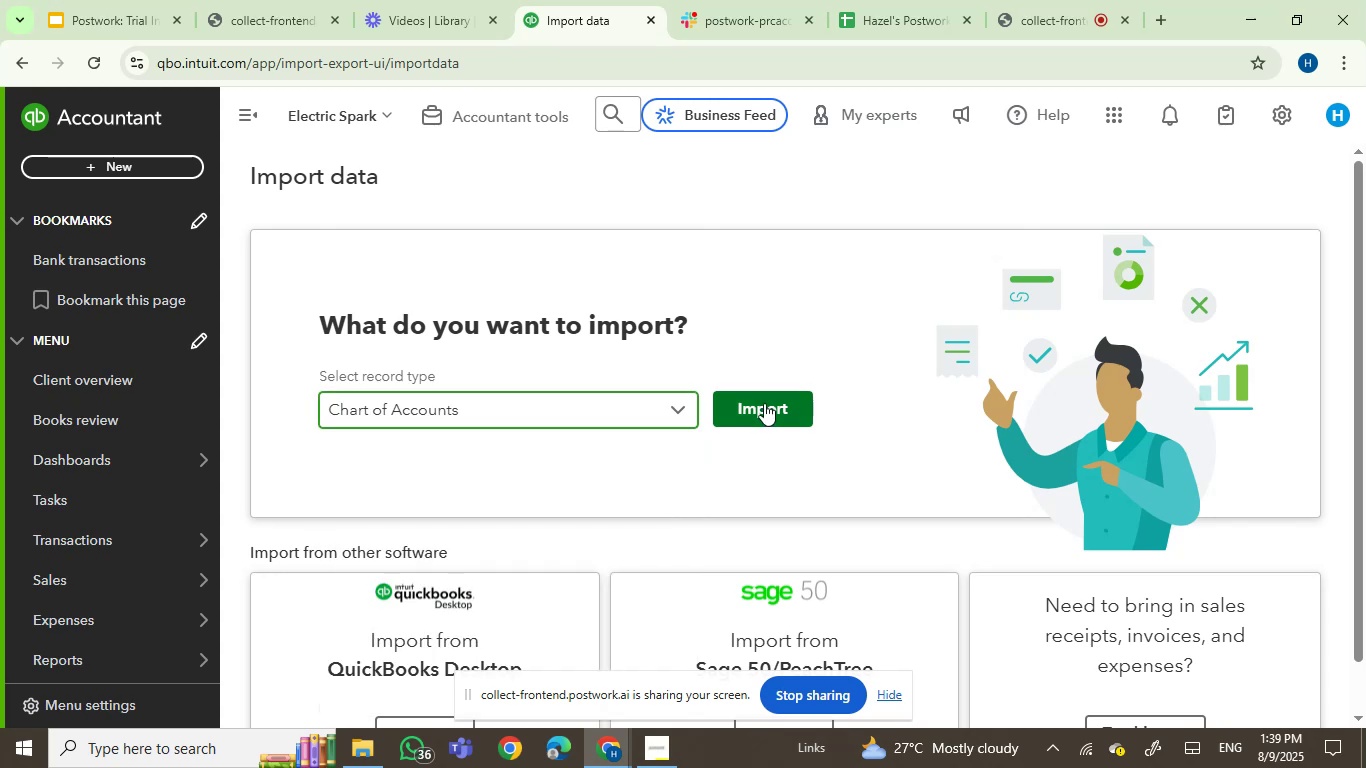 
left_click([768, 401])
 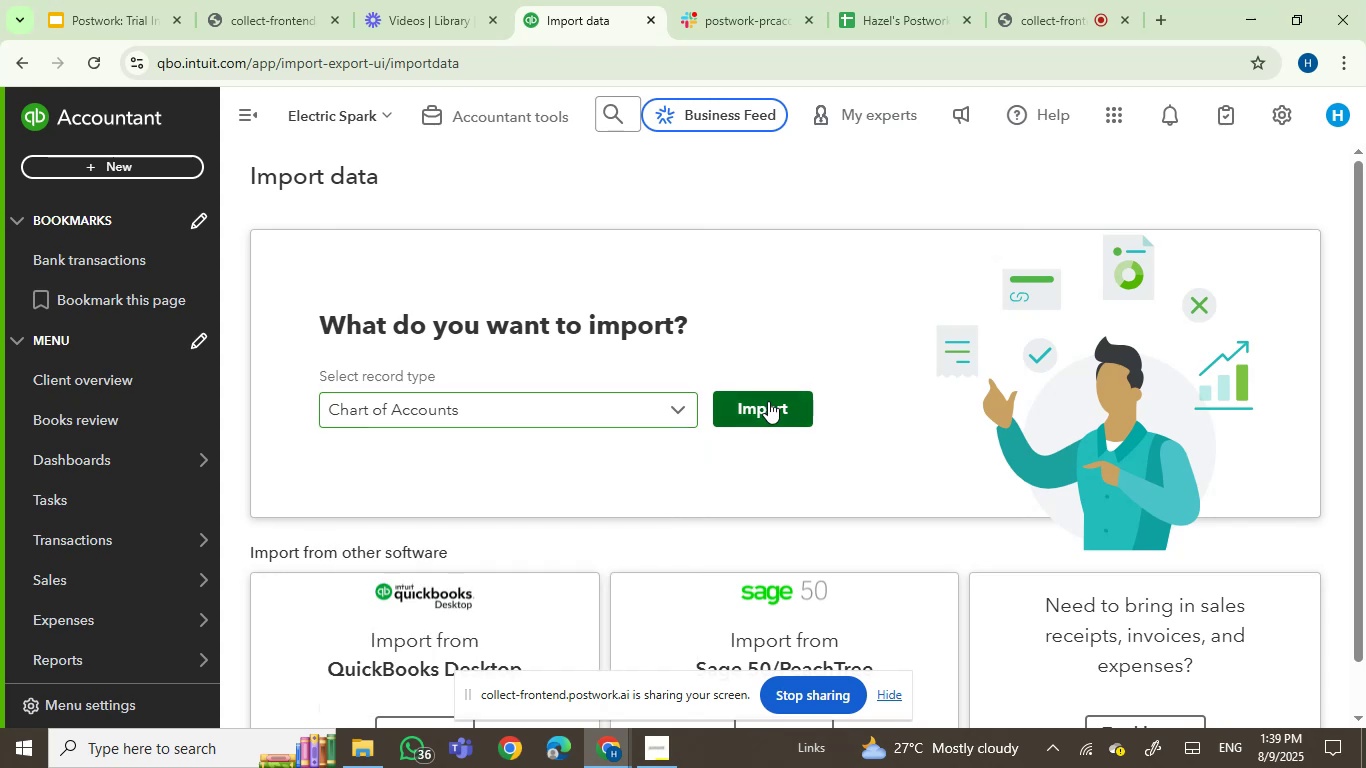 
mouse_move([755, 439])
 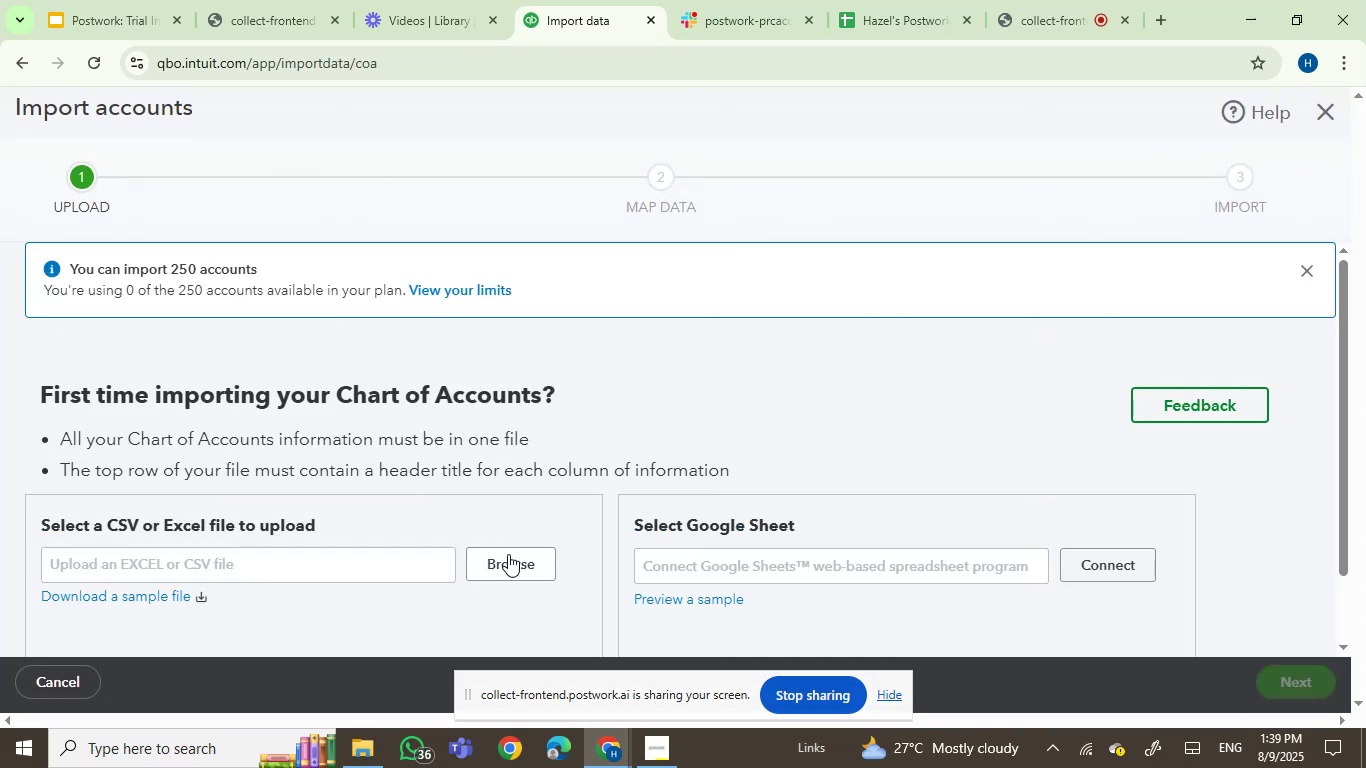 
left_click([503, 561])
 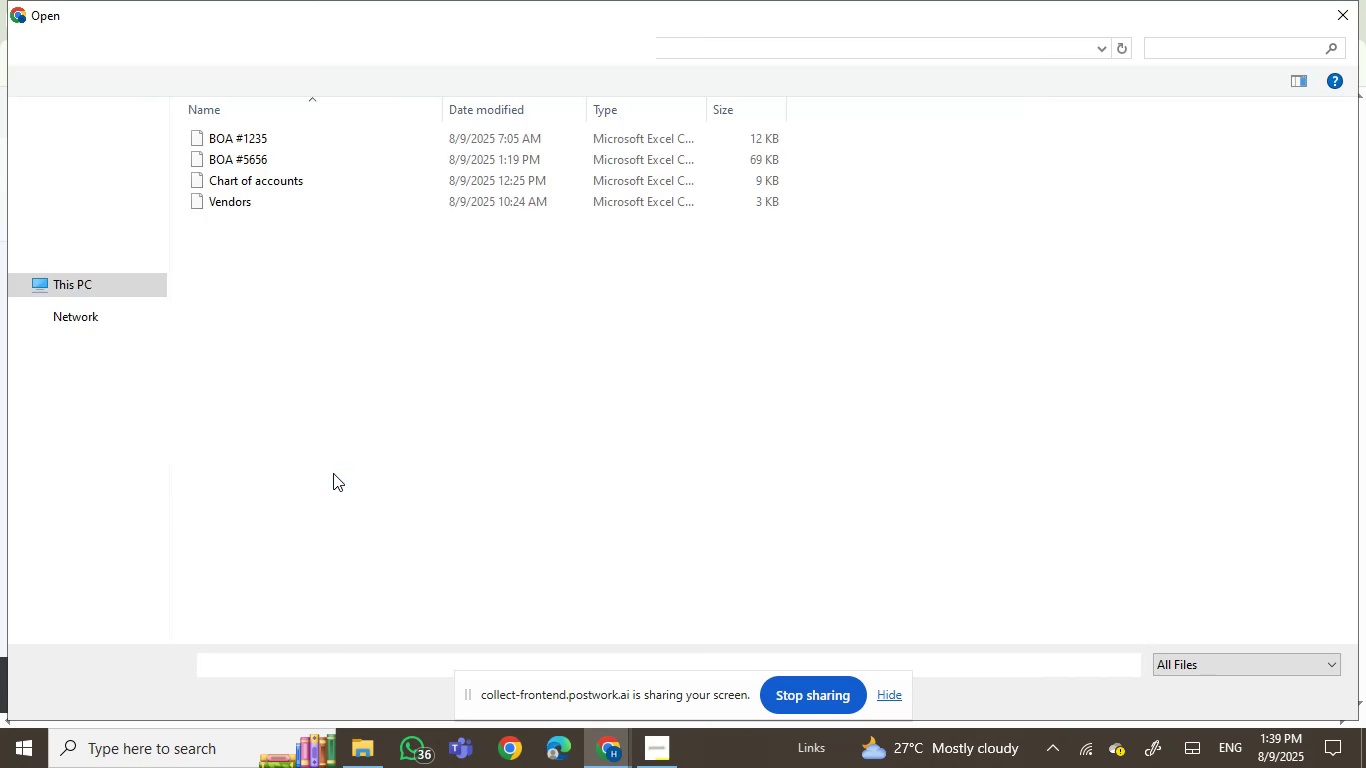 
wait(10.27)
 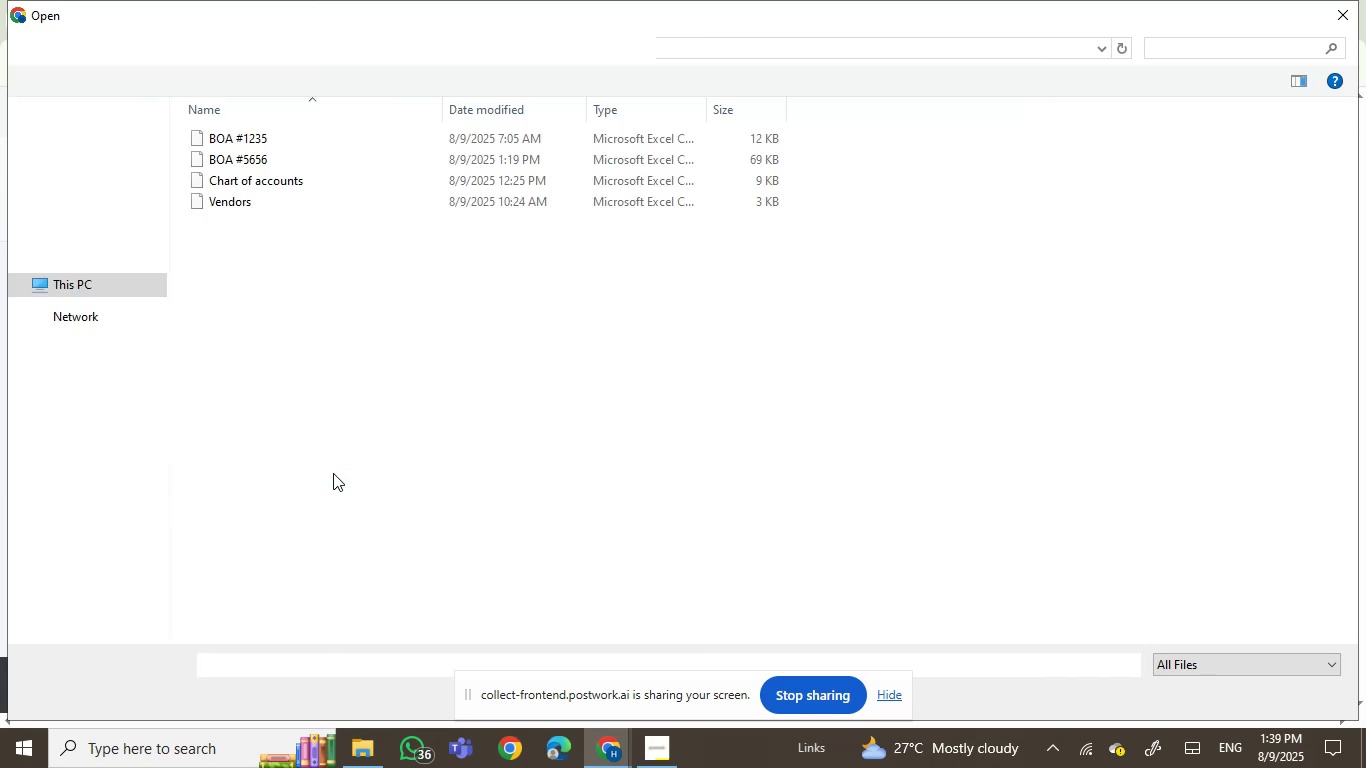 
double_click([255, 187])
 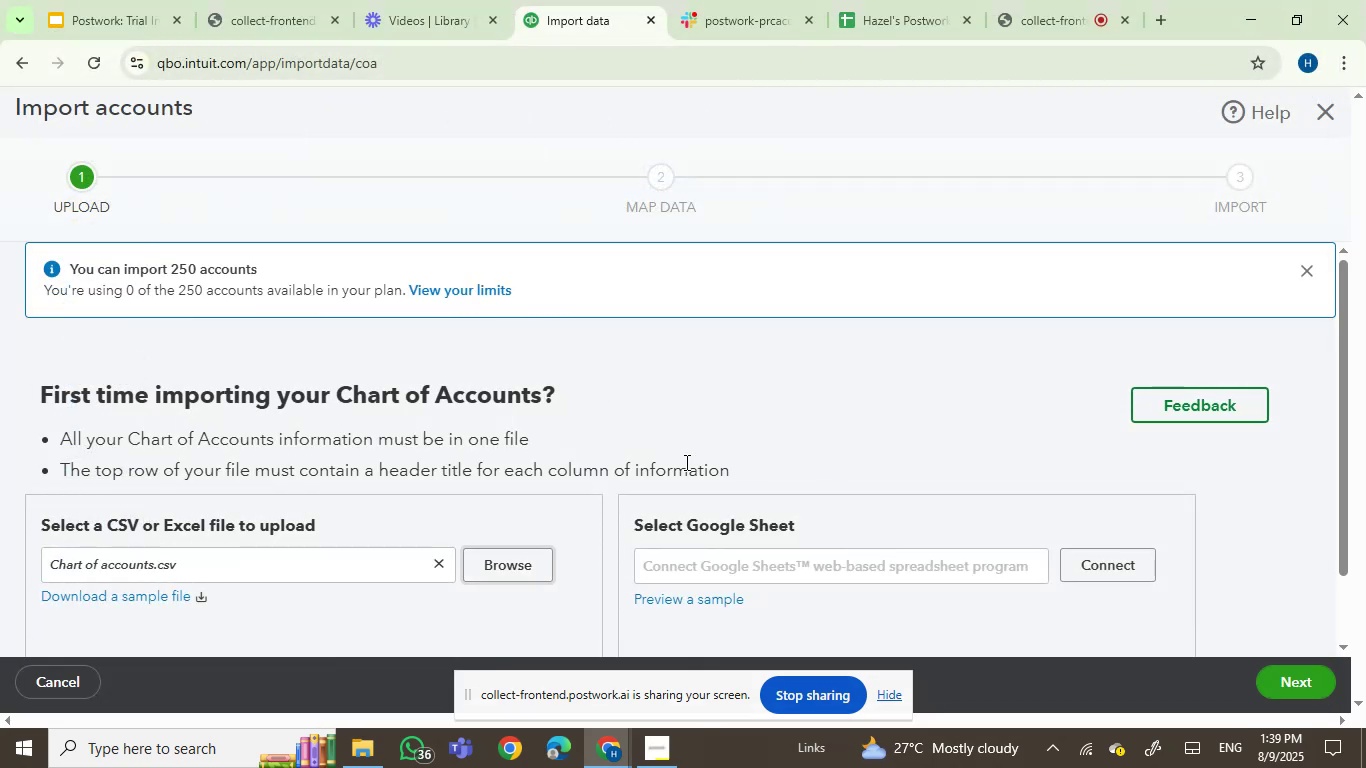 
scroll: coordinate [1119, 529], scroll_direction: down, amount: 4.0
 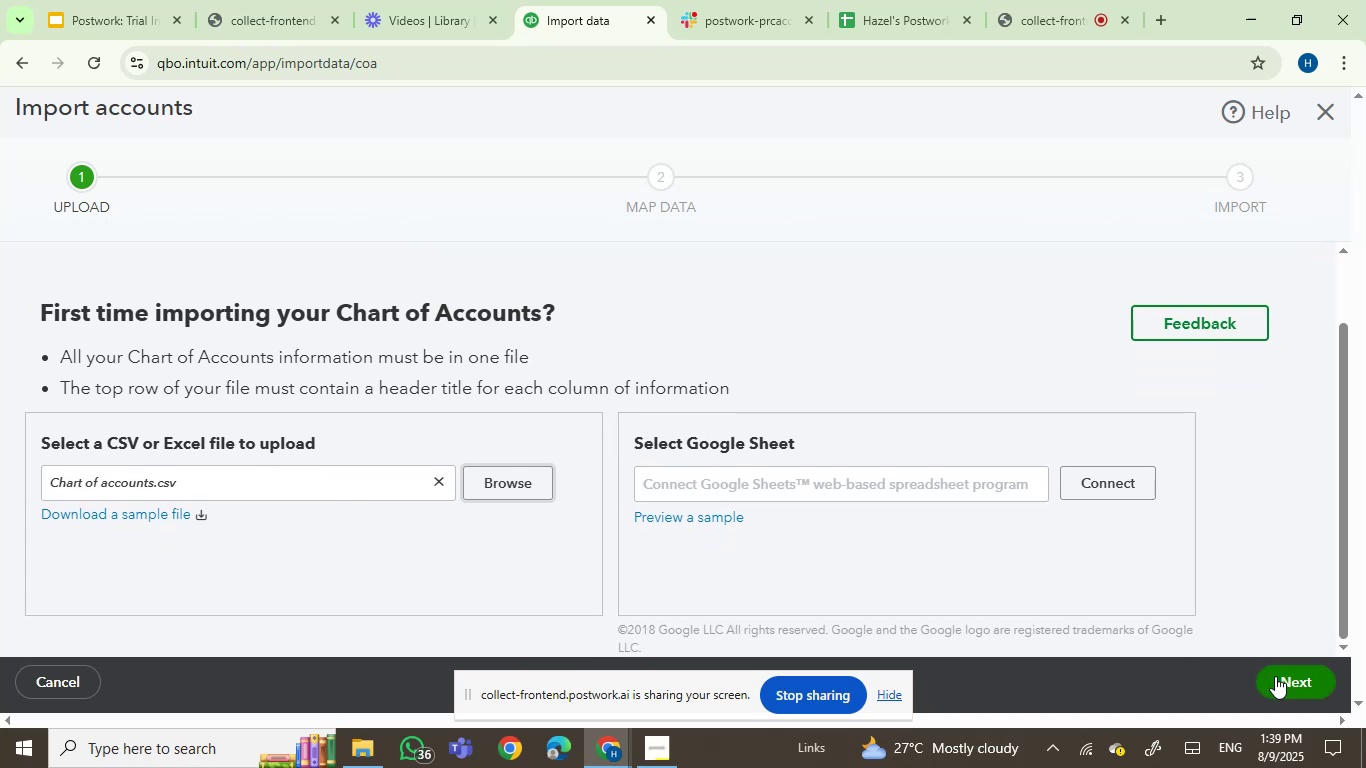 
left_click([1285, 681])
 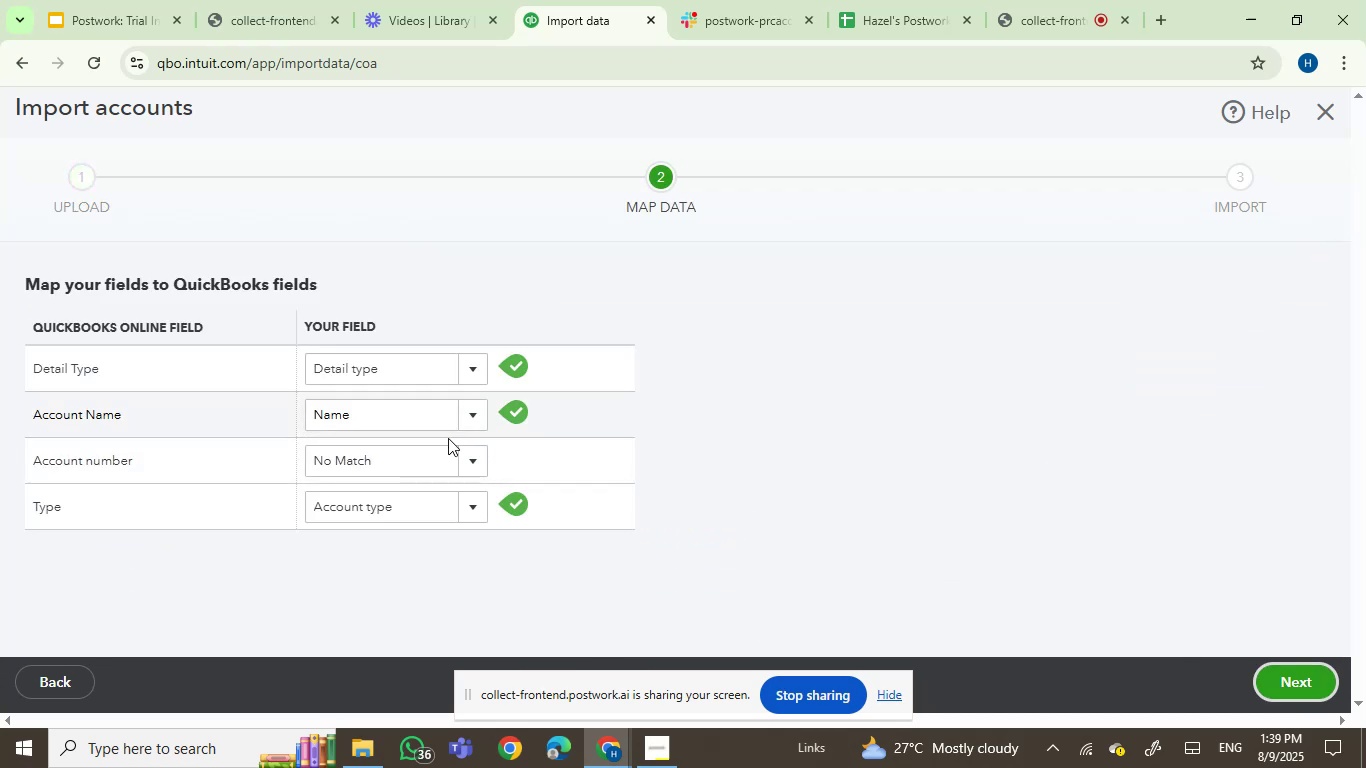 
scroll: coordinate [1029, 547], scroll_direction: down, amount: 6.0
 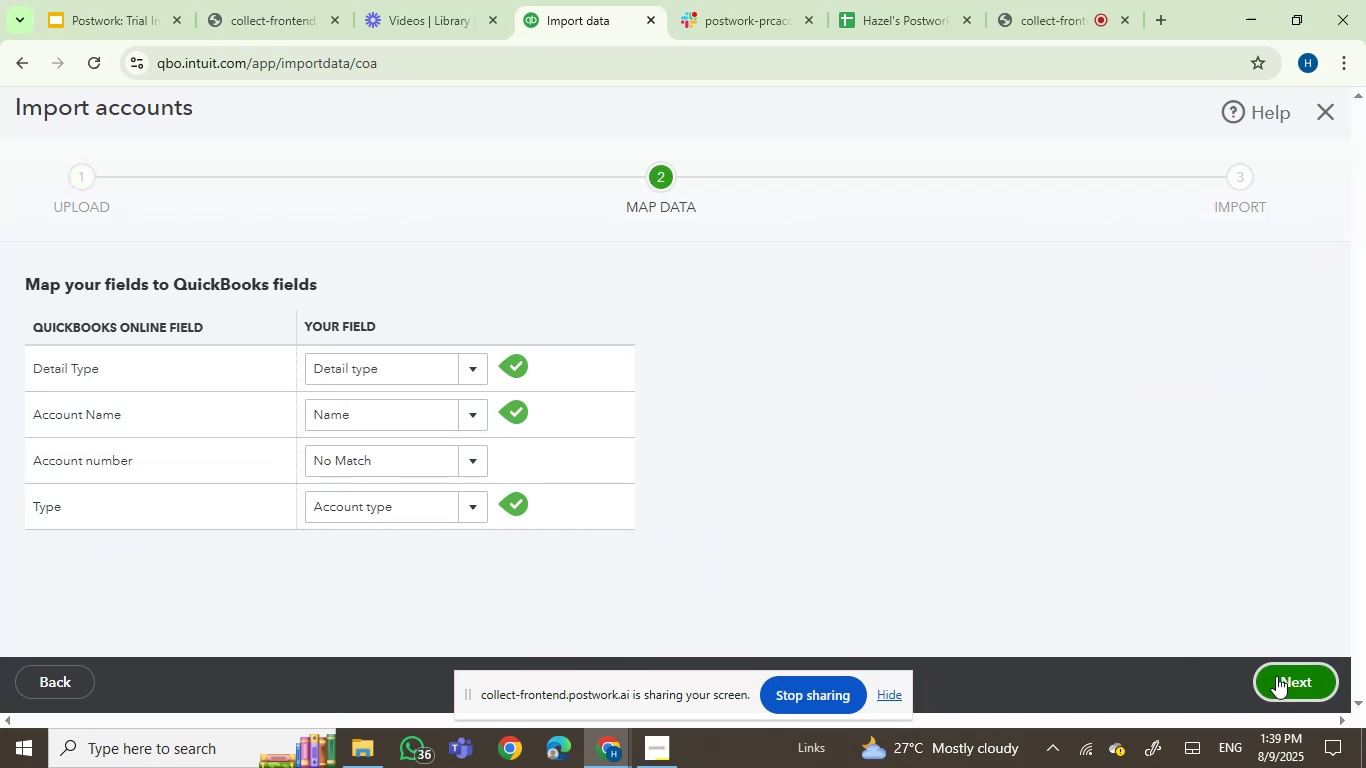 
left_click([1276, 676])
 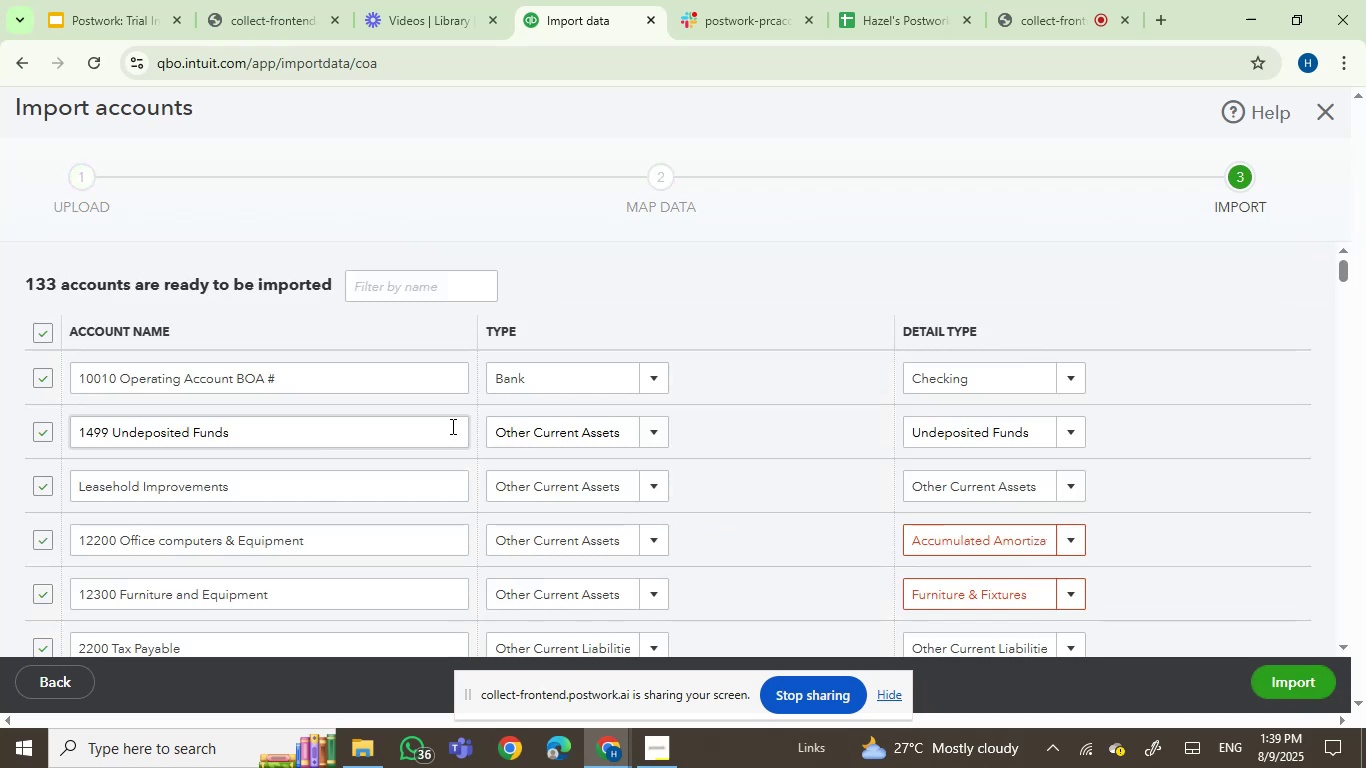 
scroll: coordinate [653, 436], scroll_direction: down, amount: 2.0
 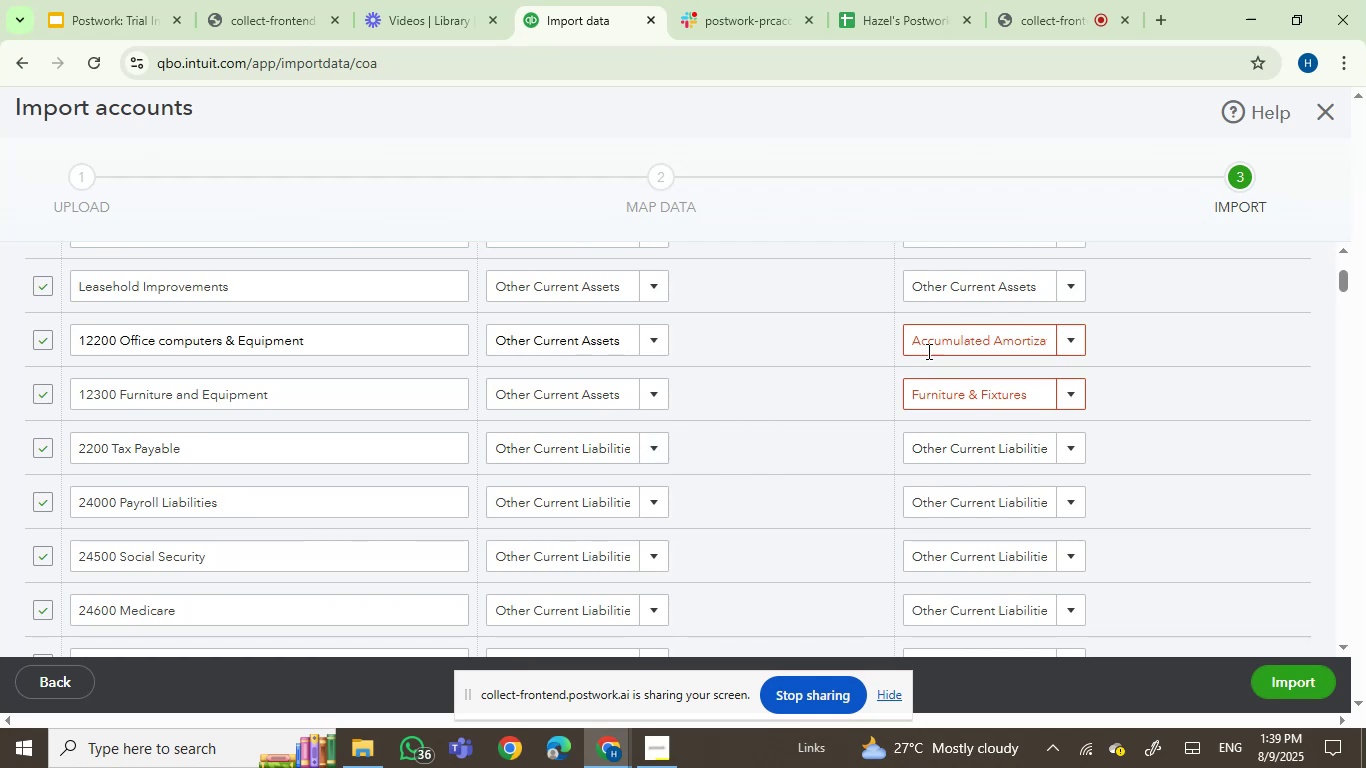 
left_click([938, 350])
 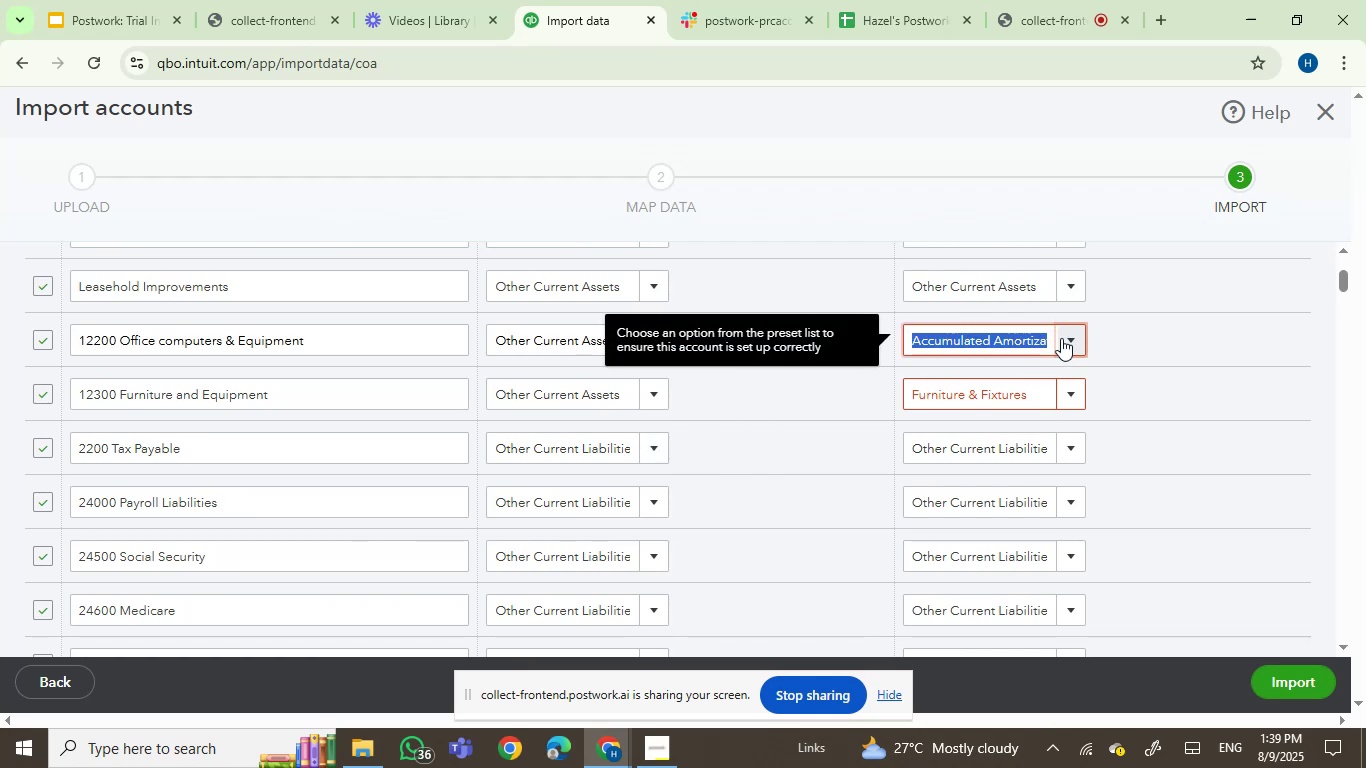 
left_click([1069, 340])
 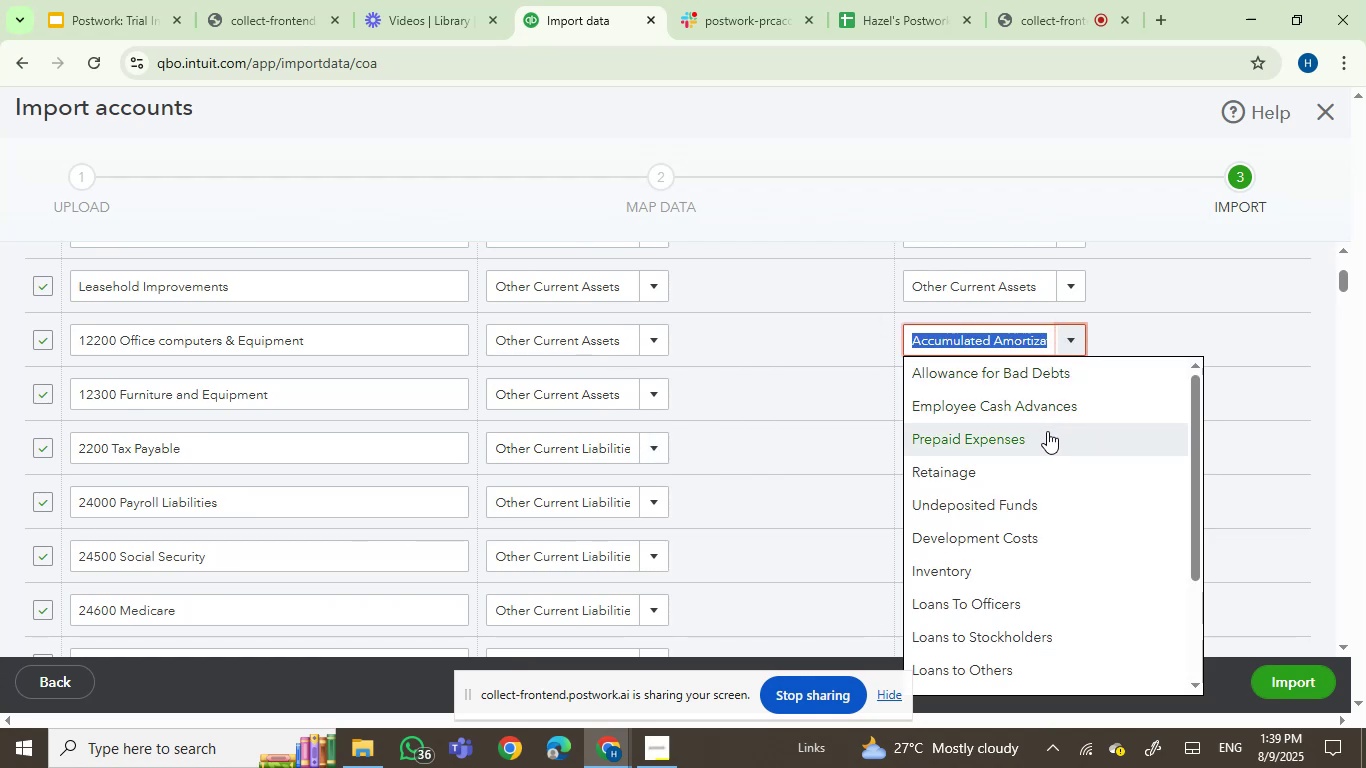 
scroll: coordinate [1011, 510], scroll_direction: up, amount: 2.0
 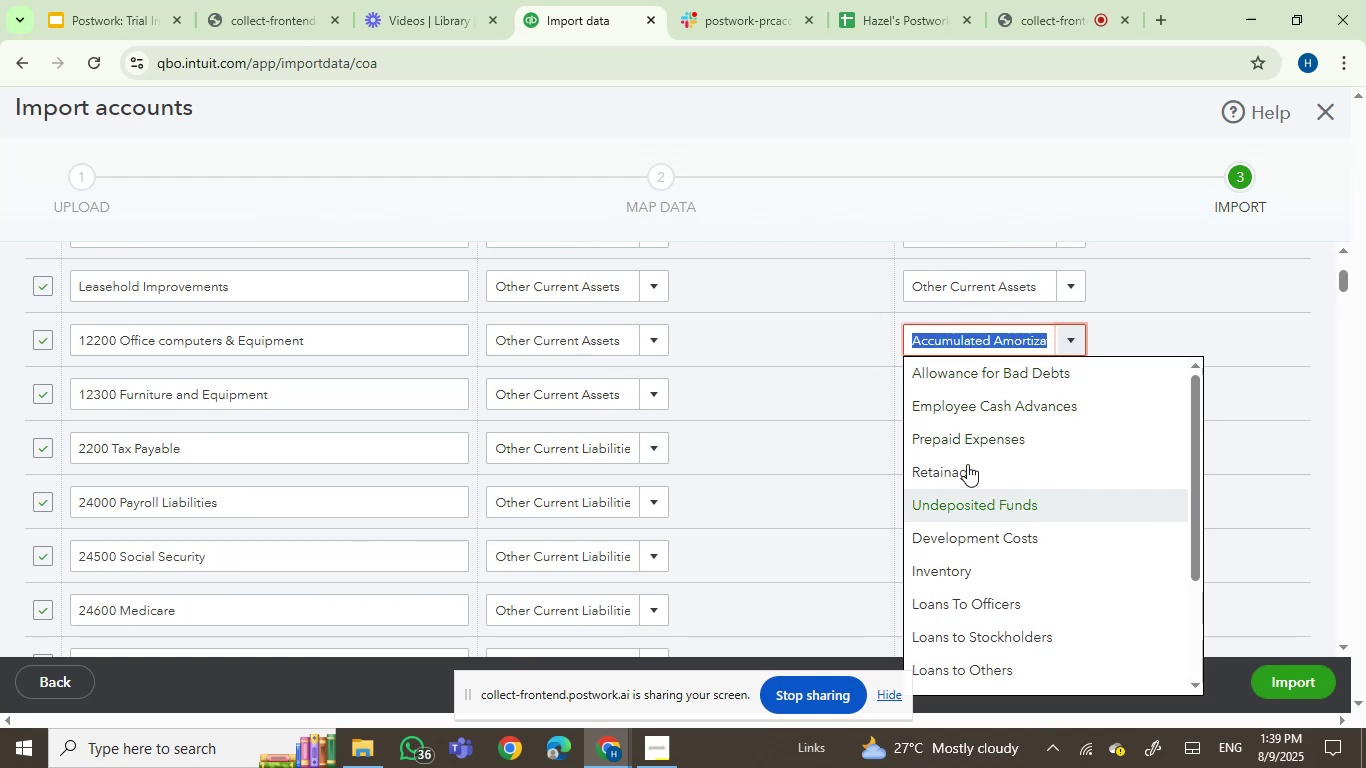 
scroll: coordinate [1080, 483], scroll_direction: down, amount: 2.0
 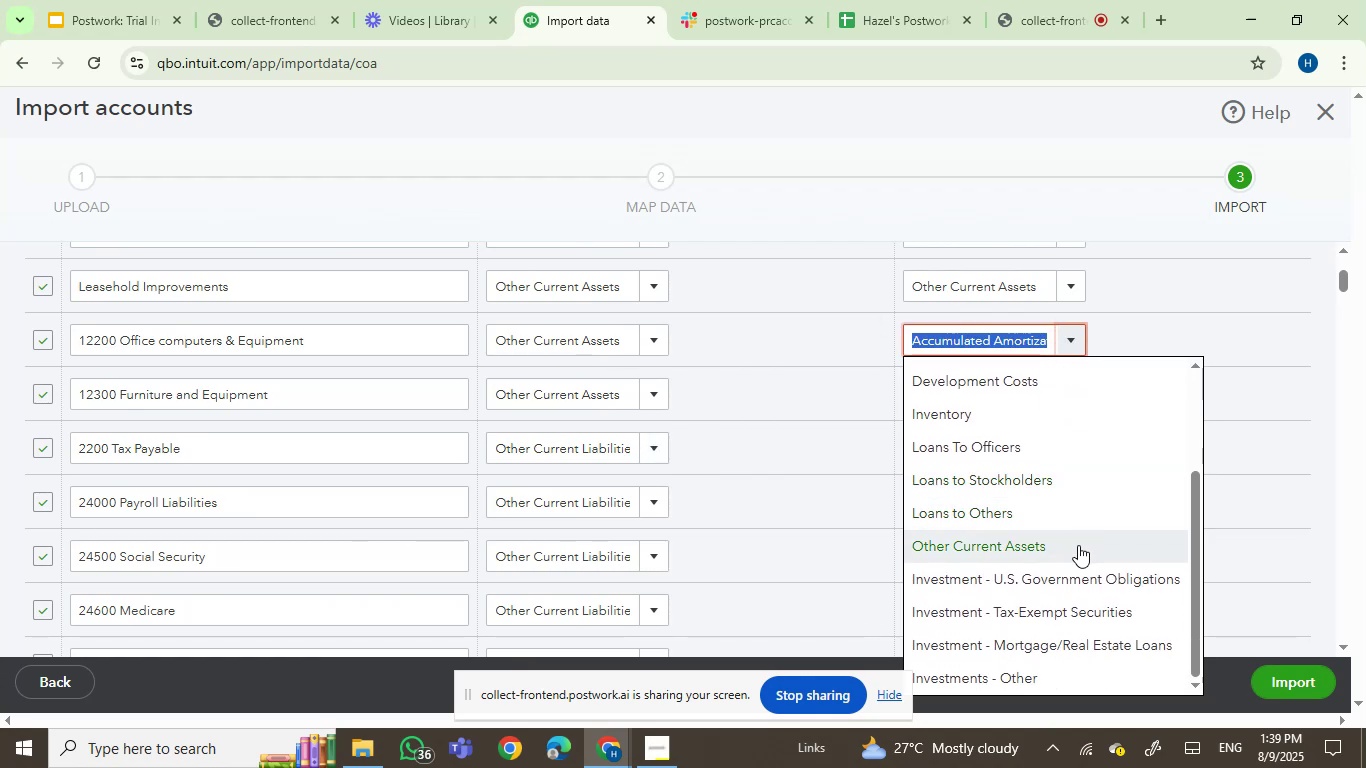 
left_click([1063, 552])
 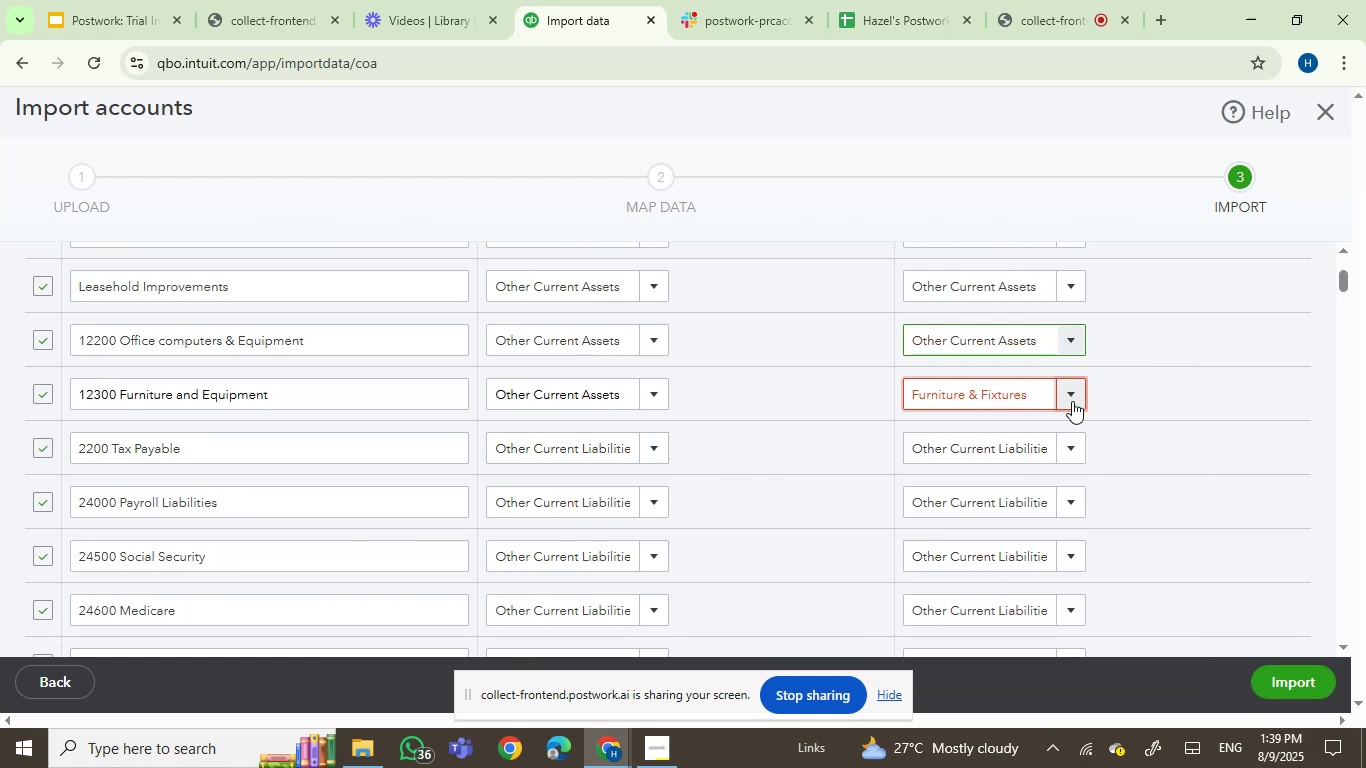 
left_click([1072, 401])
 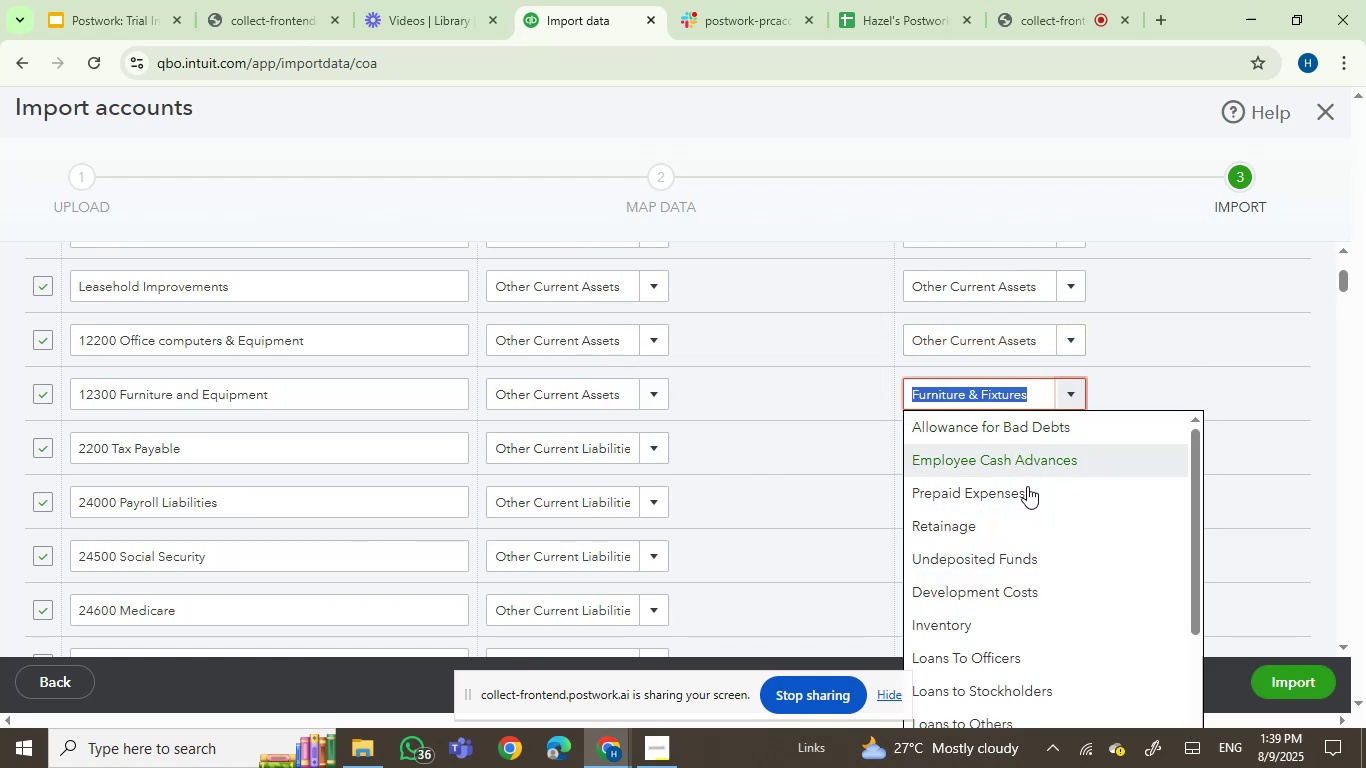 
scroll: coordinate [1023, 576], scroll_direction: down, amount: 2.0
 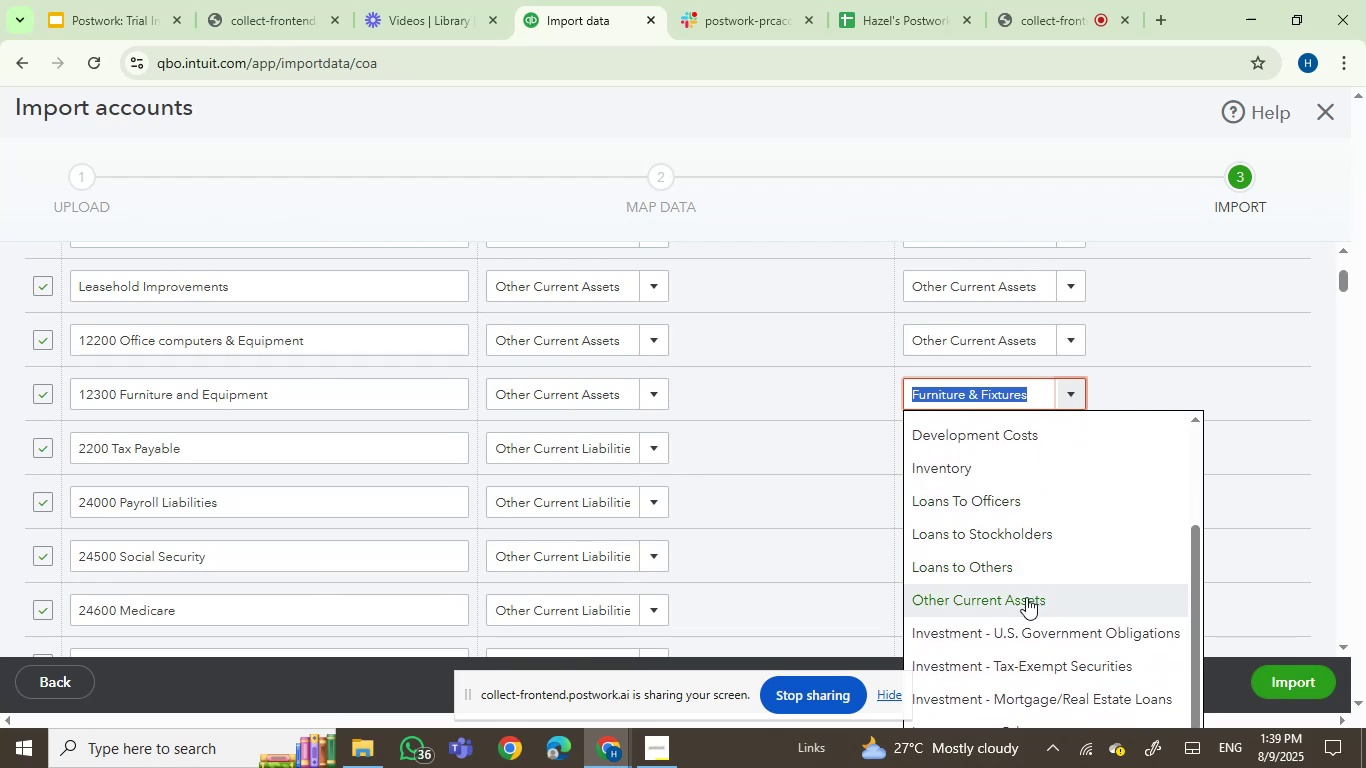 
left_click([1027, 601])
 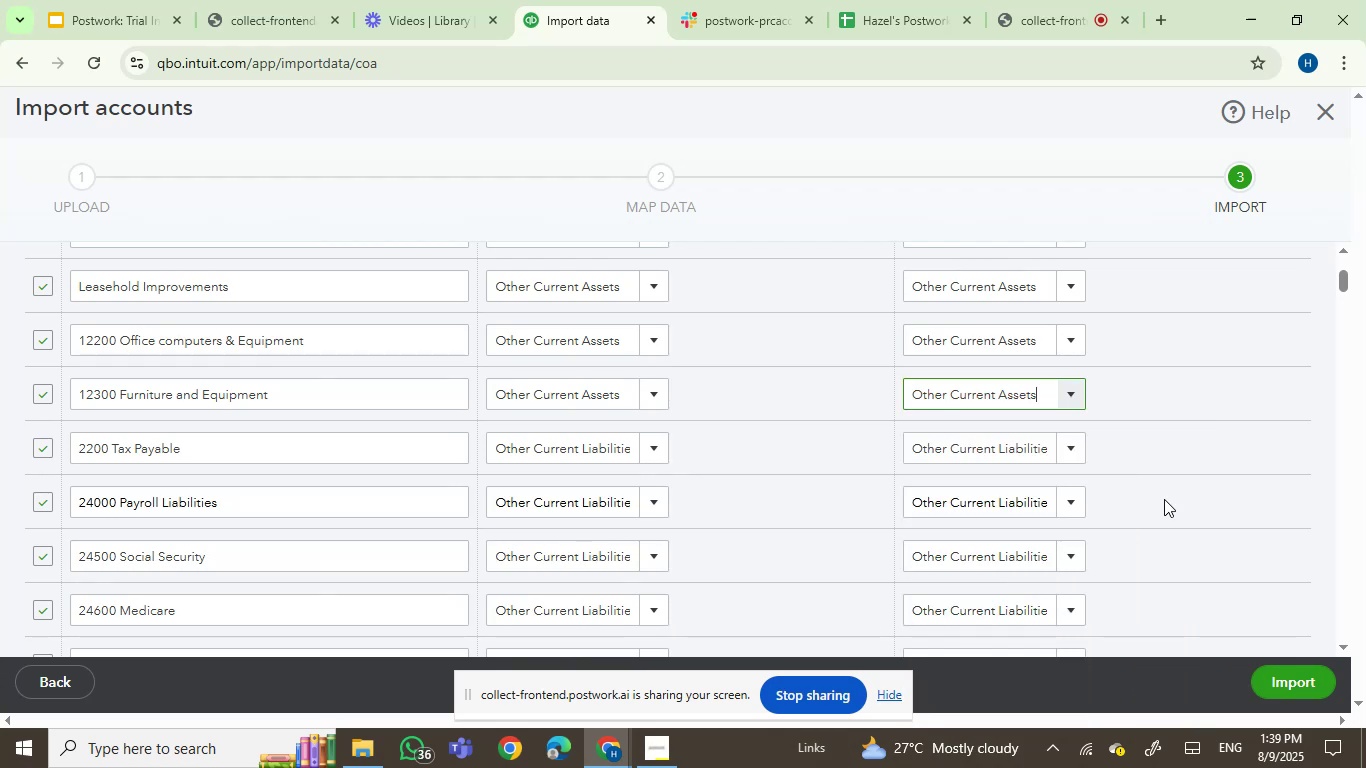 
scroll: coordinate [1117, 505], scroll_direction: down, amount: 4.0
 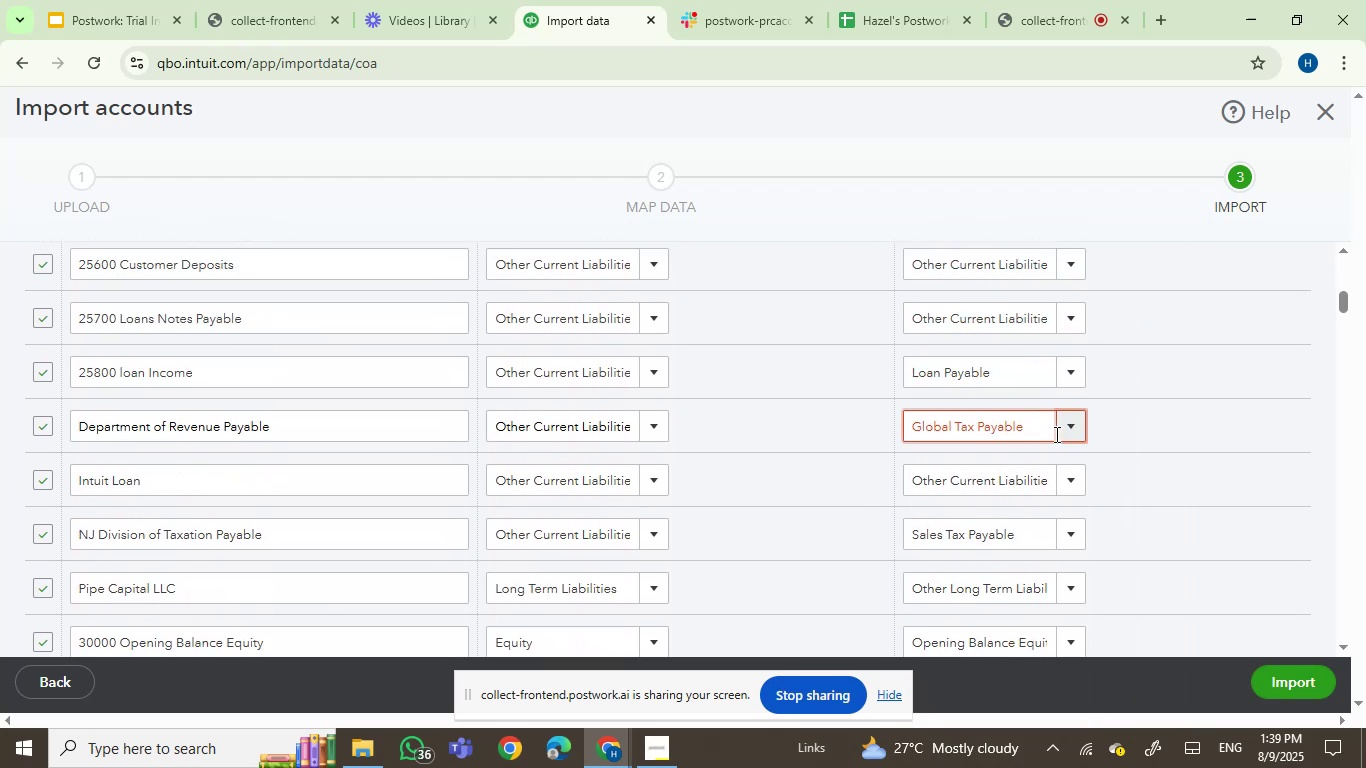 
left_click([1059, 431])
 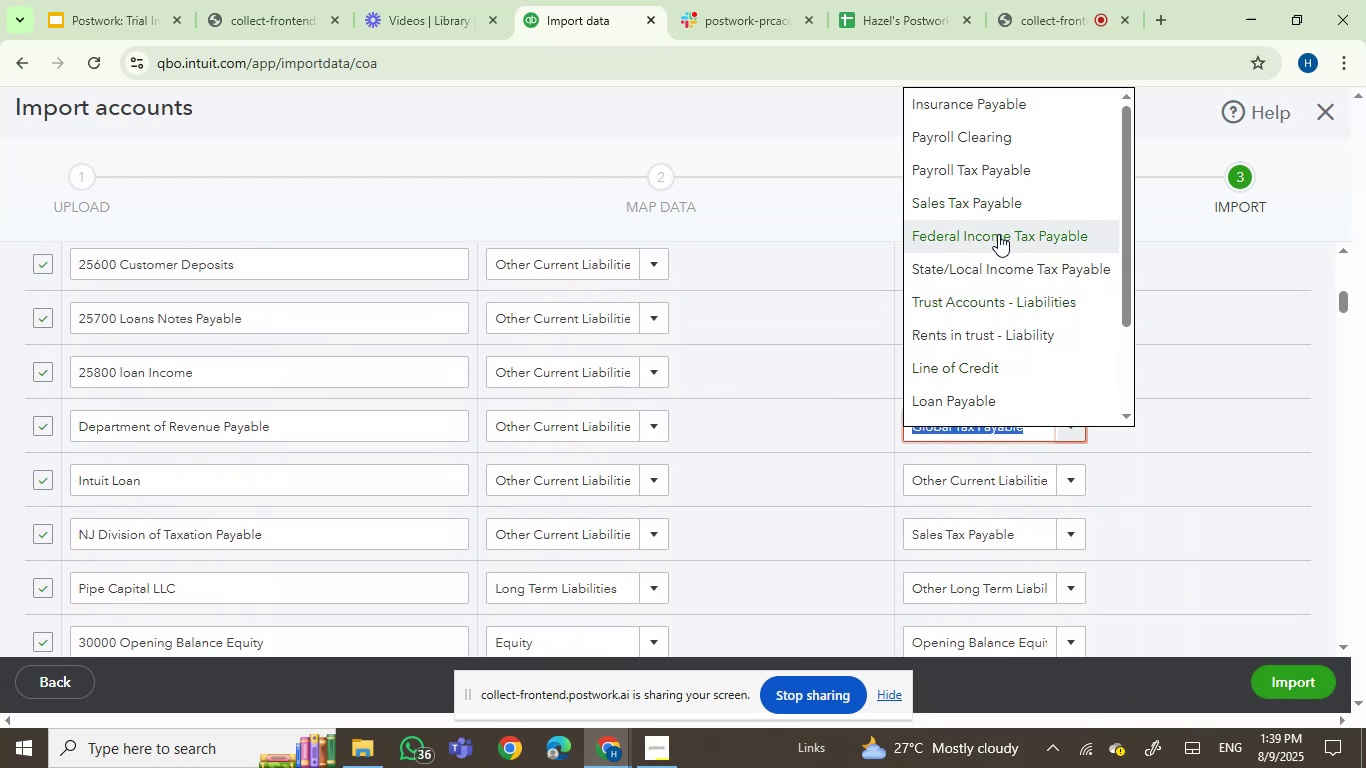 
scroll: coordinate [995, 355], scroll_direction: down, amount: 3.0
 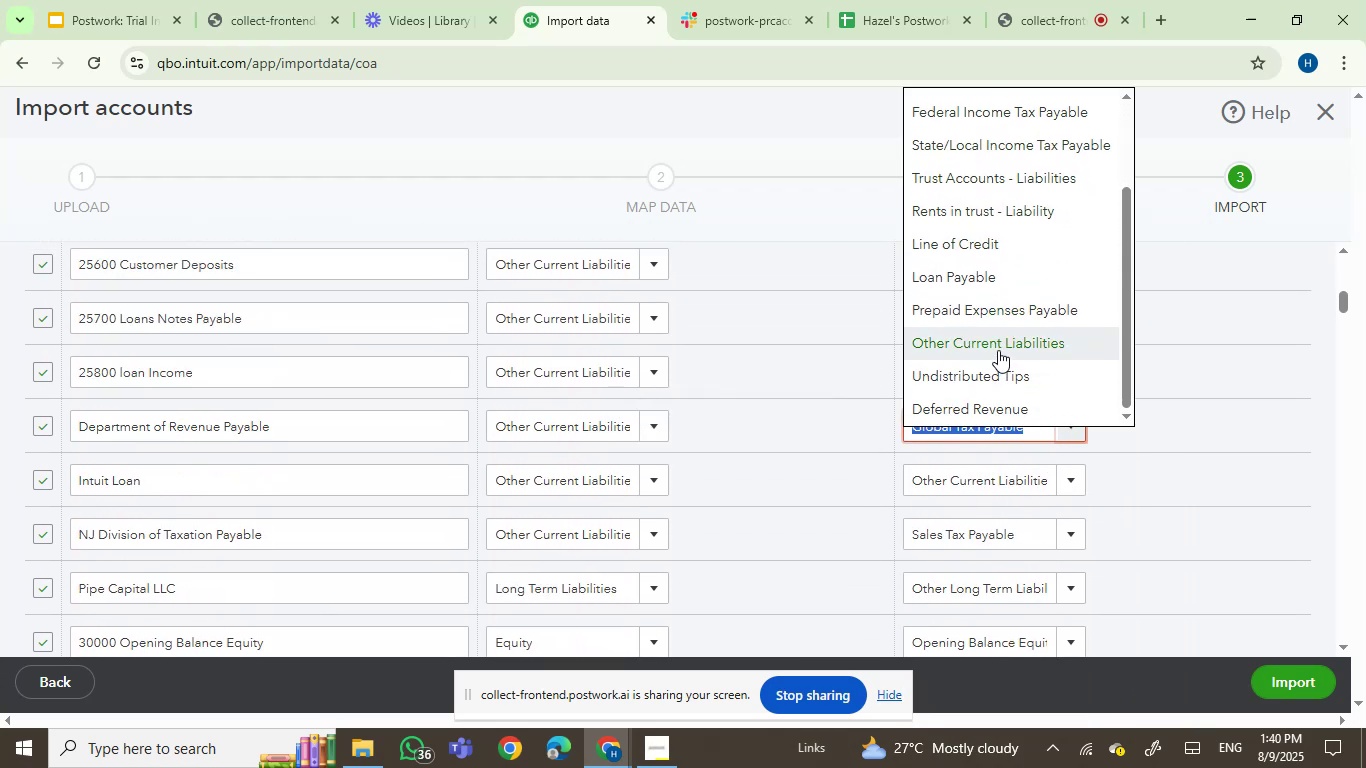 
left_click([1000, 348])
 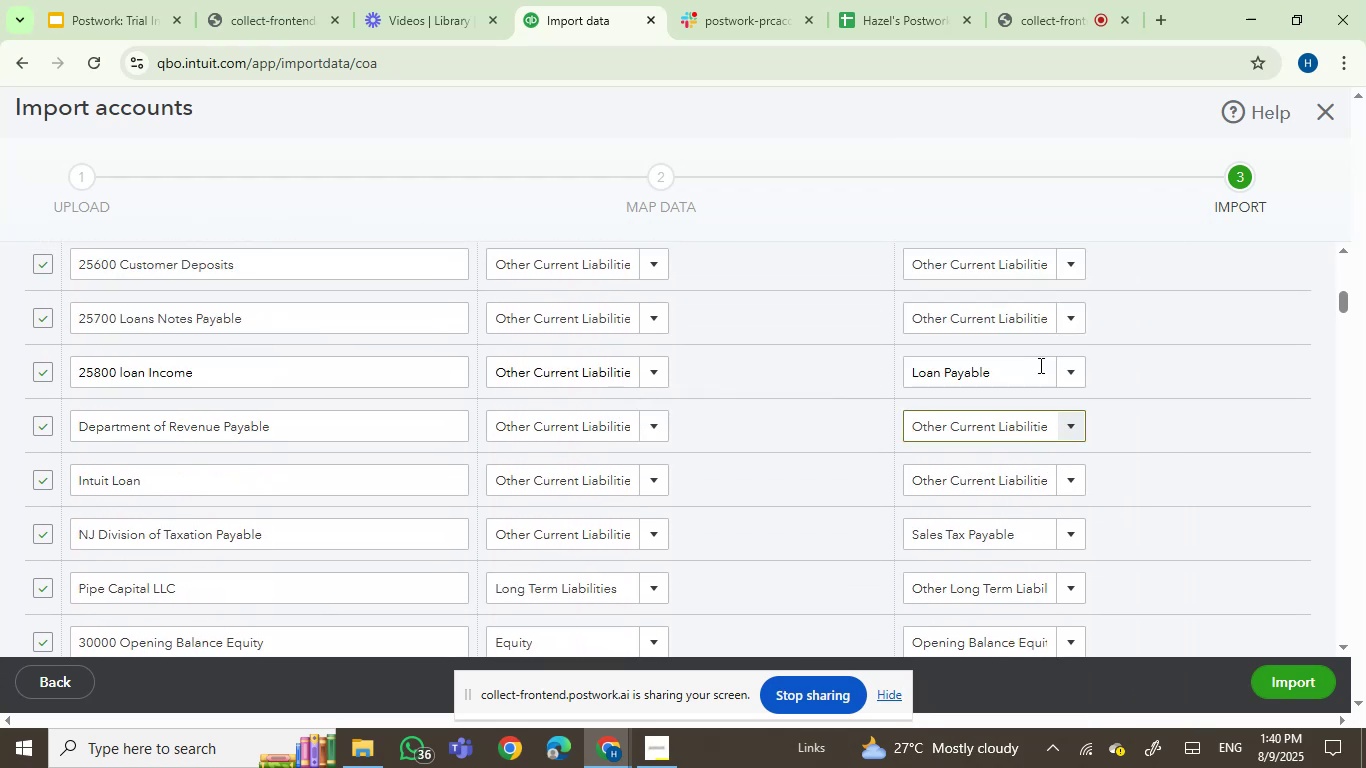 
scroll: coordinate [1211, 447], scroll_direction: down, amount: 20.0
 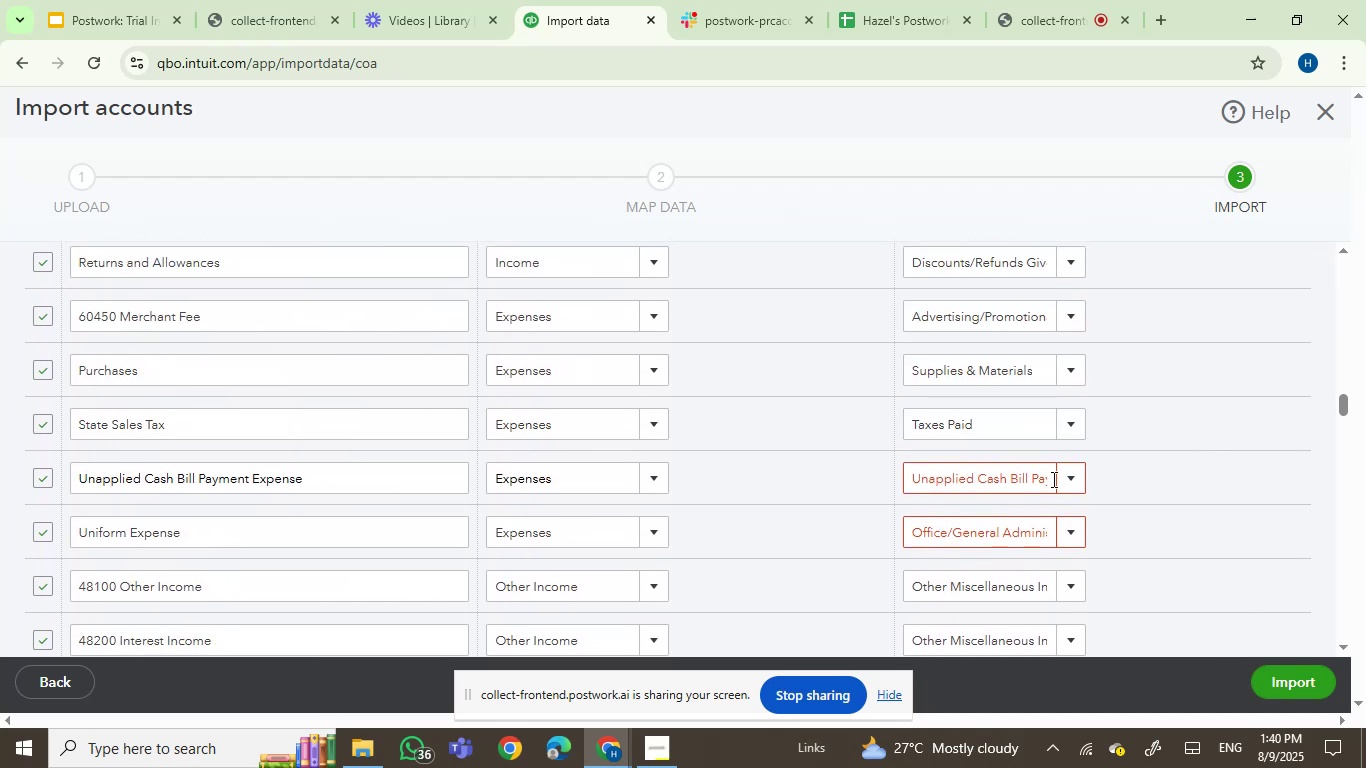 
left_click([1058, 483])
 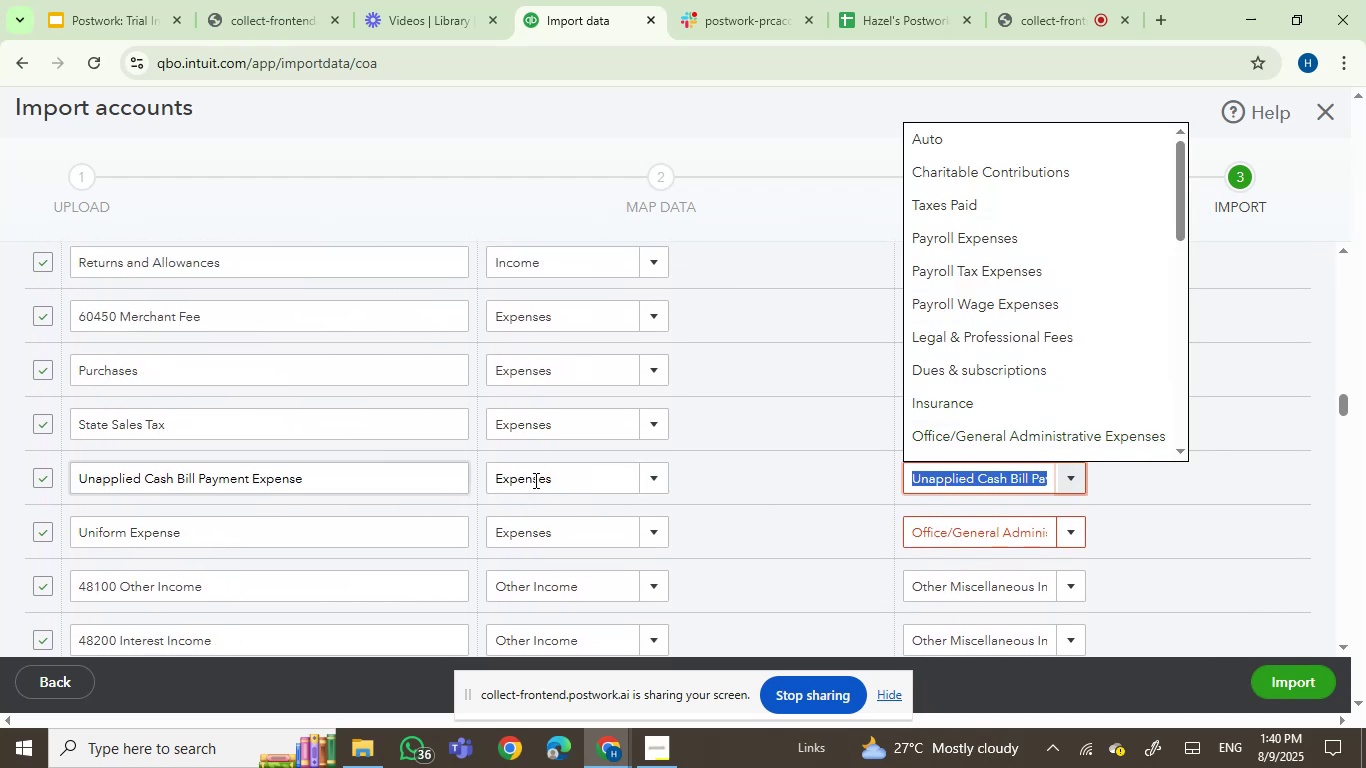 
scroll: coordinate [1102, 400], scroll_direction: down, amount: 8.0
 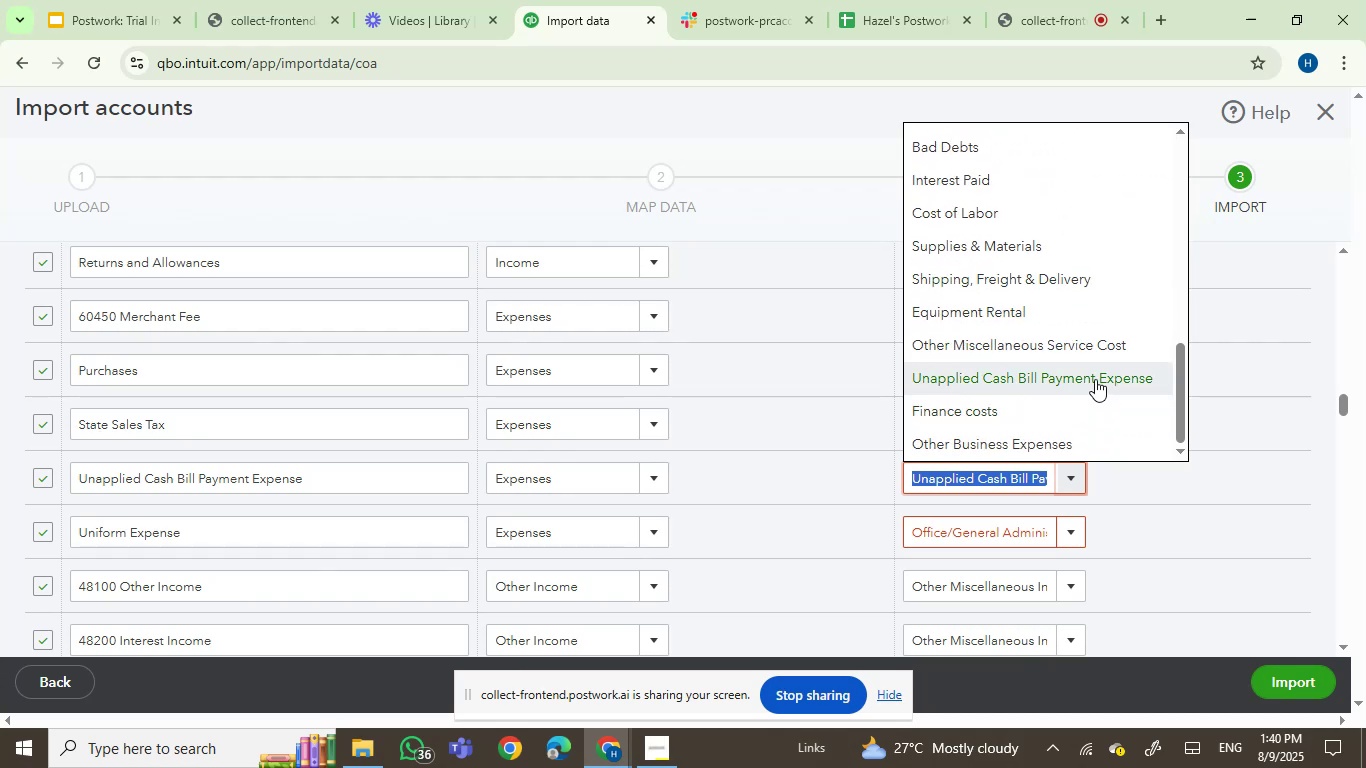 
left_click([1095, 379])
 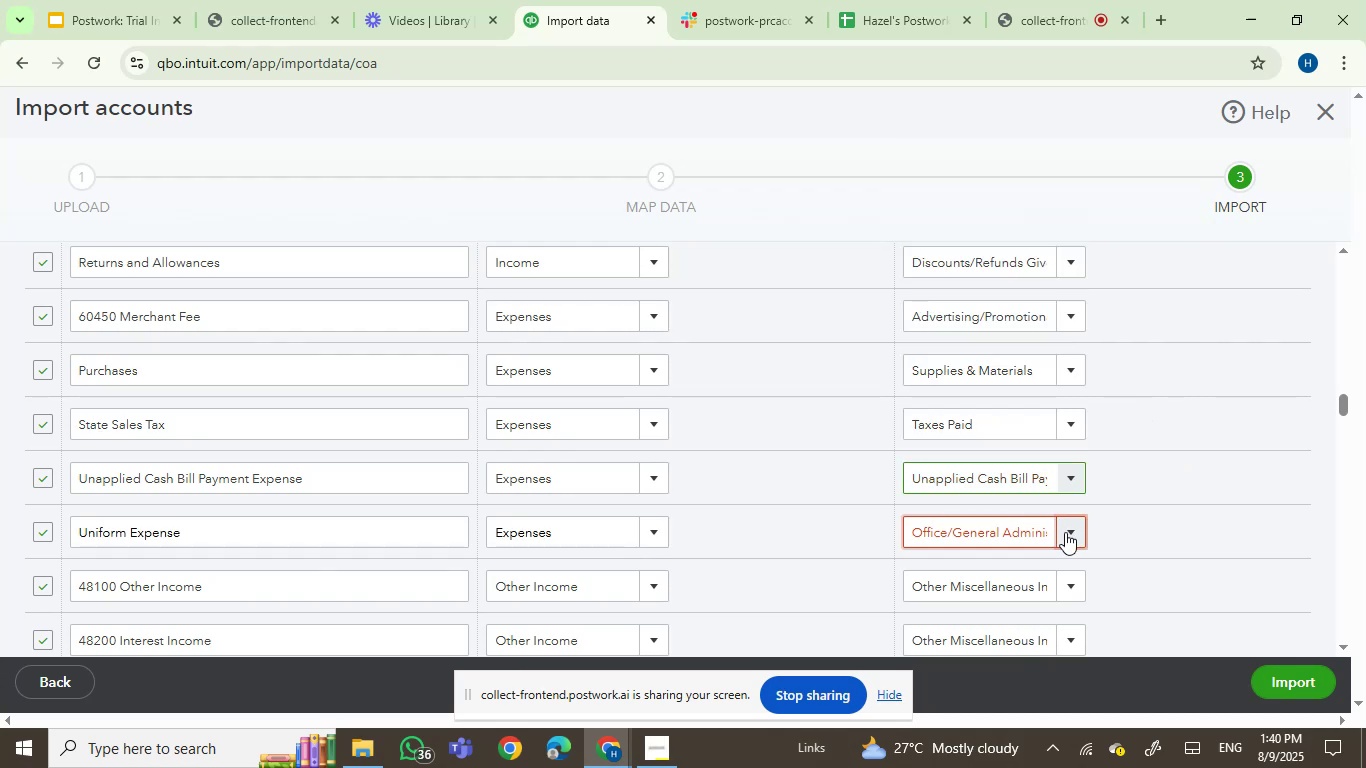 
left_click([1074, 532])
 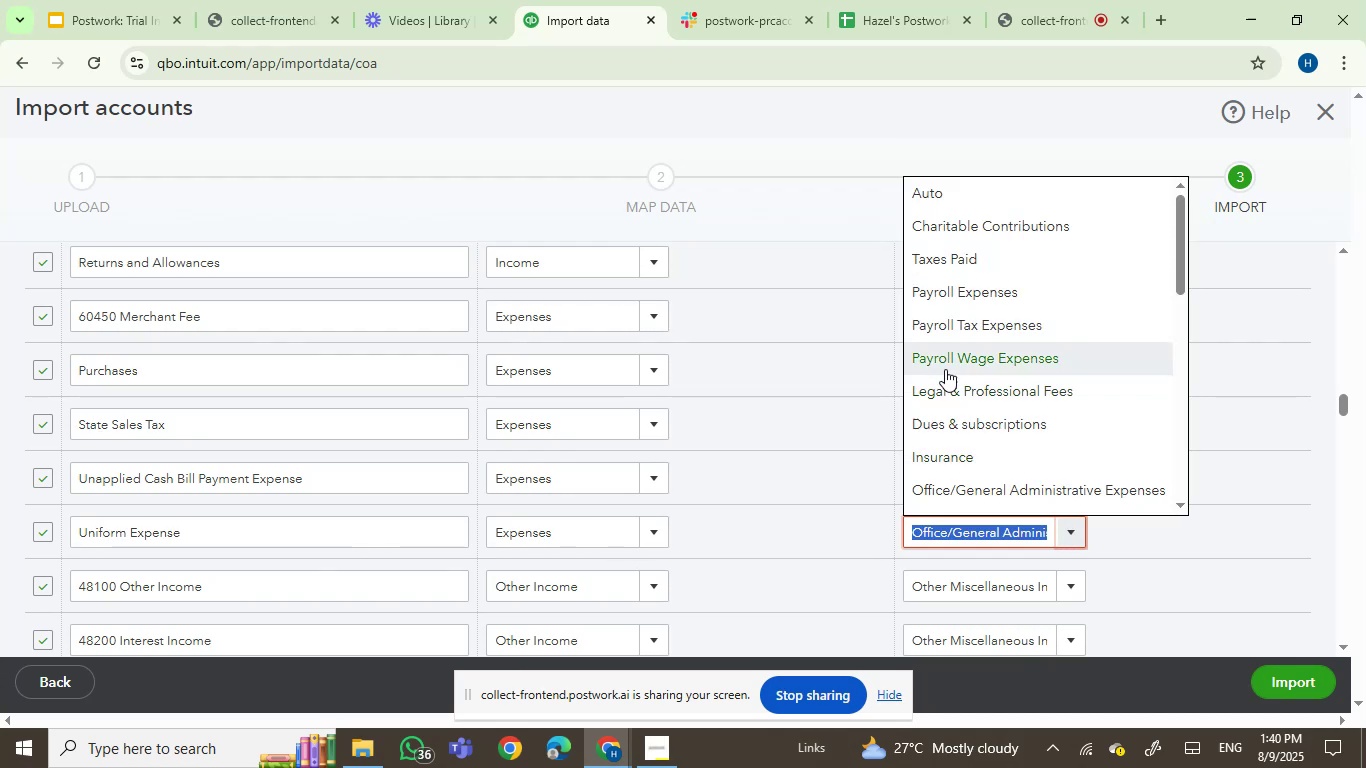 
scroll: coordinate [1048, 331], scroll_direction: down, amount: 1.0
 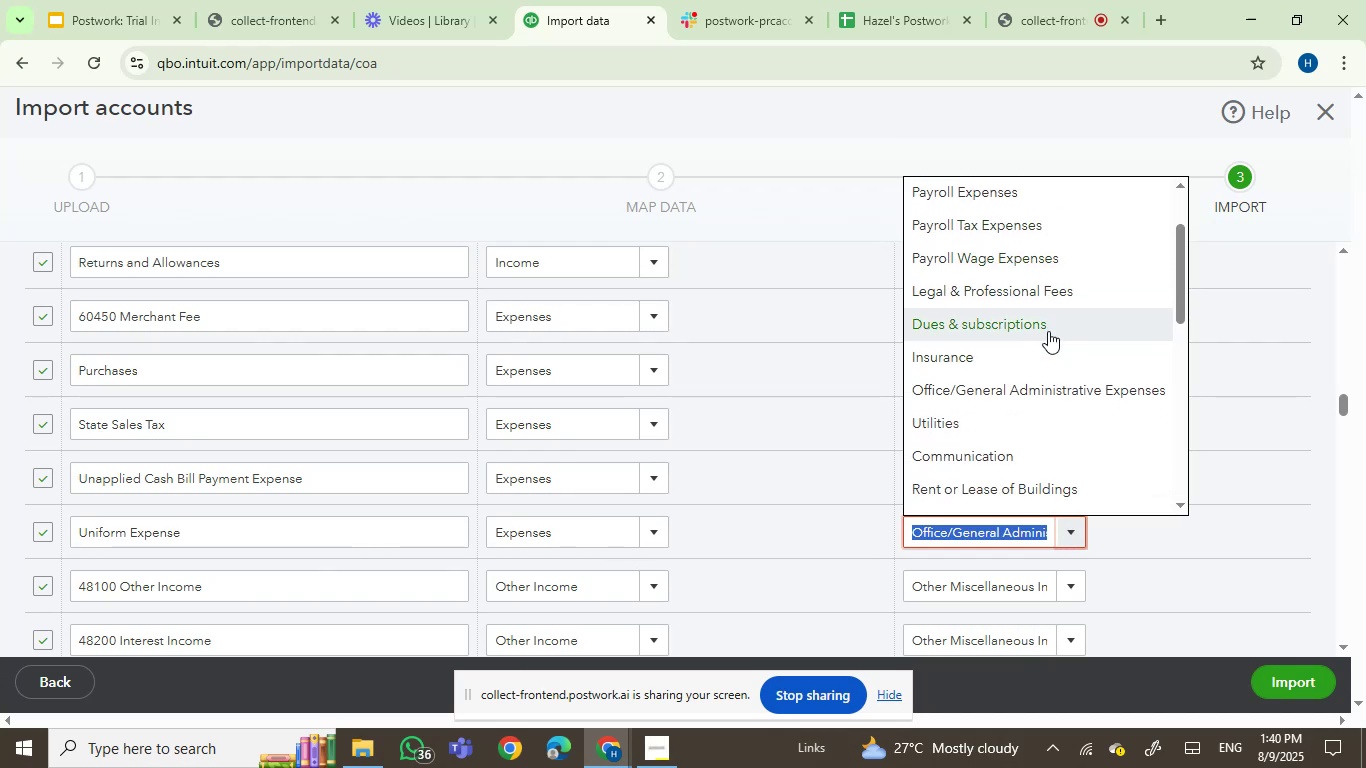 
scroll: coordinate [1048, 331], scroll_direction: up, amount: 1.0
 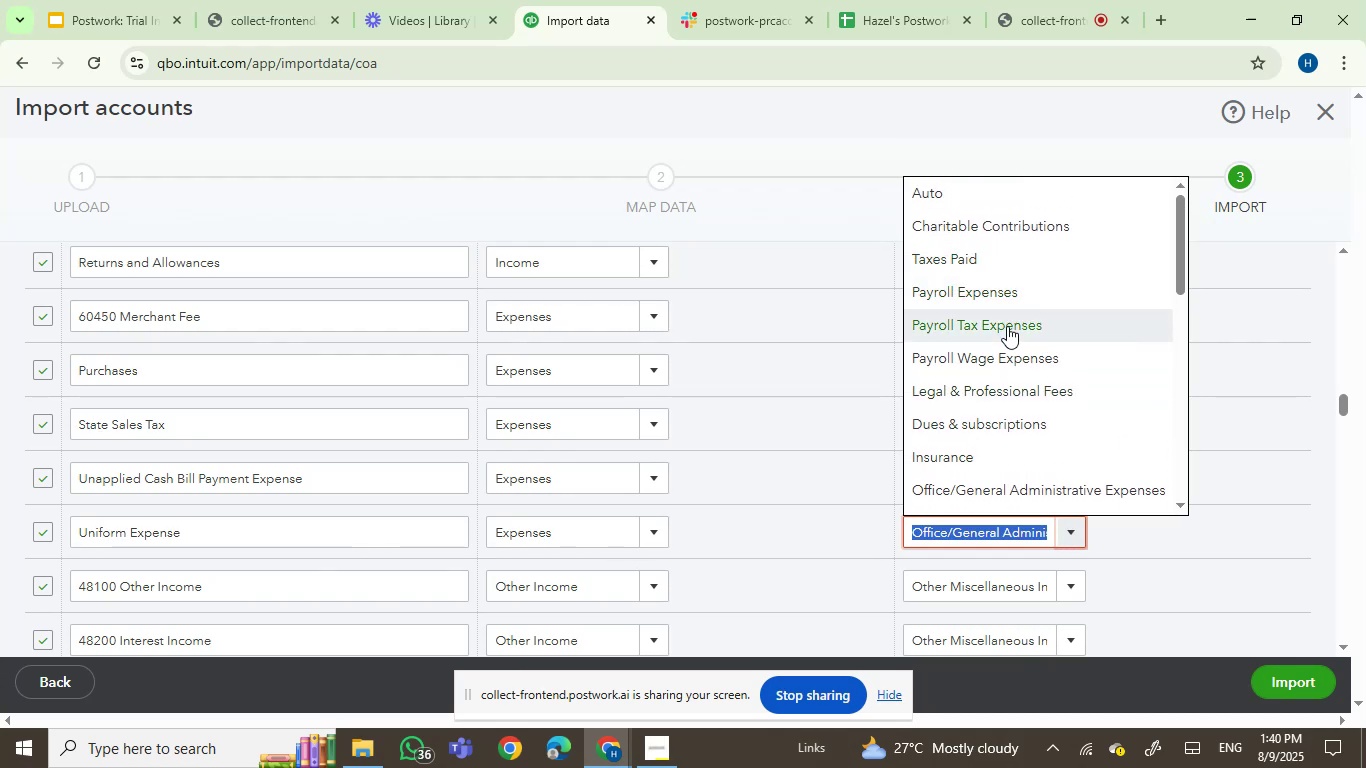 
scroll: coordinate [1077, 440], scroll_direction: down, amount: 10.0
 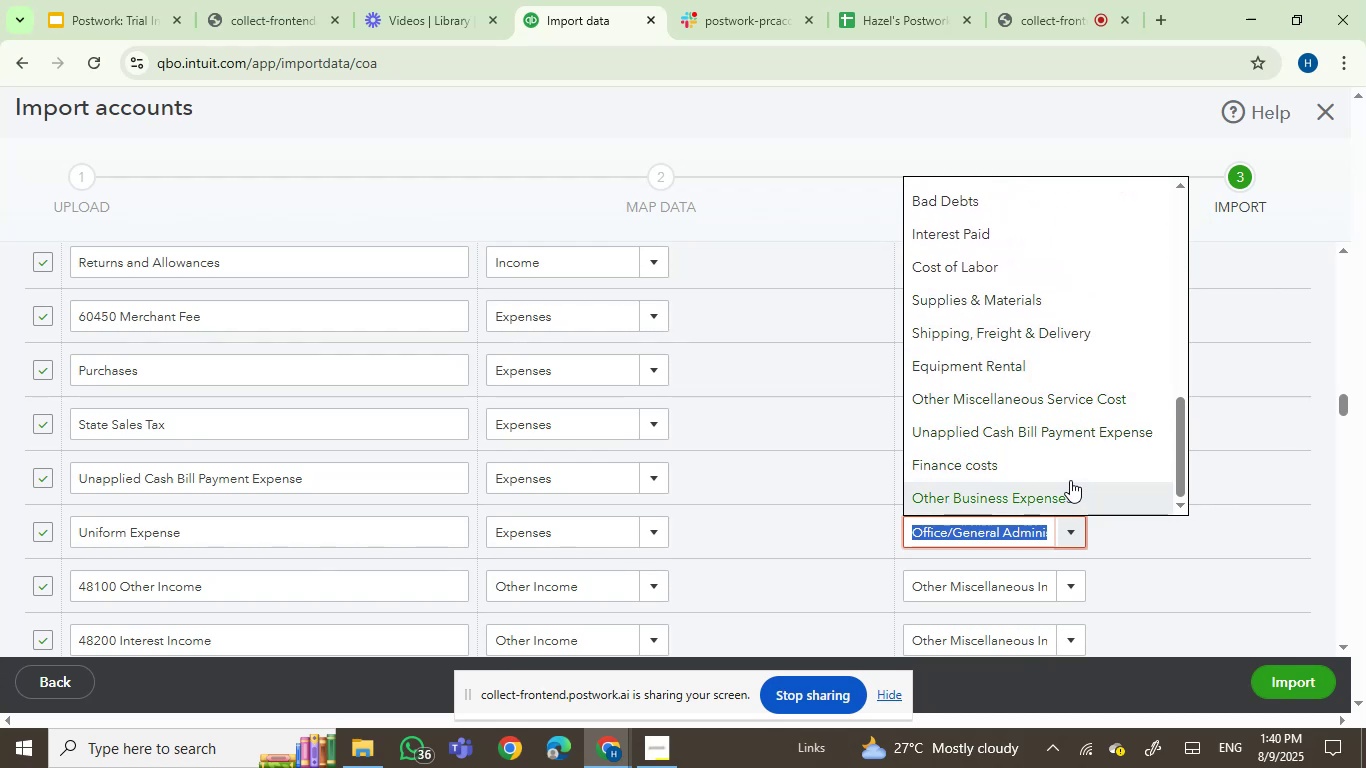 
left_click([1068, 495])
 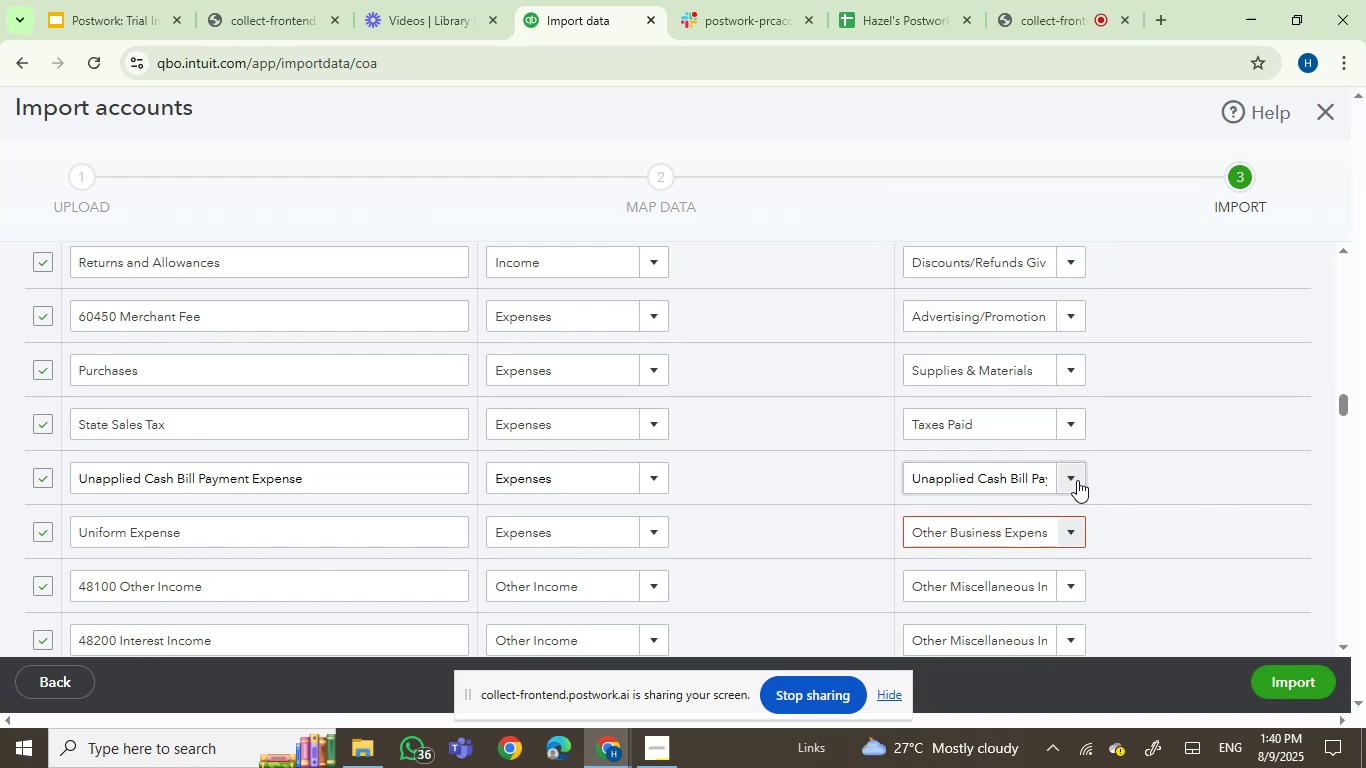 
scroll: coordinate [1224, 494], scroll_direction: down, amount: 14.0
 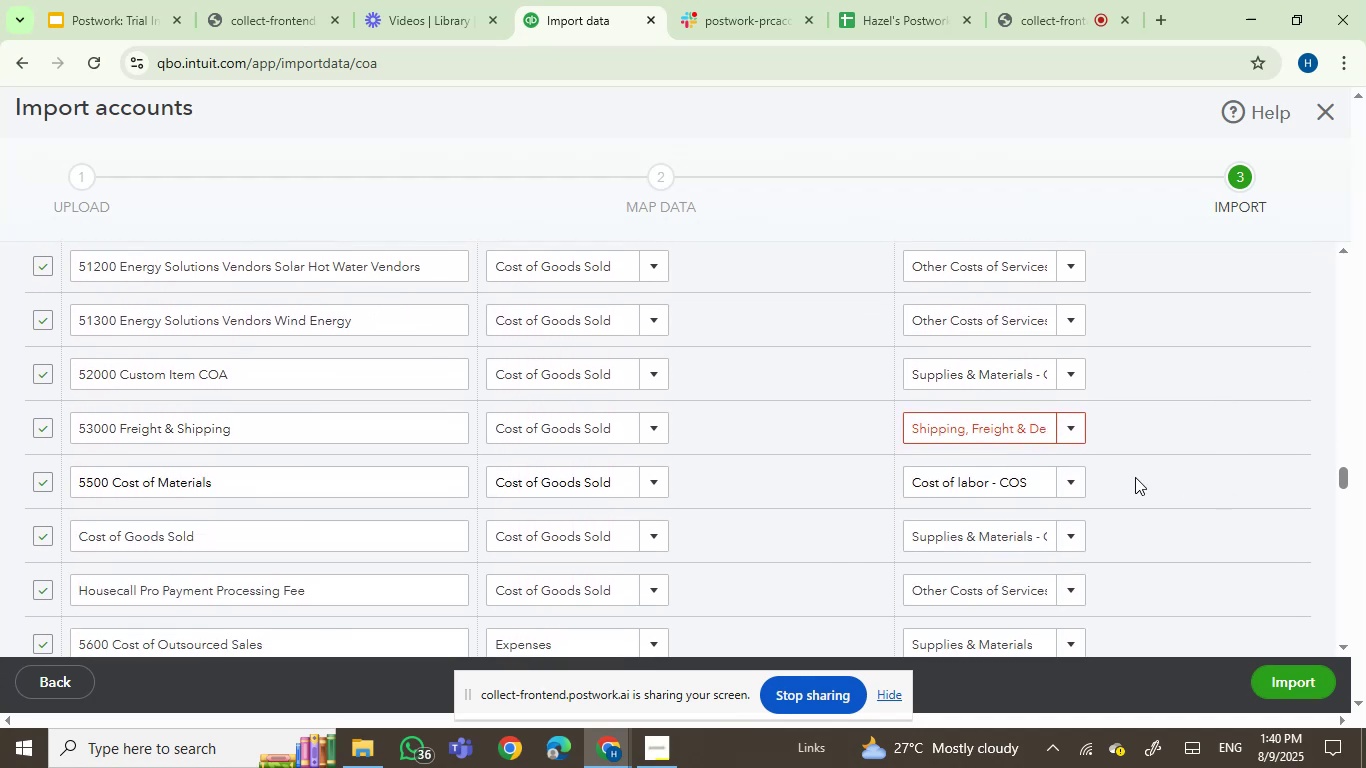 
mouse_move([1059, 439])
 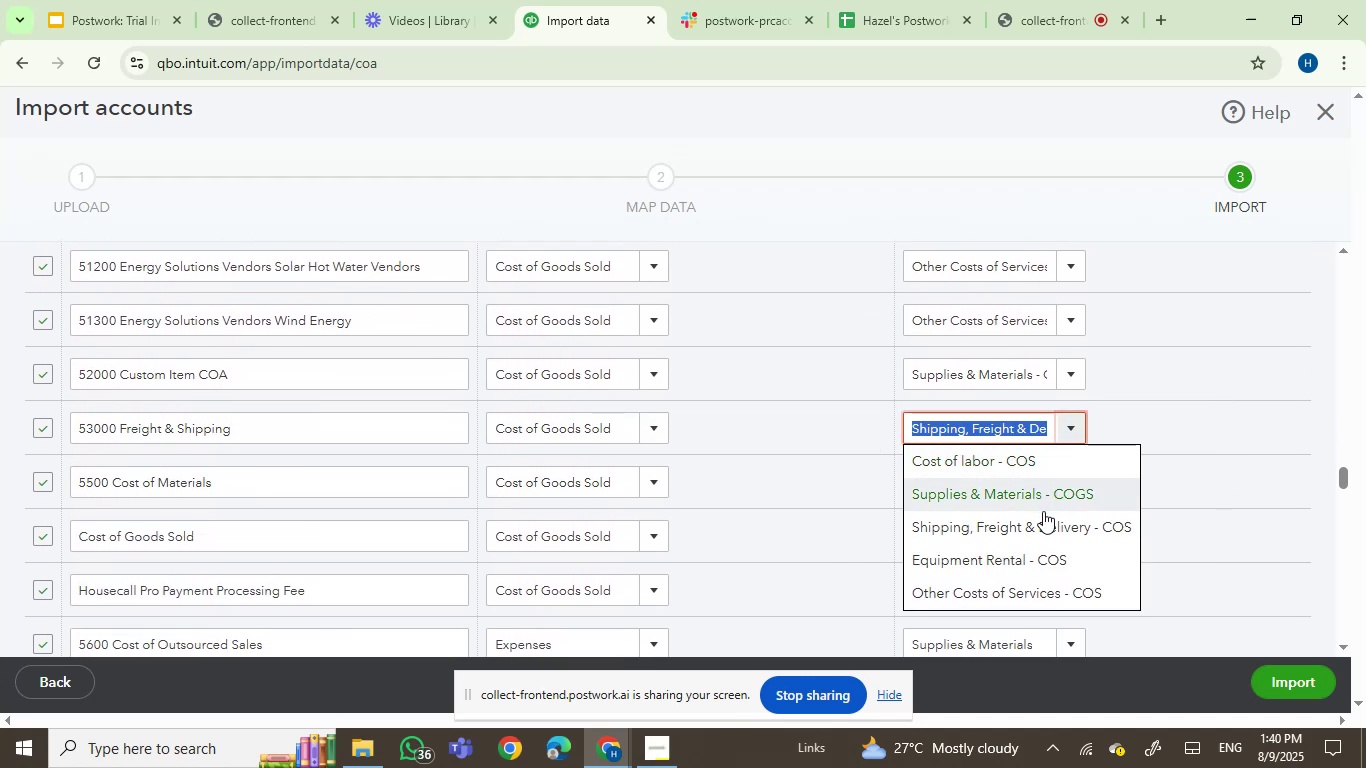 
left_click([1038, 524])
 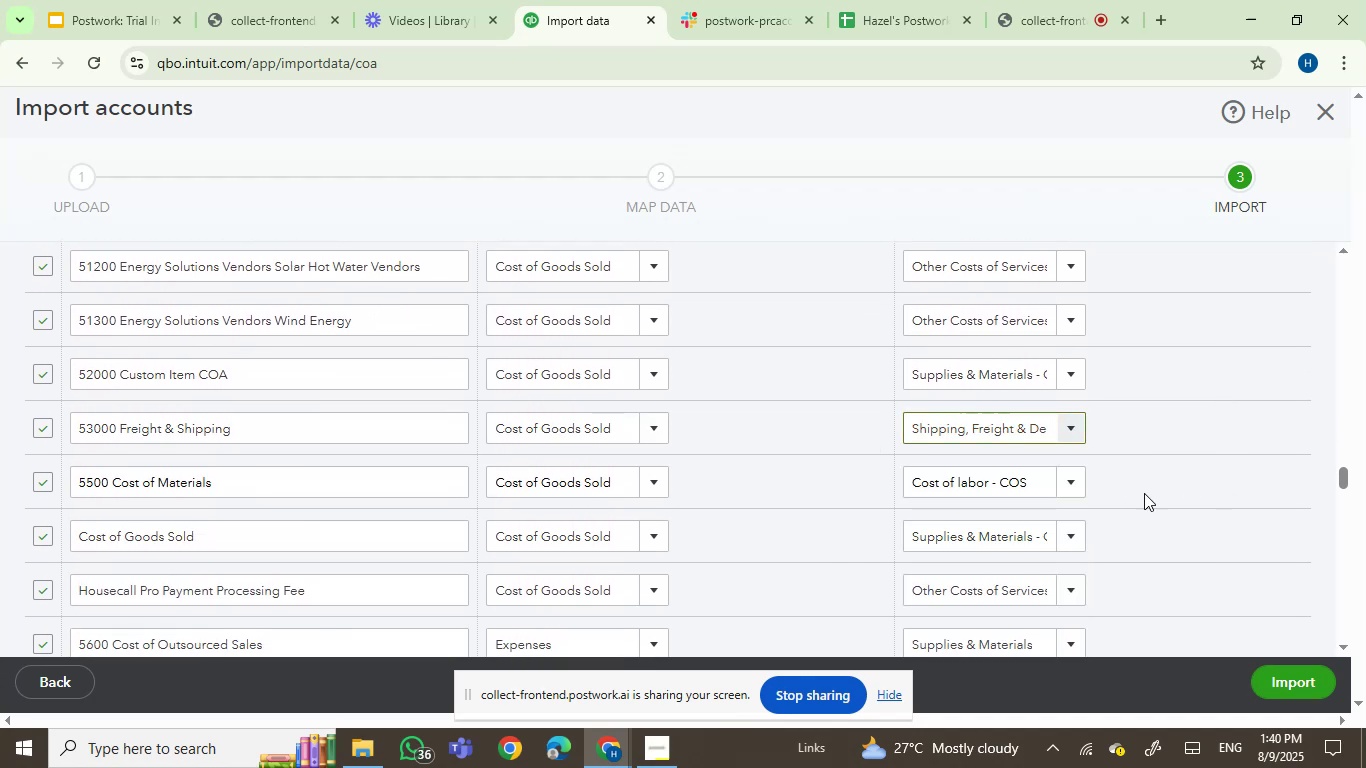 
scroll: coordinate [1156, 490], scroll_direction: down, amount: 8.0
 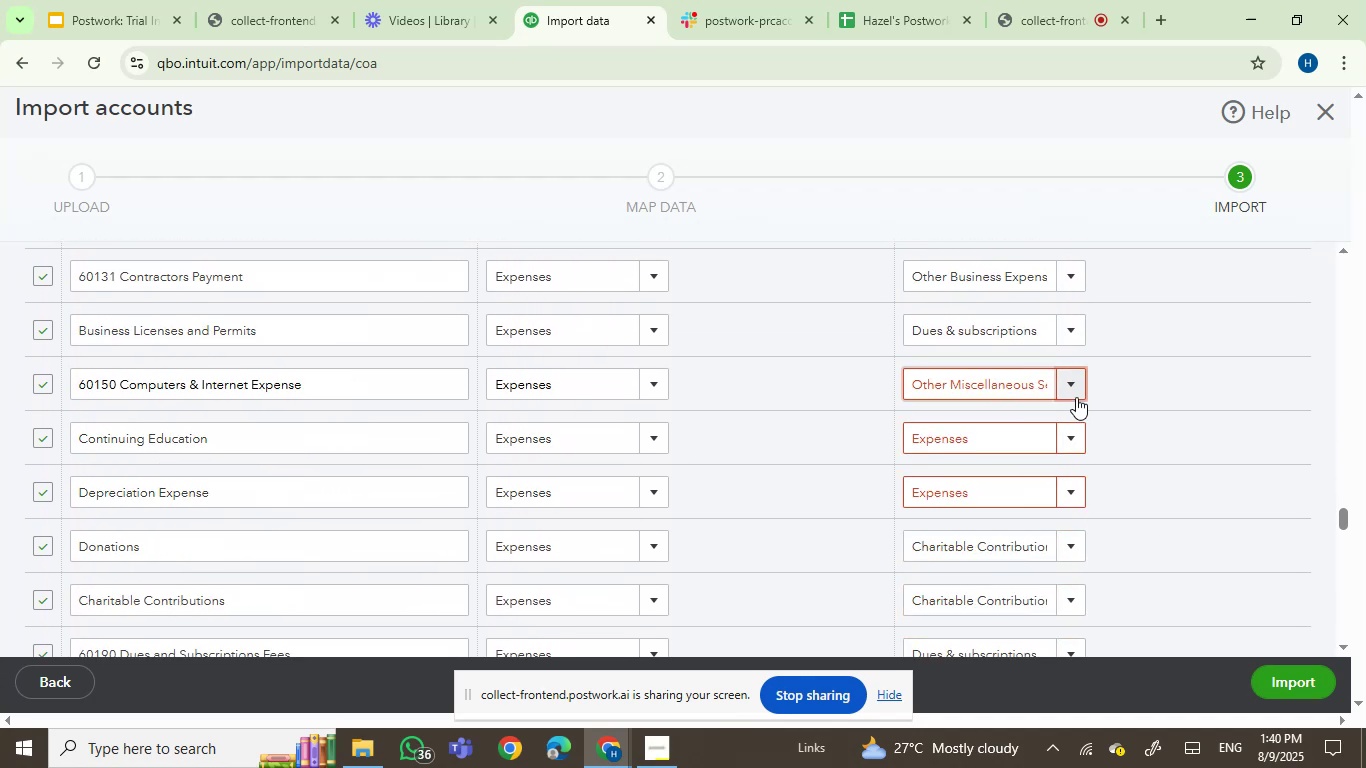 
left_click([1076, 397])
 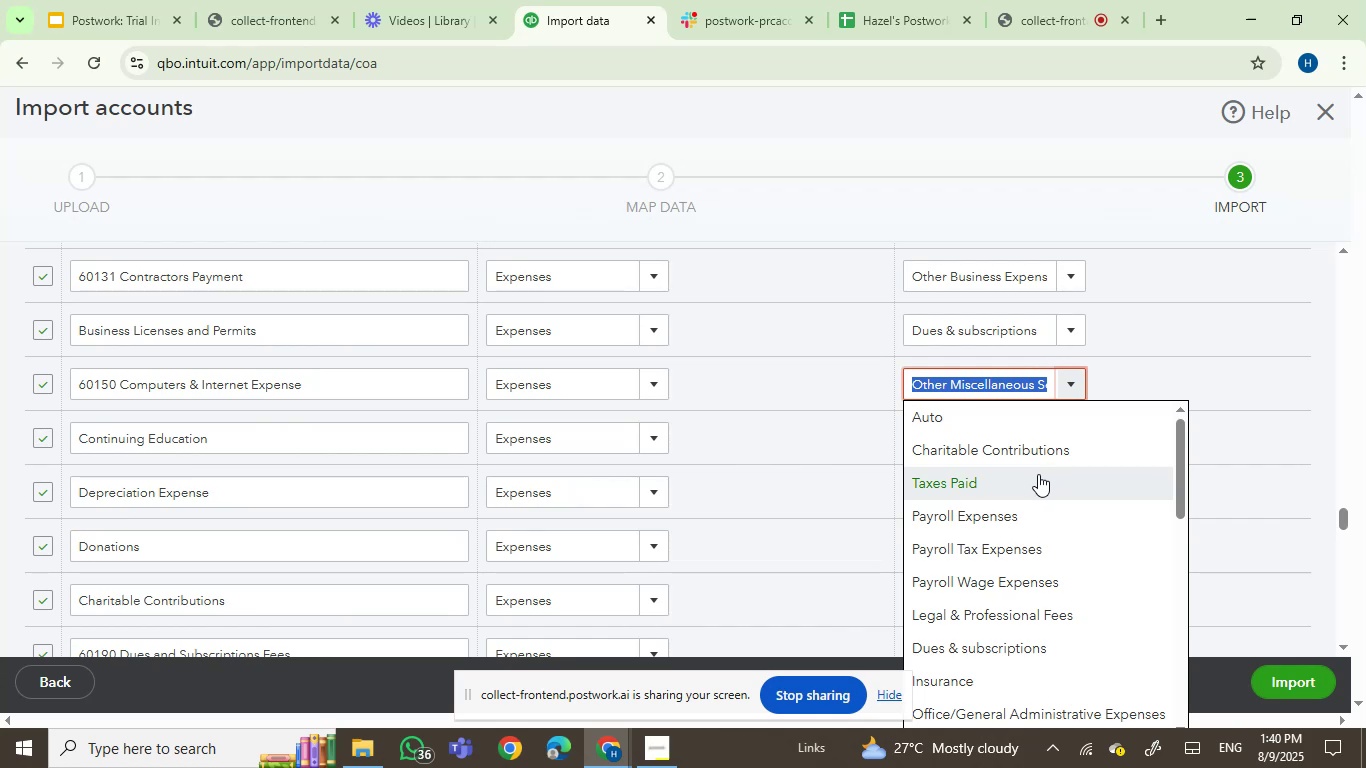 
scroll: coordinate [1037, 531], scroll_direction: down, amount: 2.0
 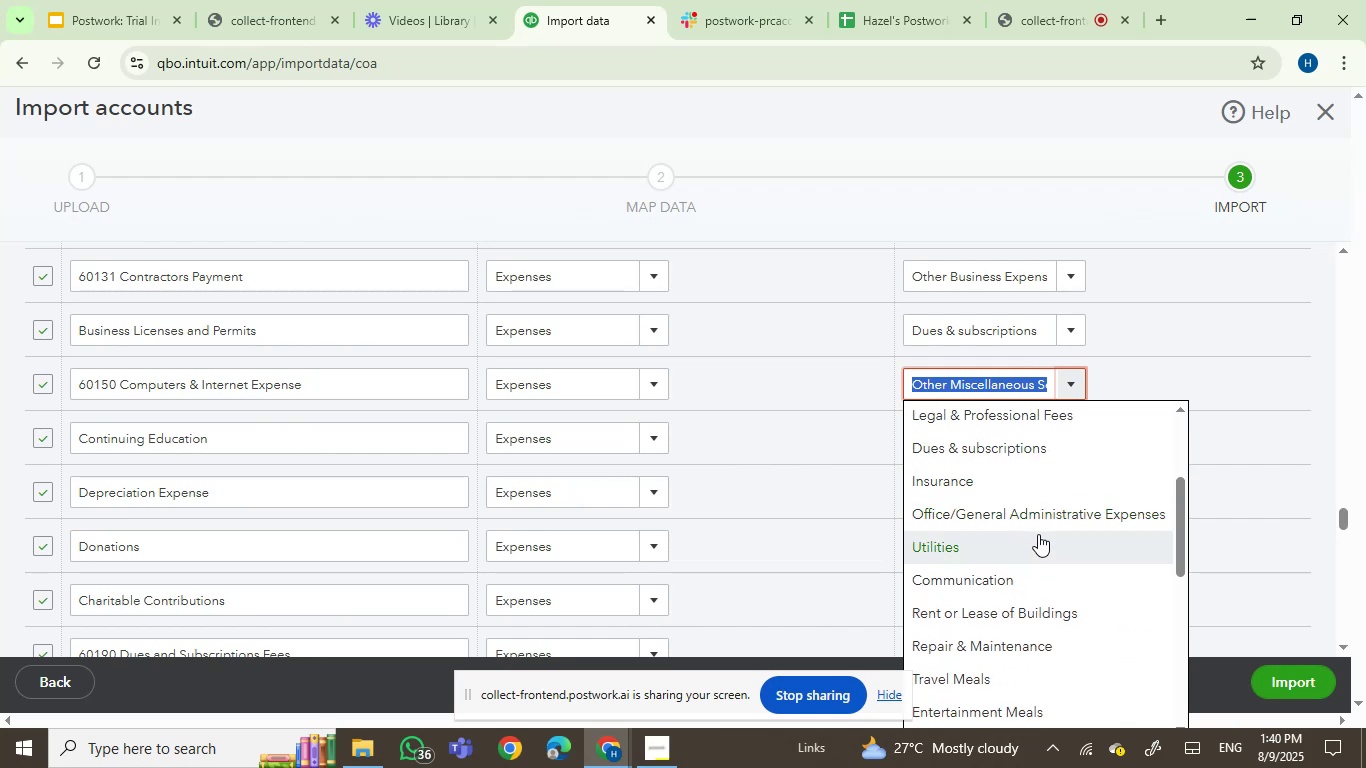 
scroll: coordinate [1038, 534], scroll_direction: up, amount: 3.0
 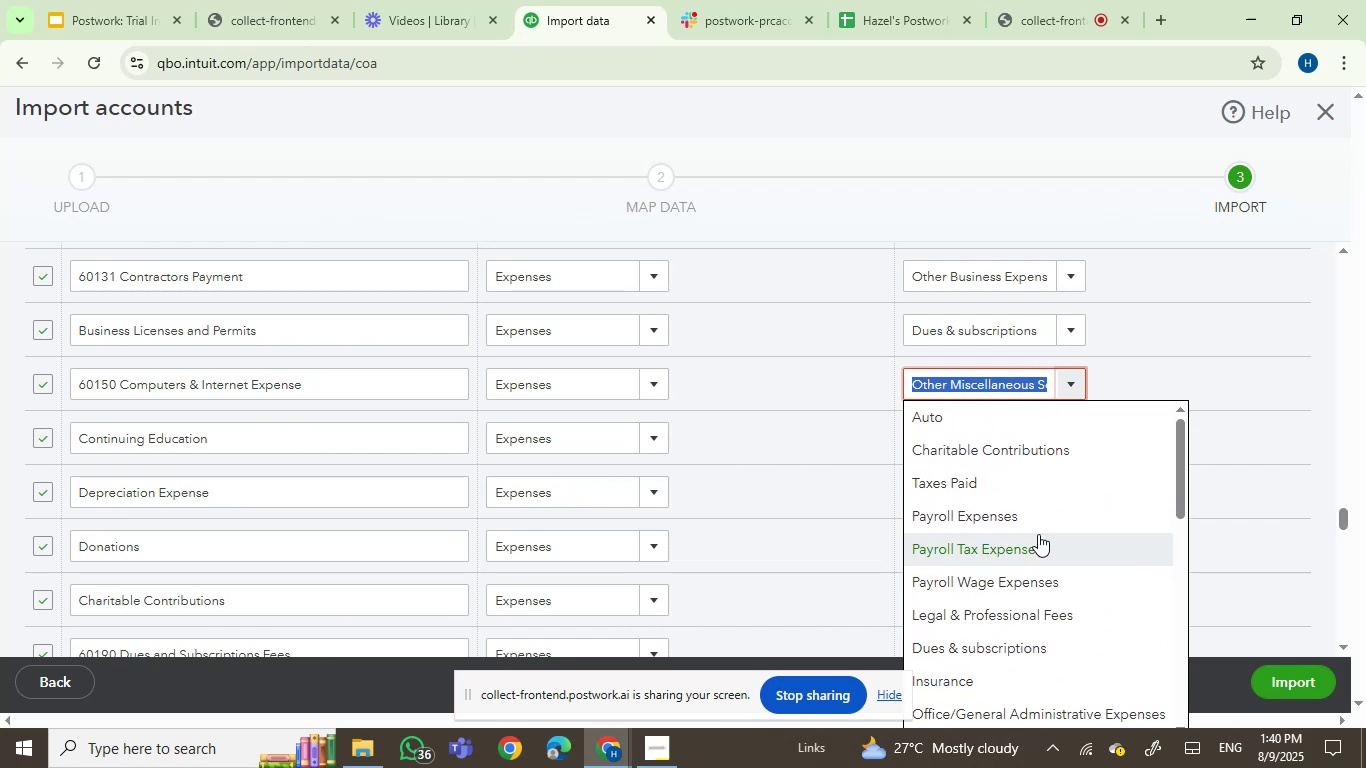 
scroll: coordinate [1134, 560], scroll_direction: down, amount: 3.0
 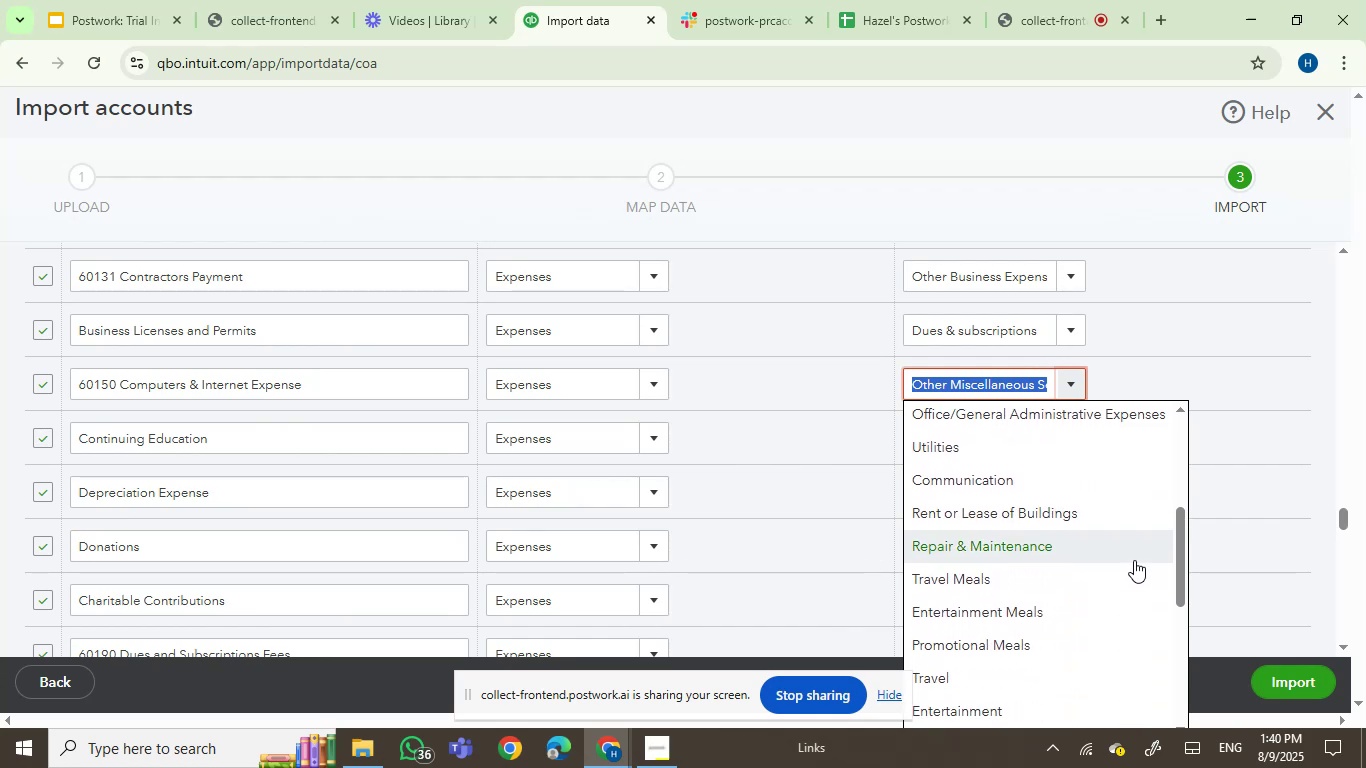 
scroll: coordinate [1134, 560], scroll_direction: up, amount: 1.0
 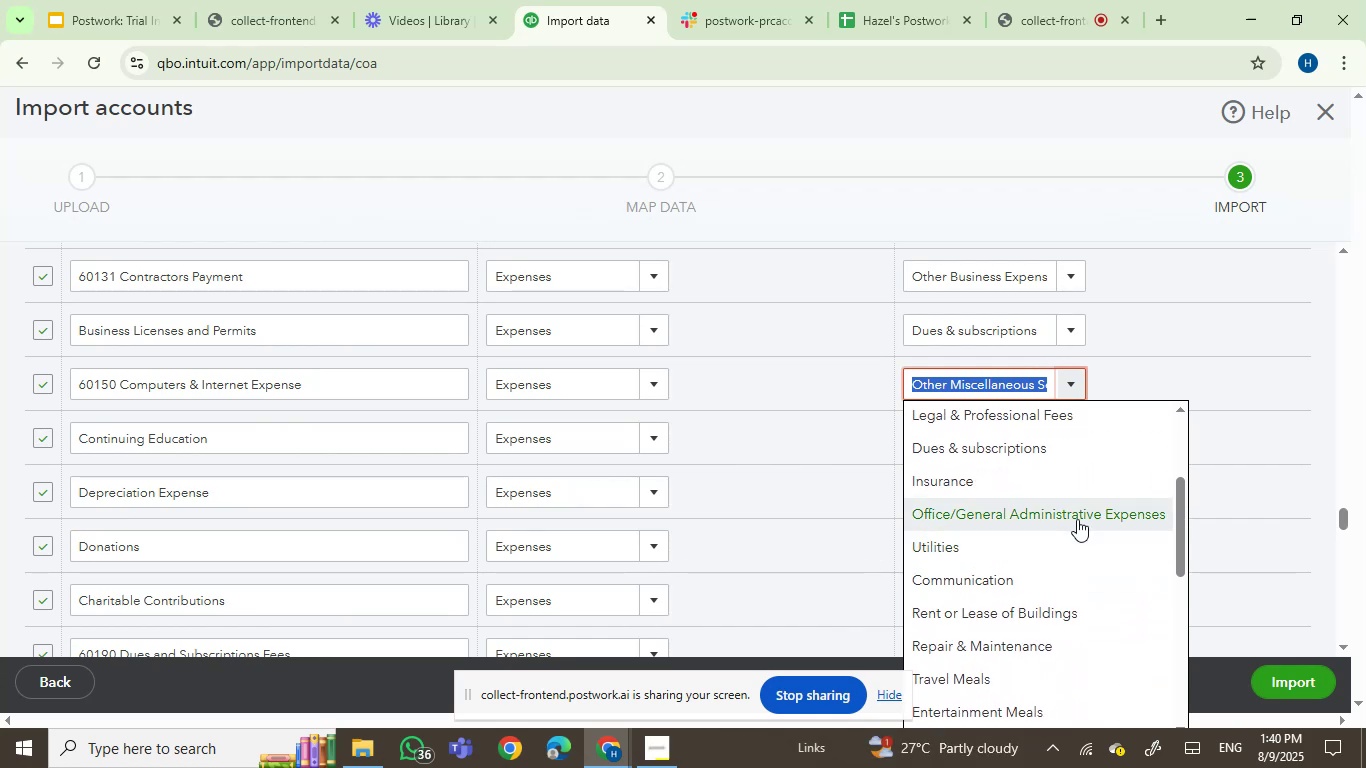 
left_click([1079, 518])
 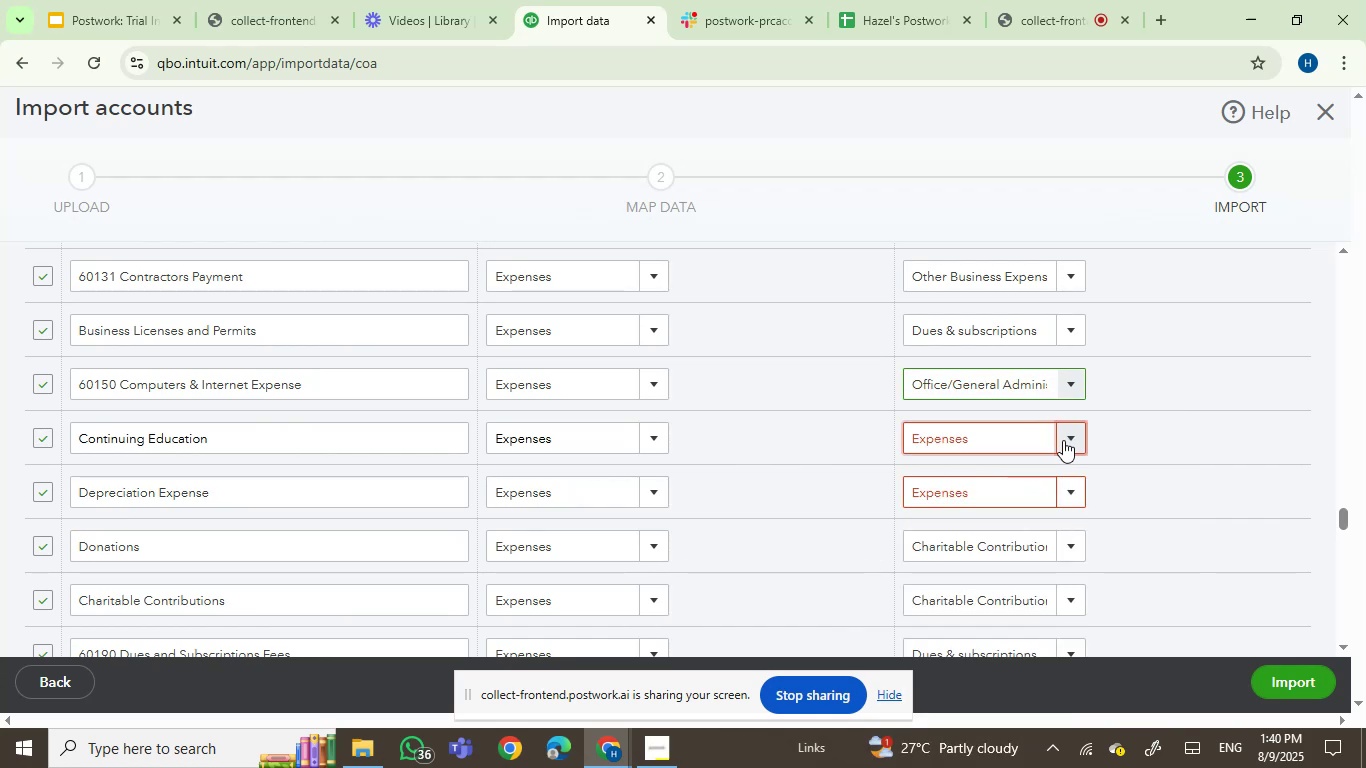 
left_click([1068, 440])
 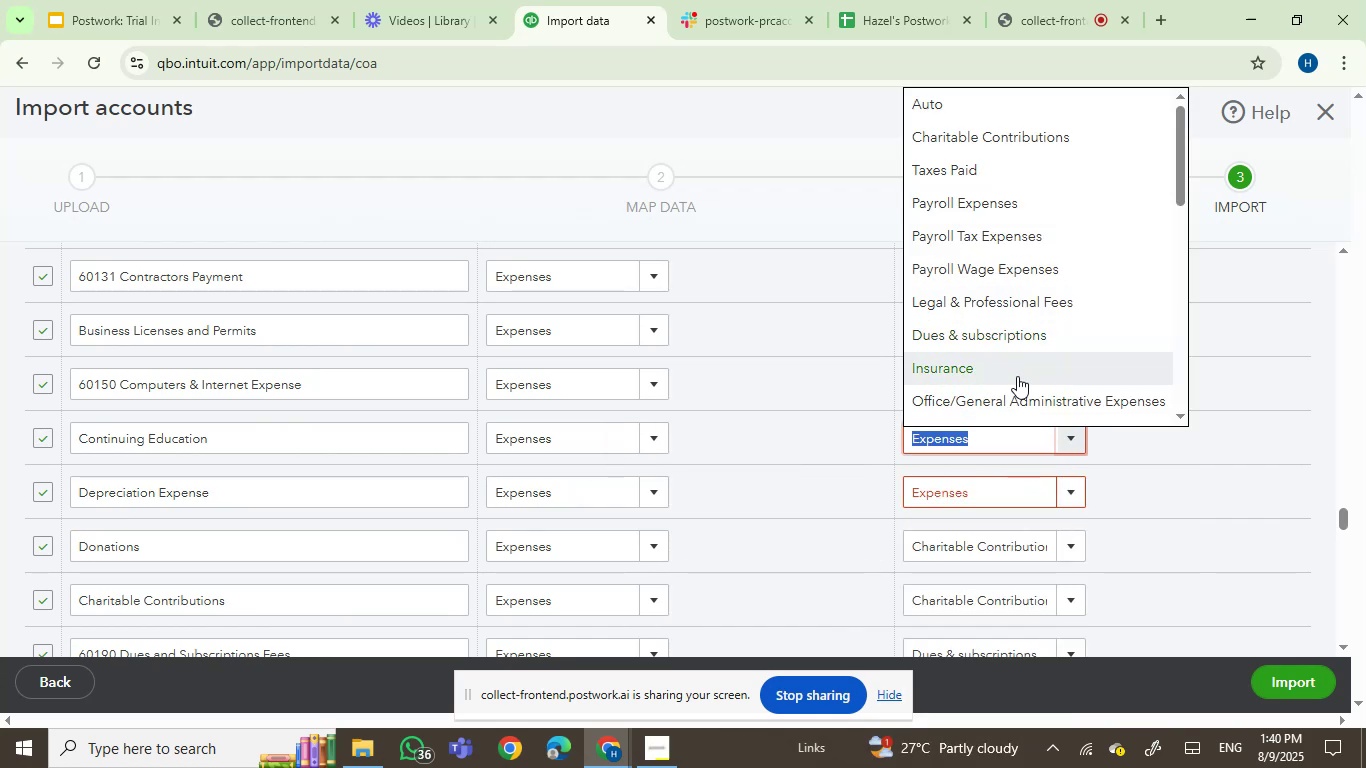 
left_click([1025, 396])
 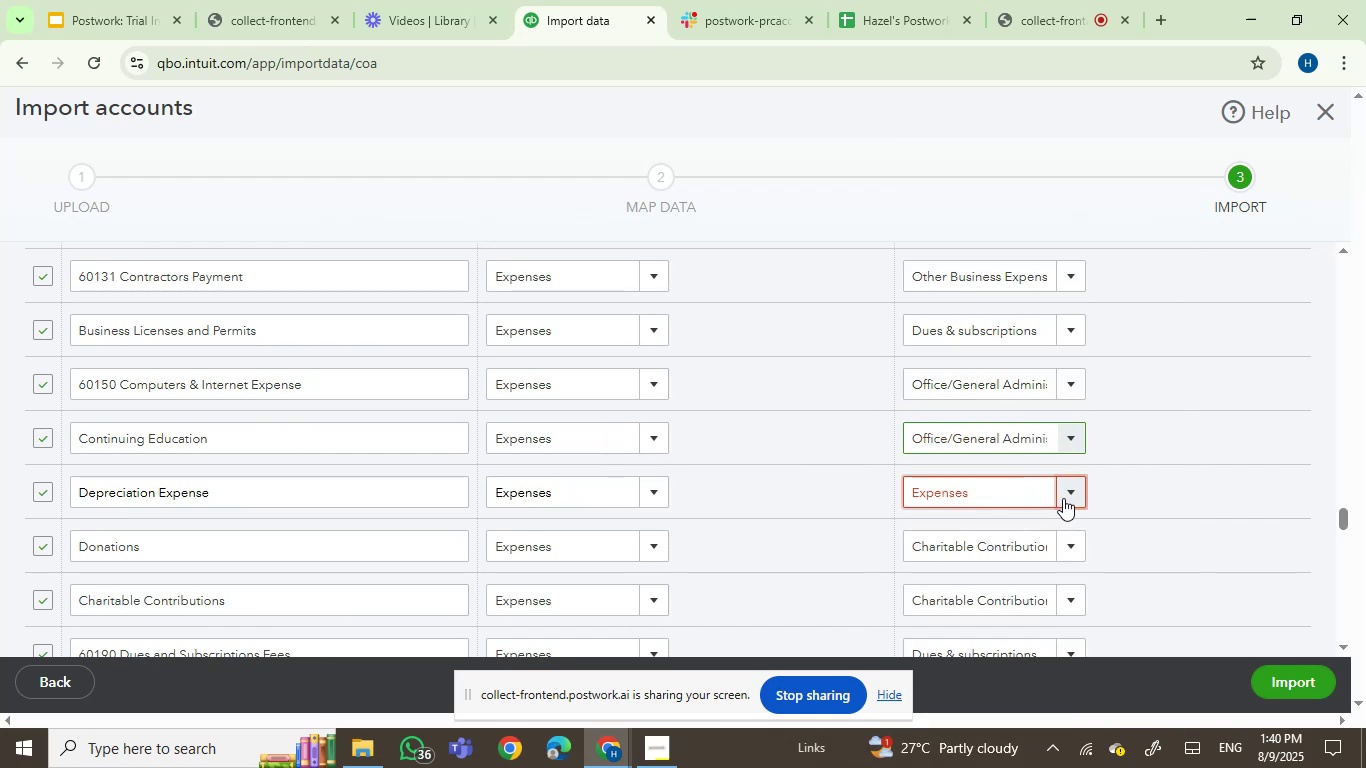 
left_click([1068, 497])
 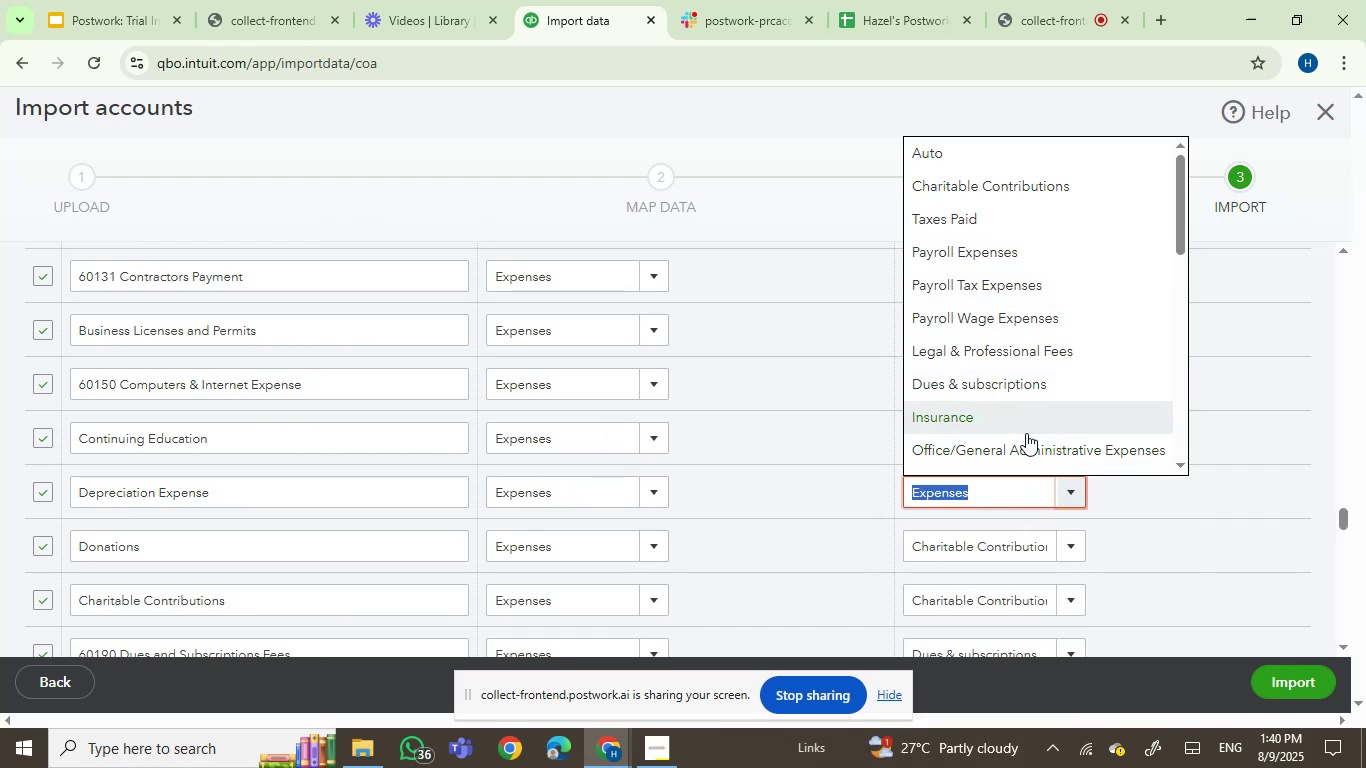 
left_click([1027, 446])
 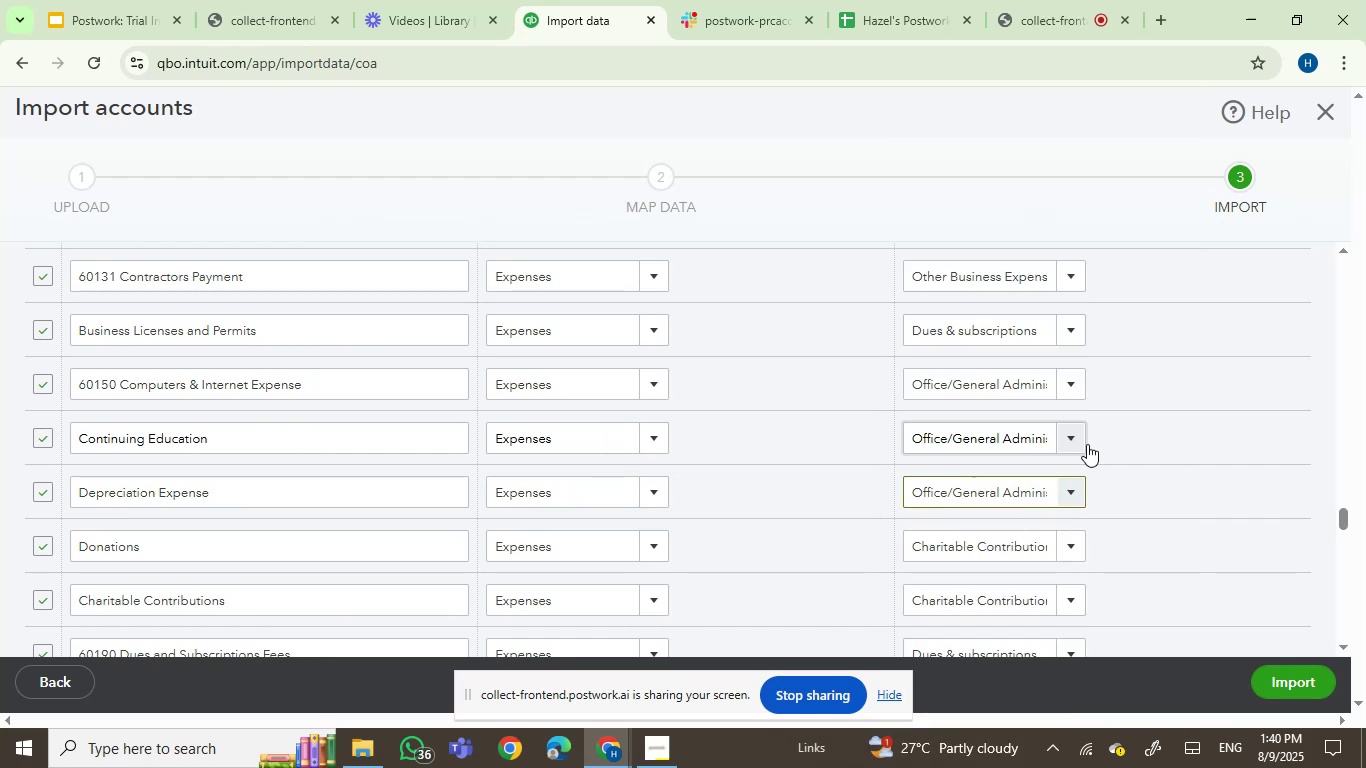 
scroll: coordinate [1190, 484], scroll_direction: down, amount: 3.0
 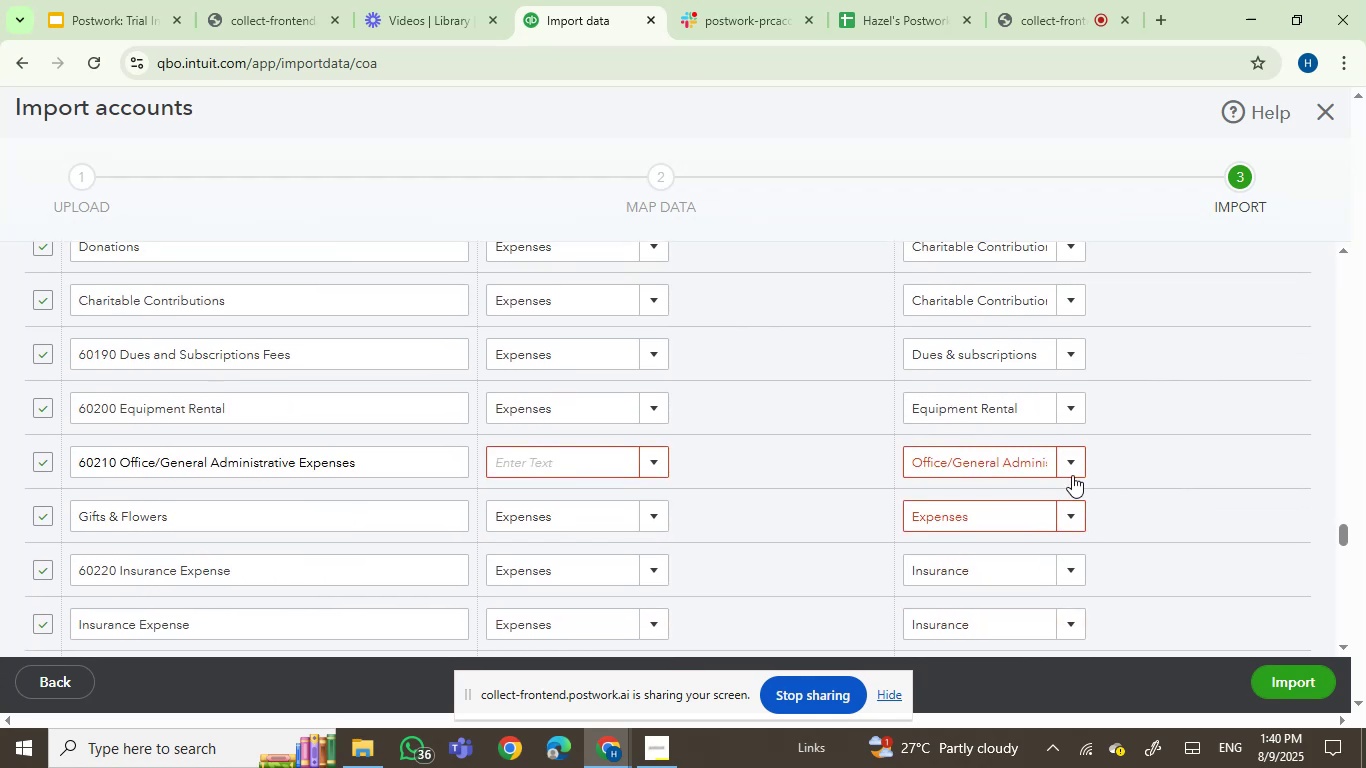 
left_click([1072, 468])
 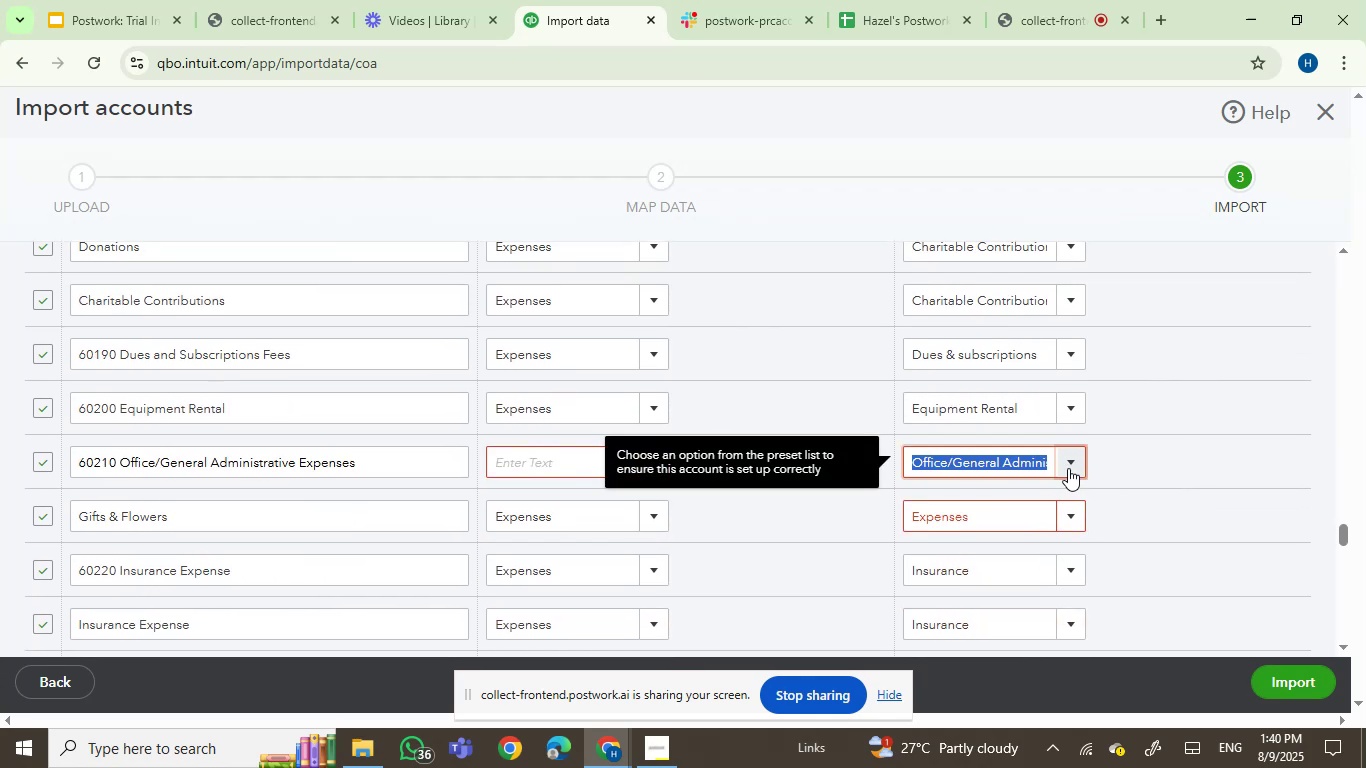 
left_click([1068, 468])
 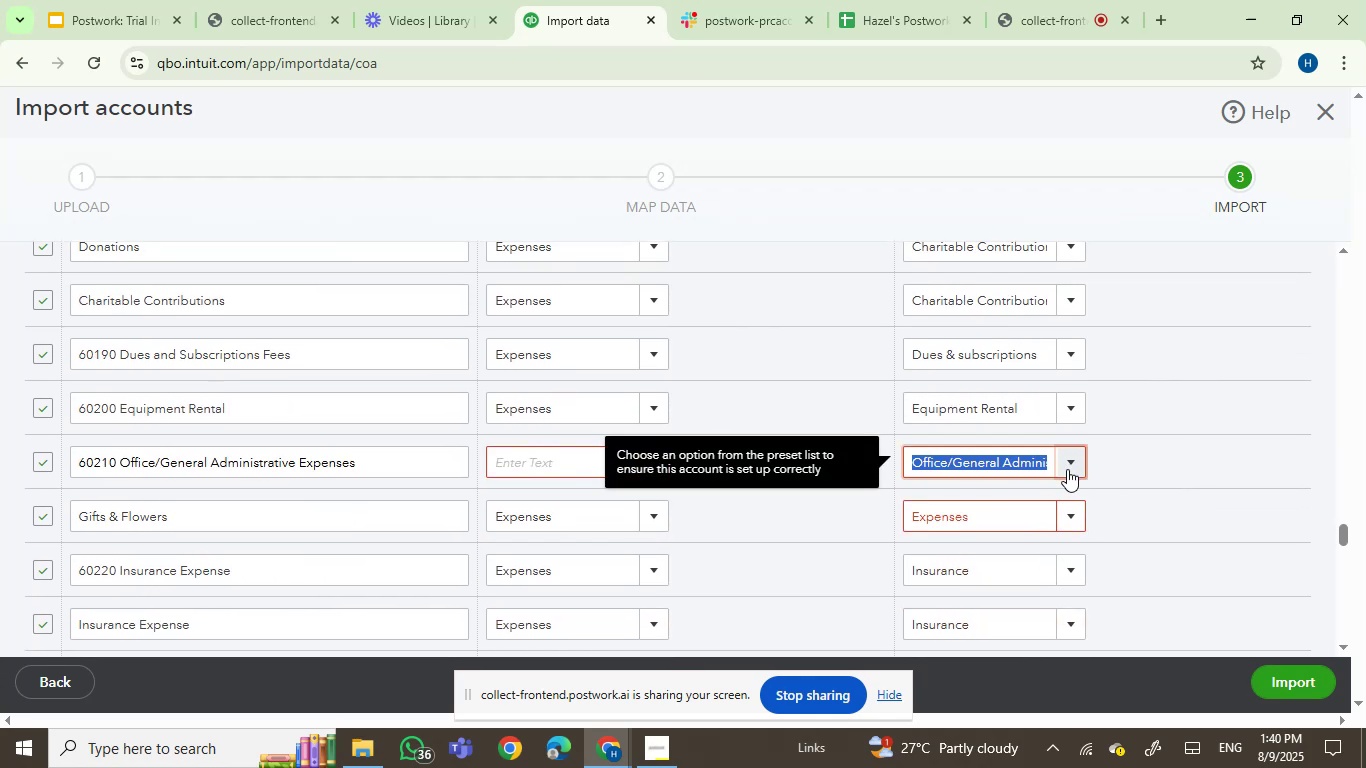 
left_click([1028, 464])
 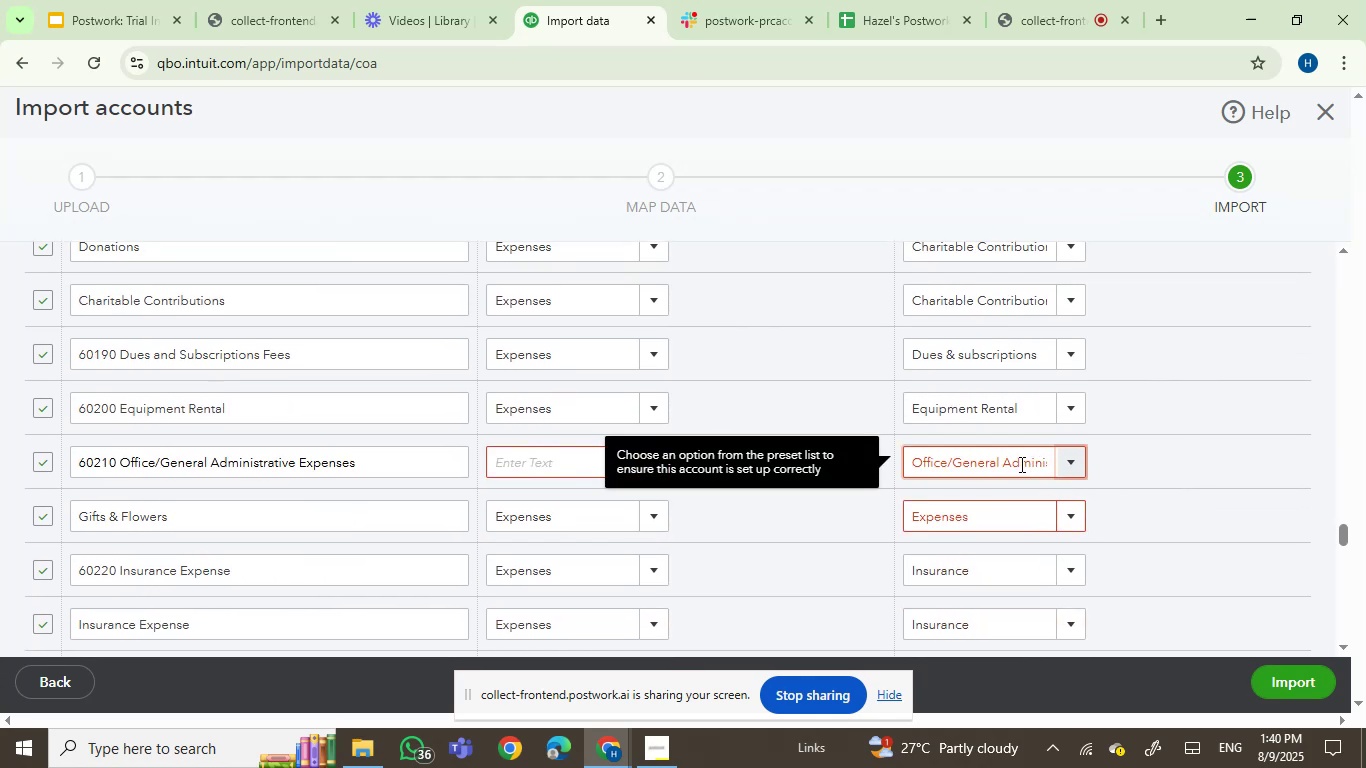 
left_click_drag(start_coordinate=[933, 469], to_coordinate=[1172, 498])
 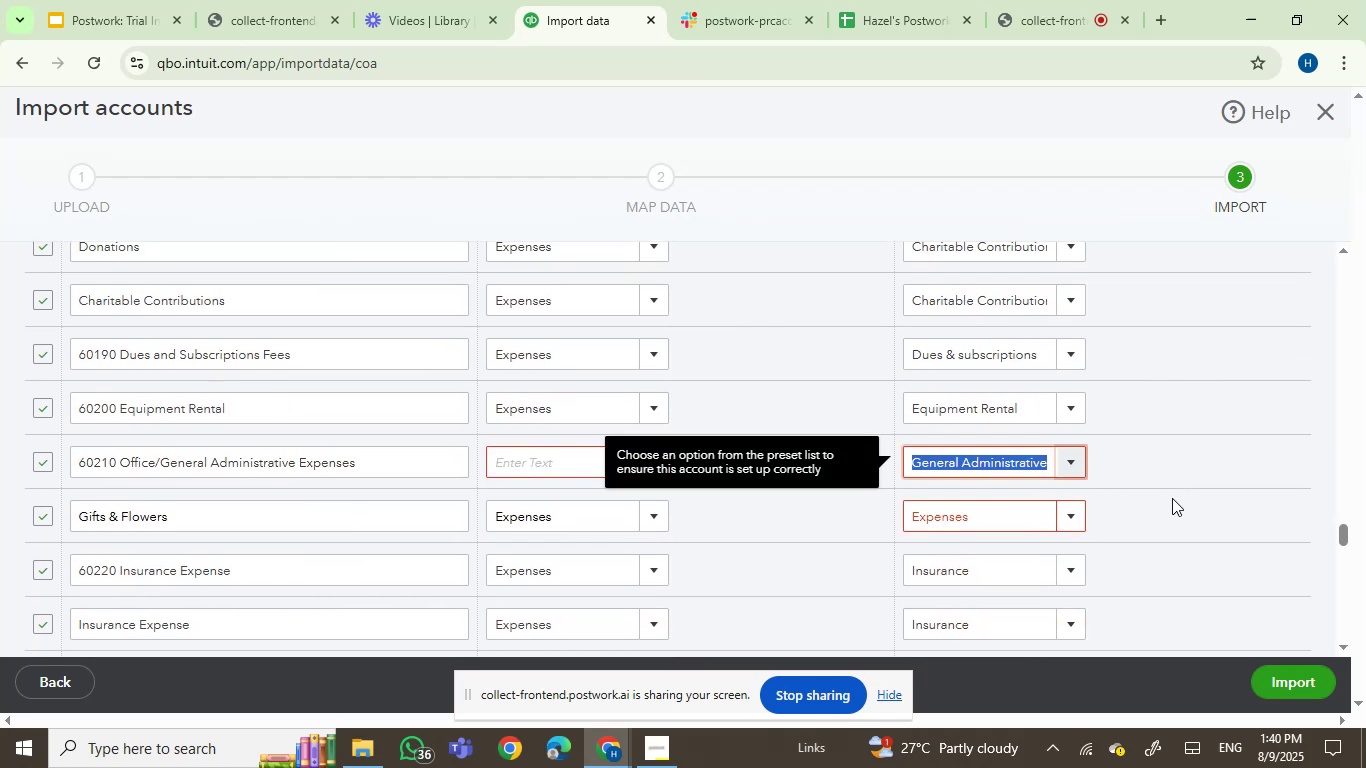 
key(Backspace)
 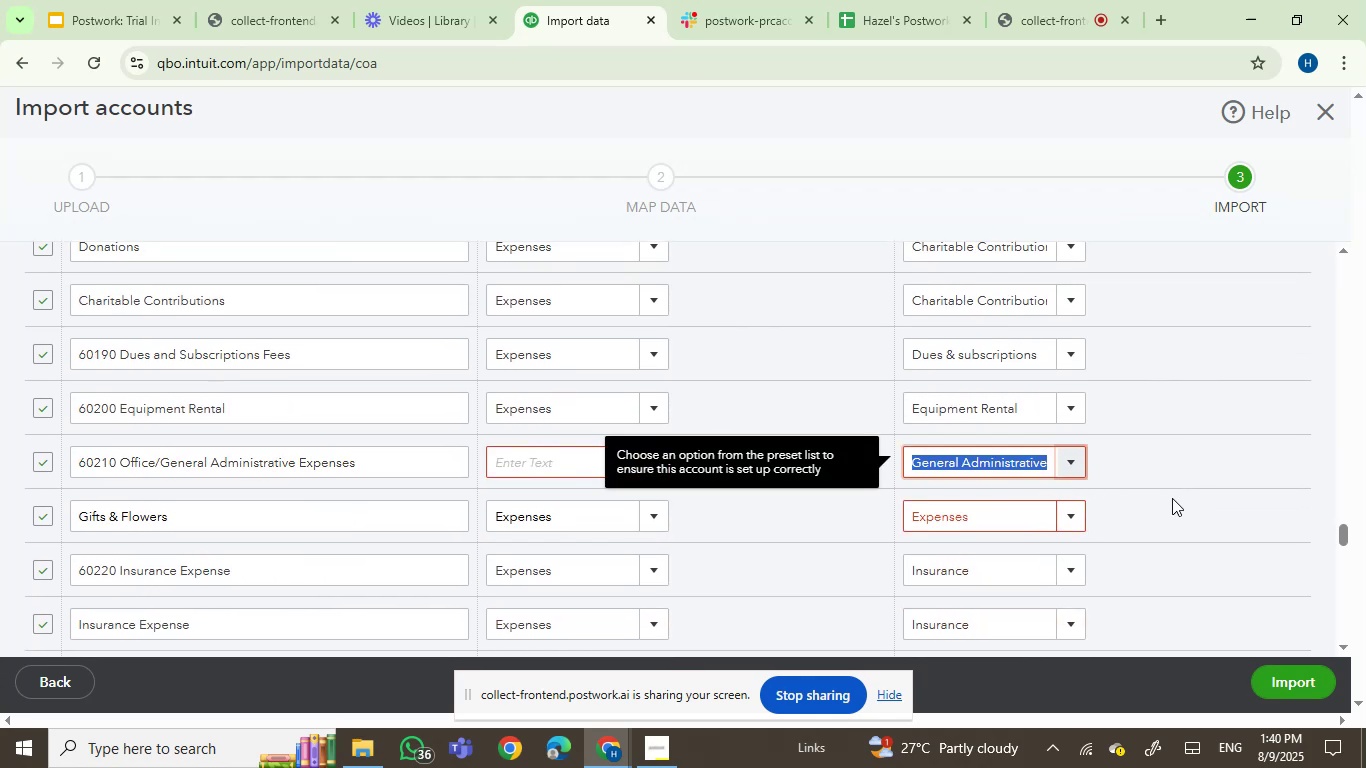 
key(Backspace)
 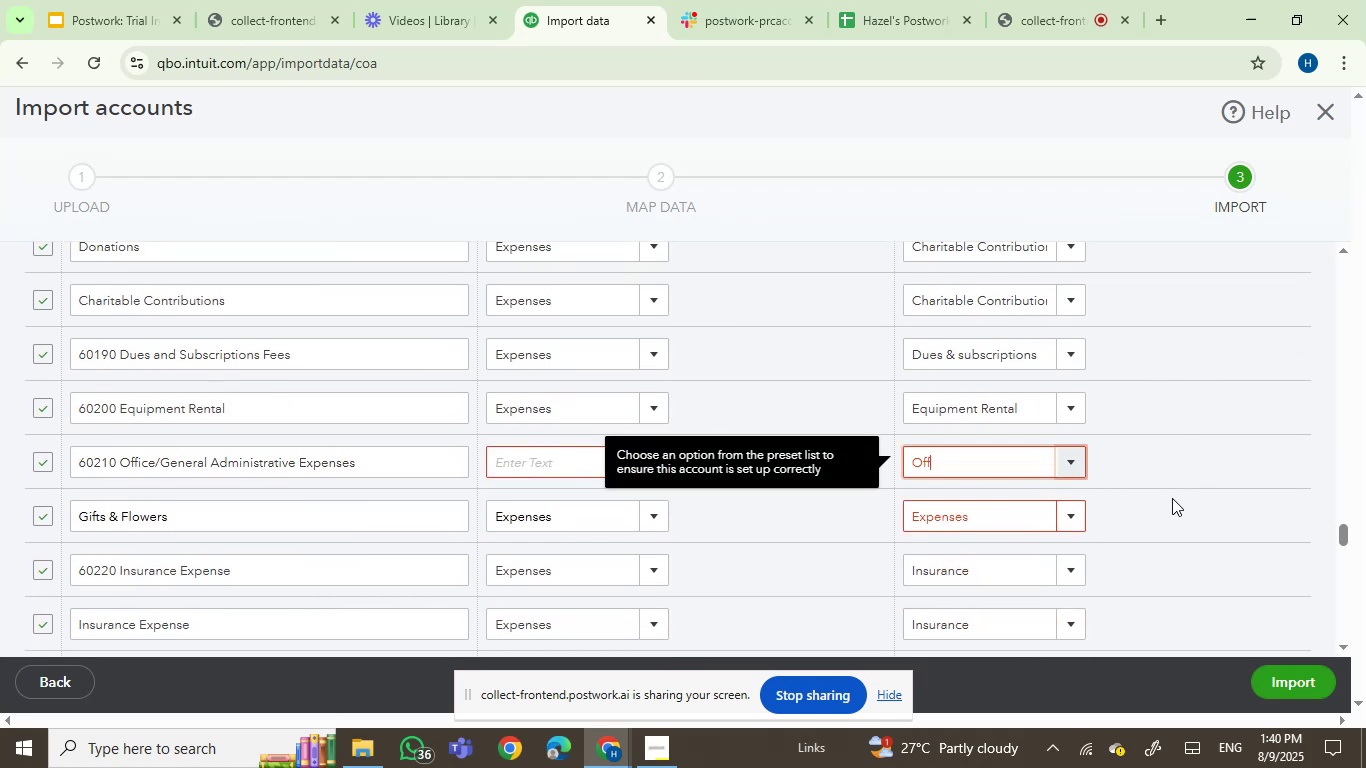 
key(Backspace)
 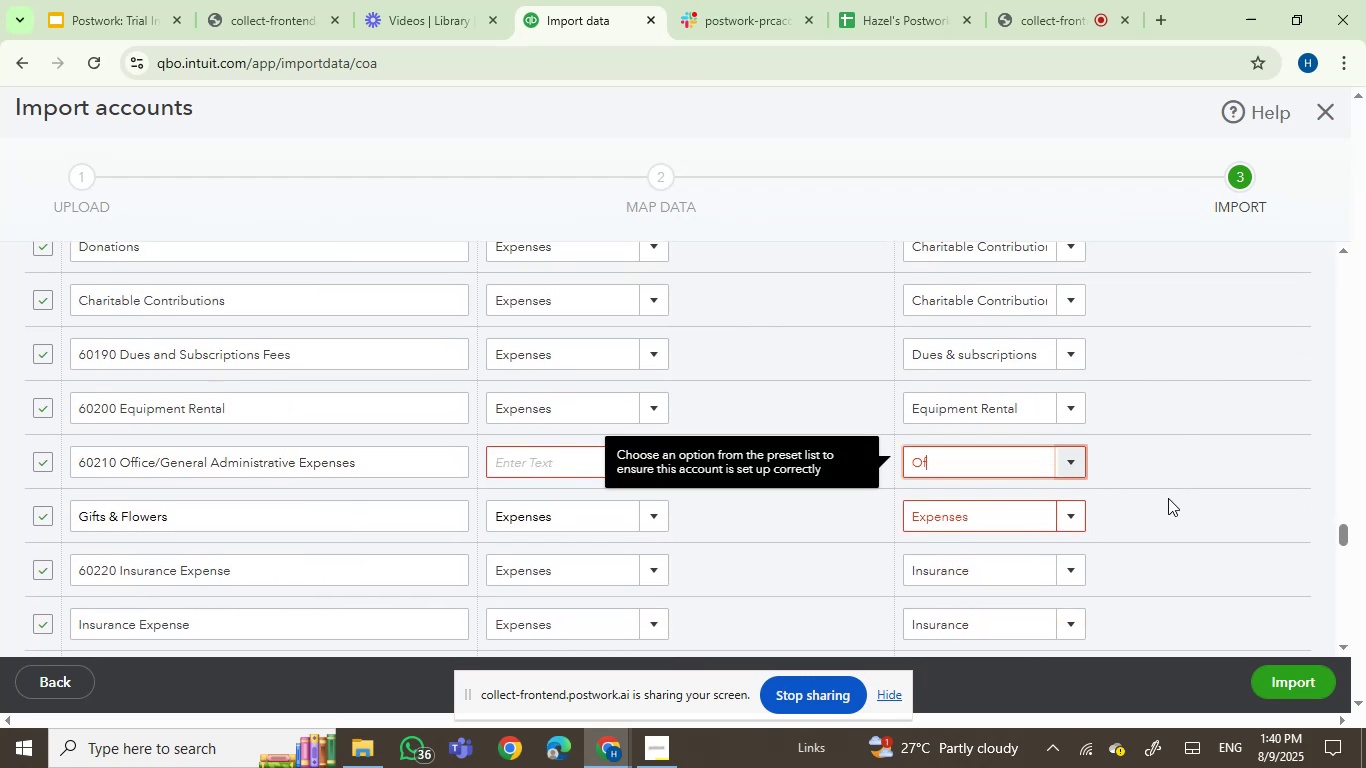 
key(Backspace)
 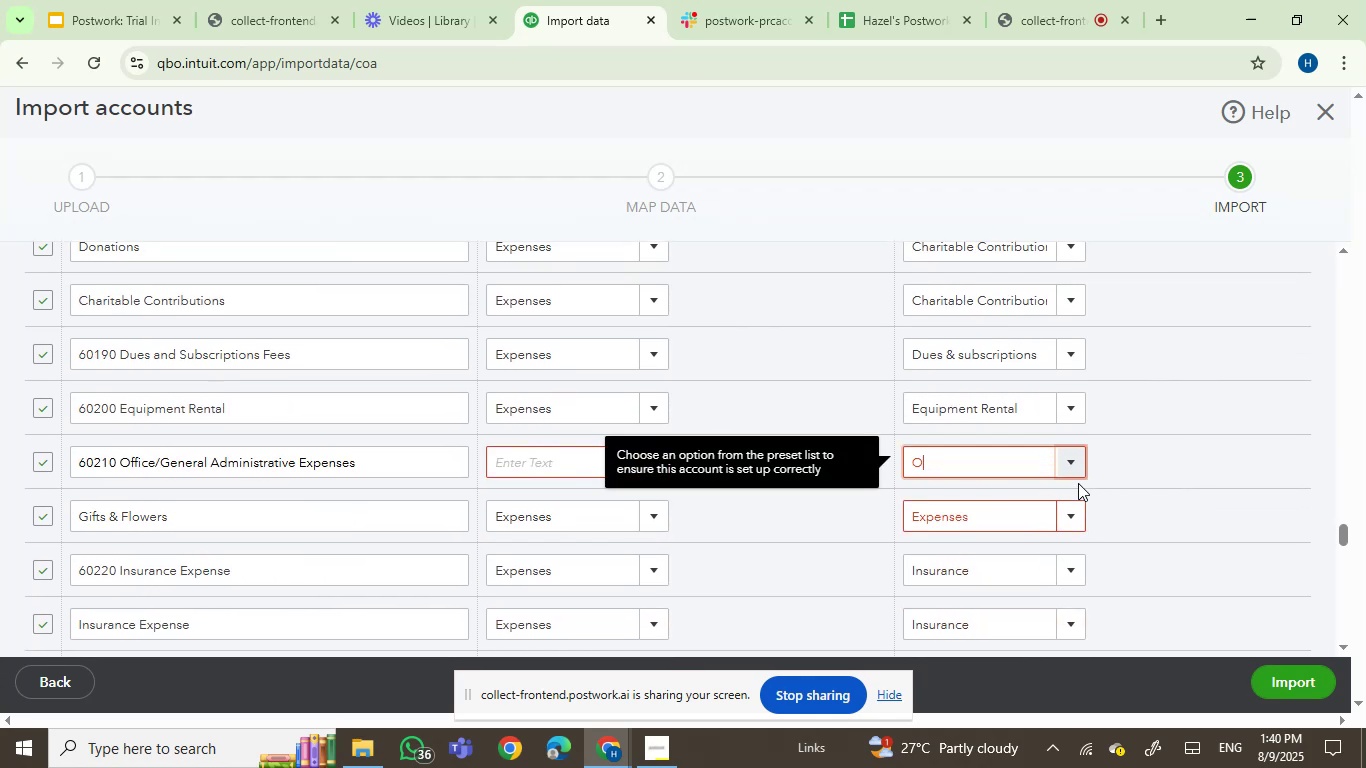 
key(Backspace)
 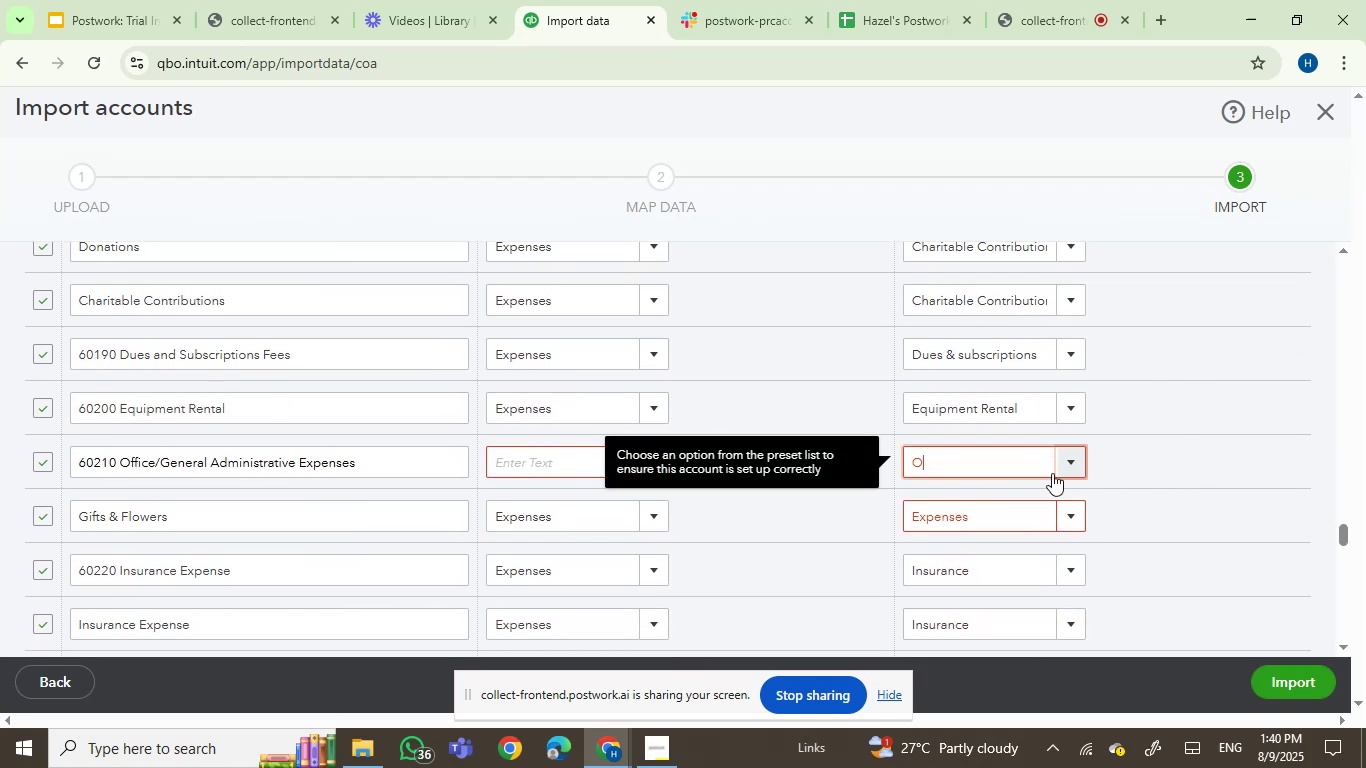 
key(Backspace)
 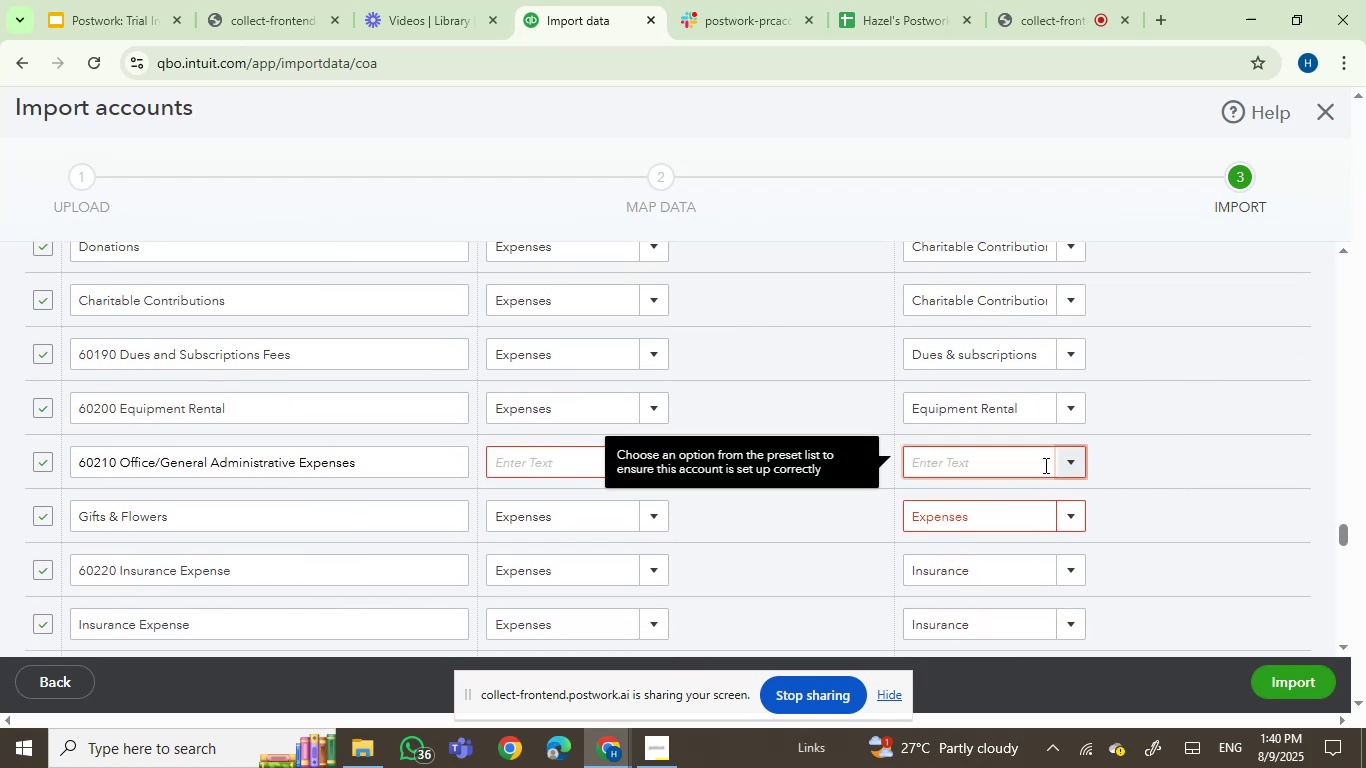 
key(Backspace)
 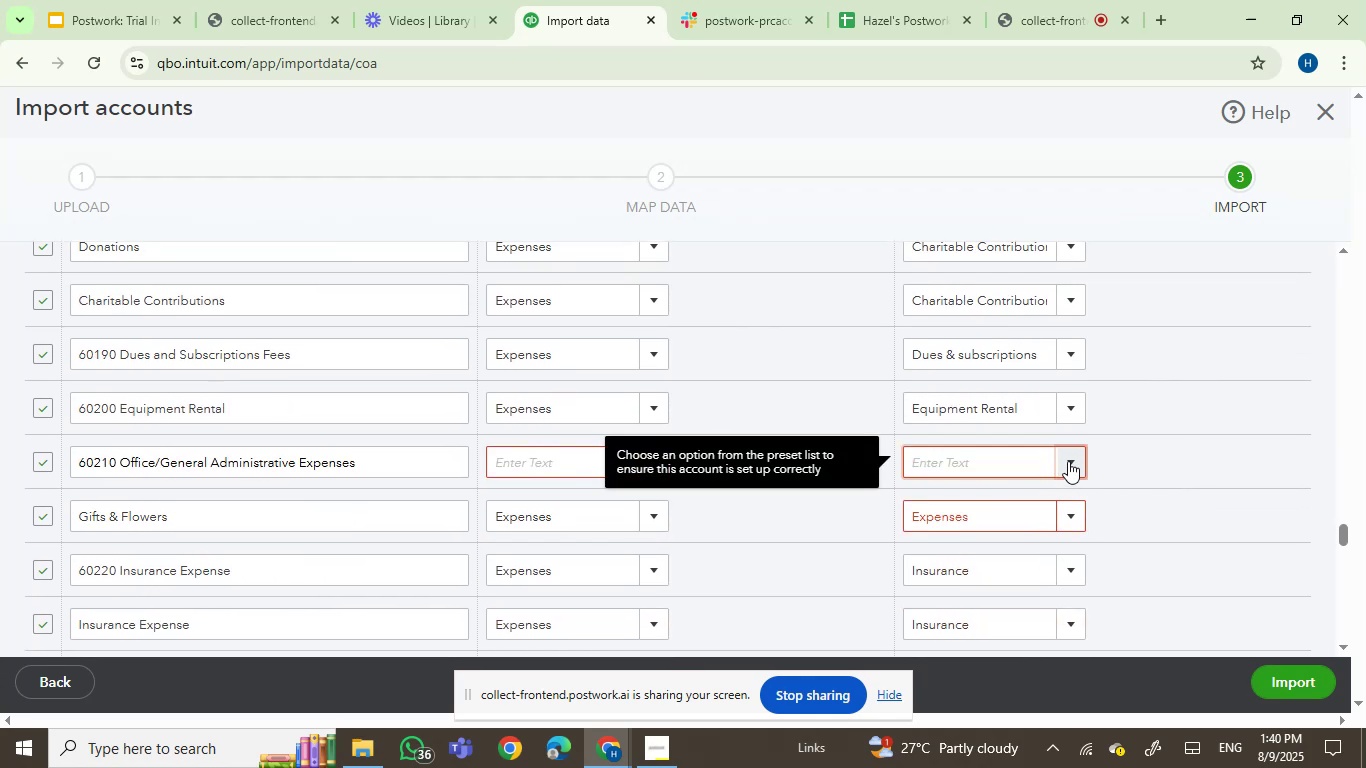 
left_click([1068, 461])
 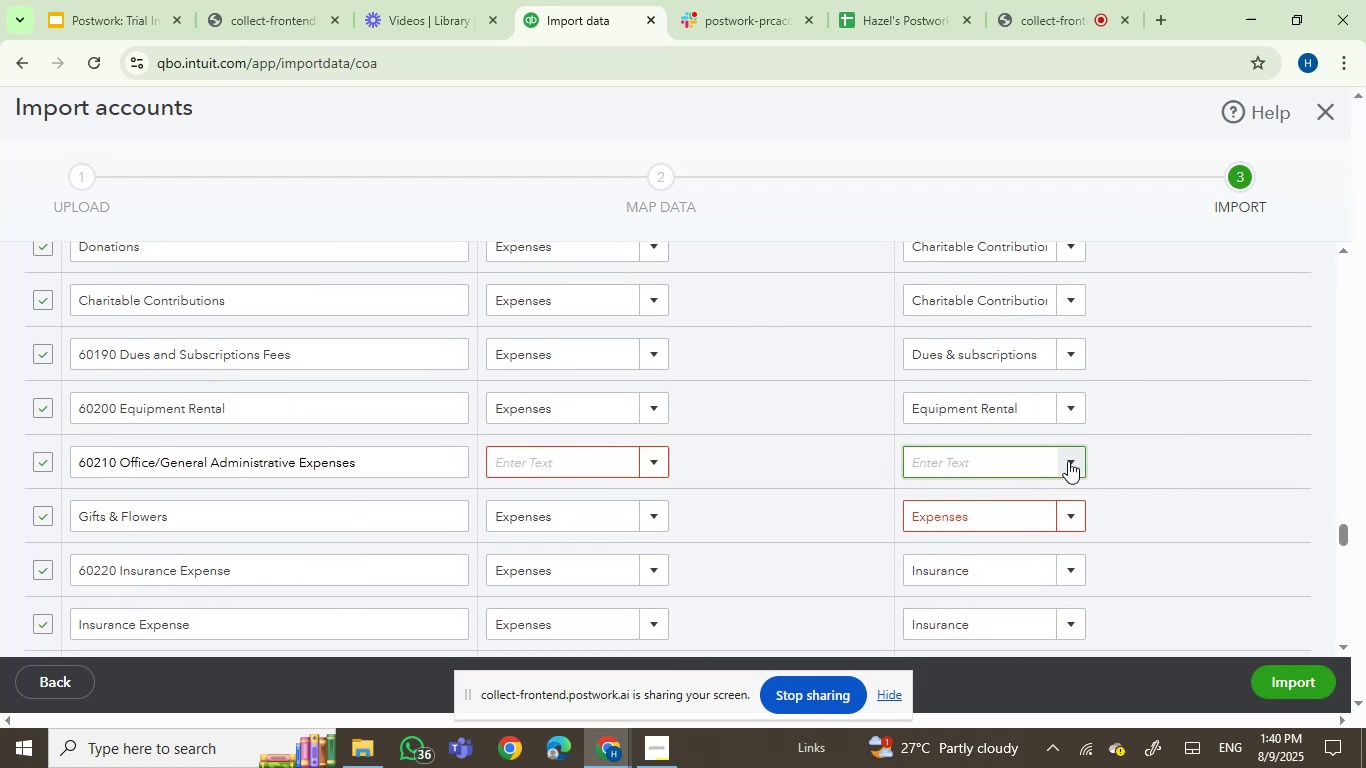 
left_click([1068, 461])
 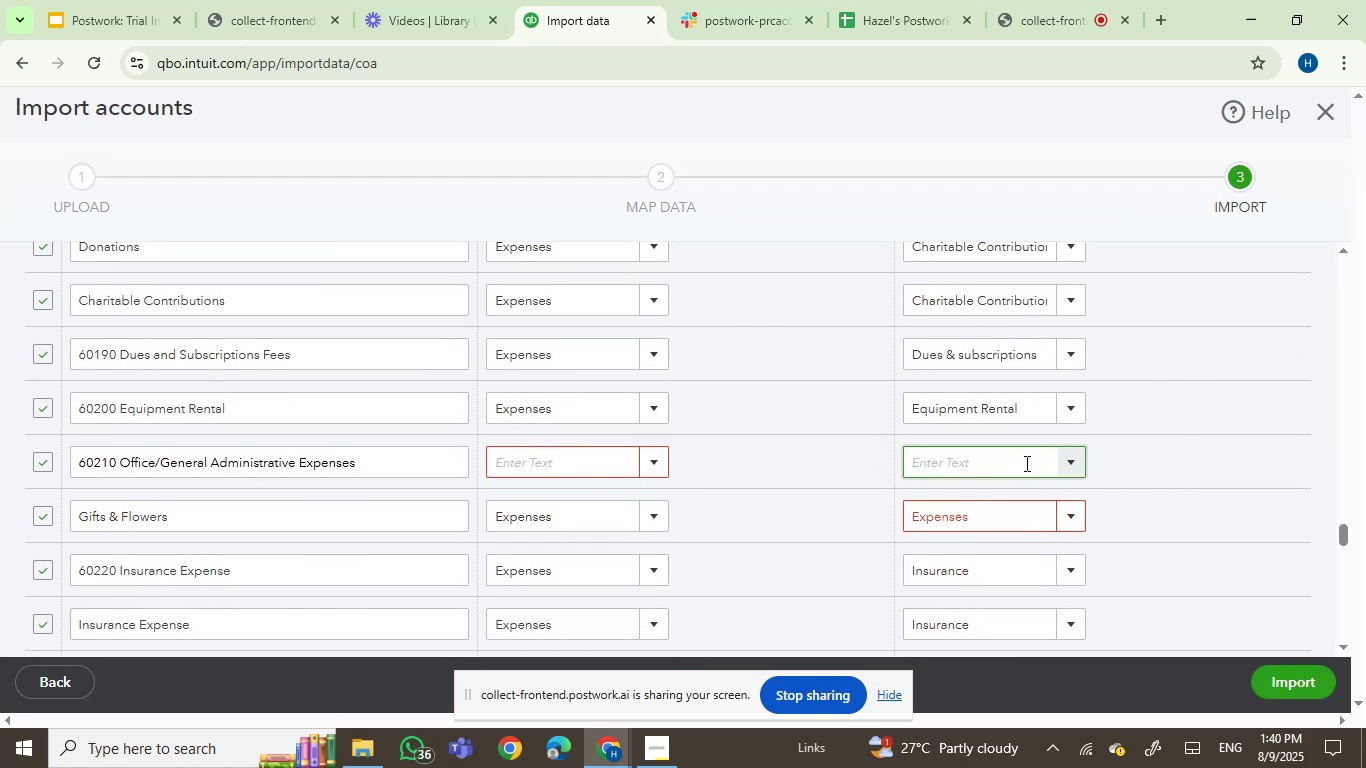 
type(off)
key(Backspace)
key(Backspace)
key(Backspace)
key(Backspace)
key(Backspace)
 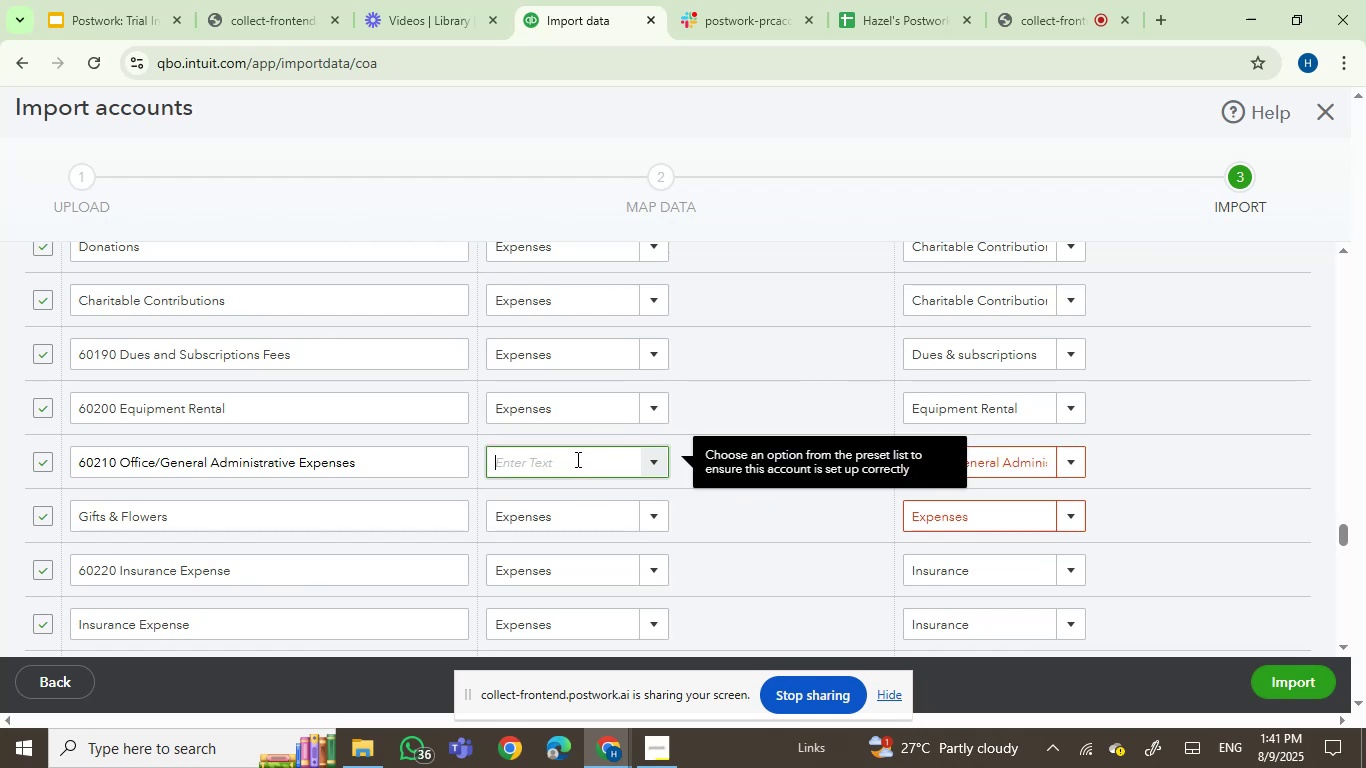 
type(exp)
 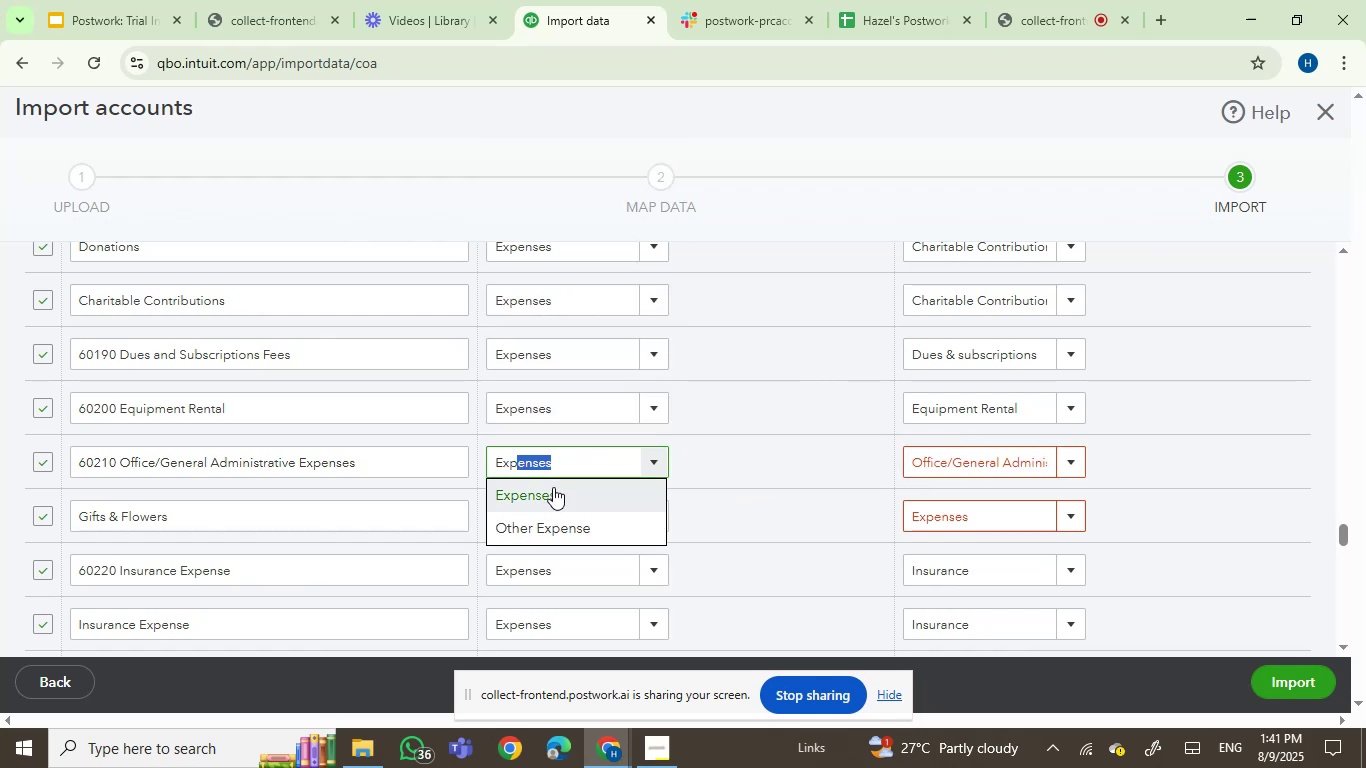 
left_click([553, 491])
 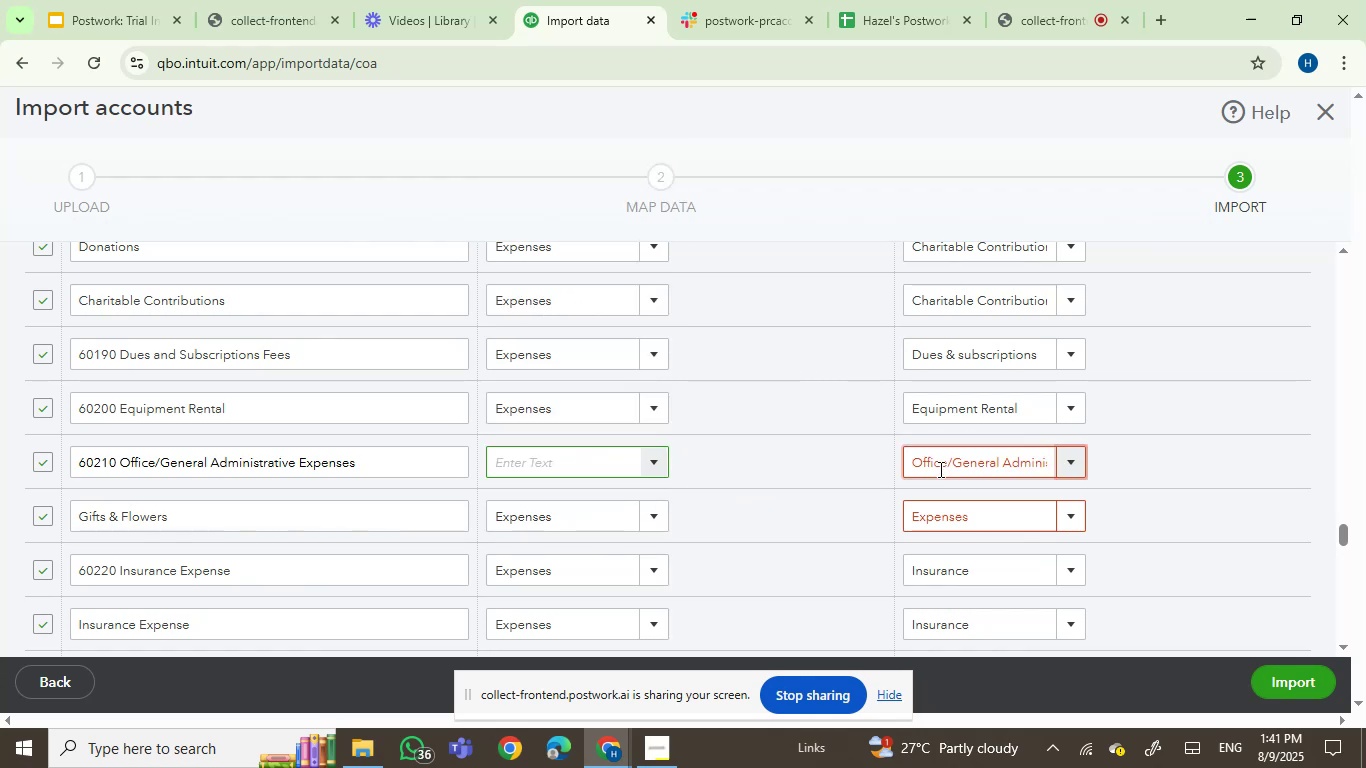 
left_click([939, 468])
 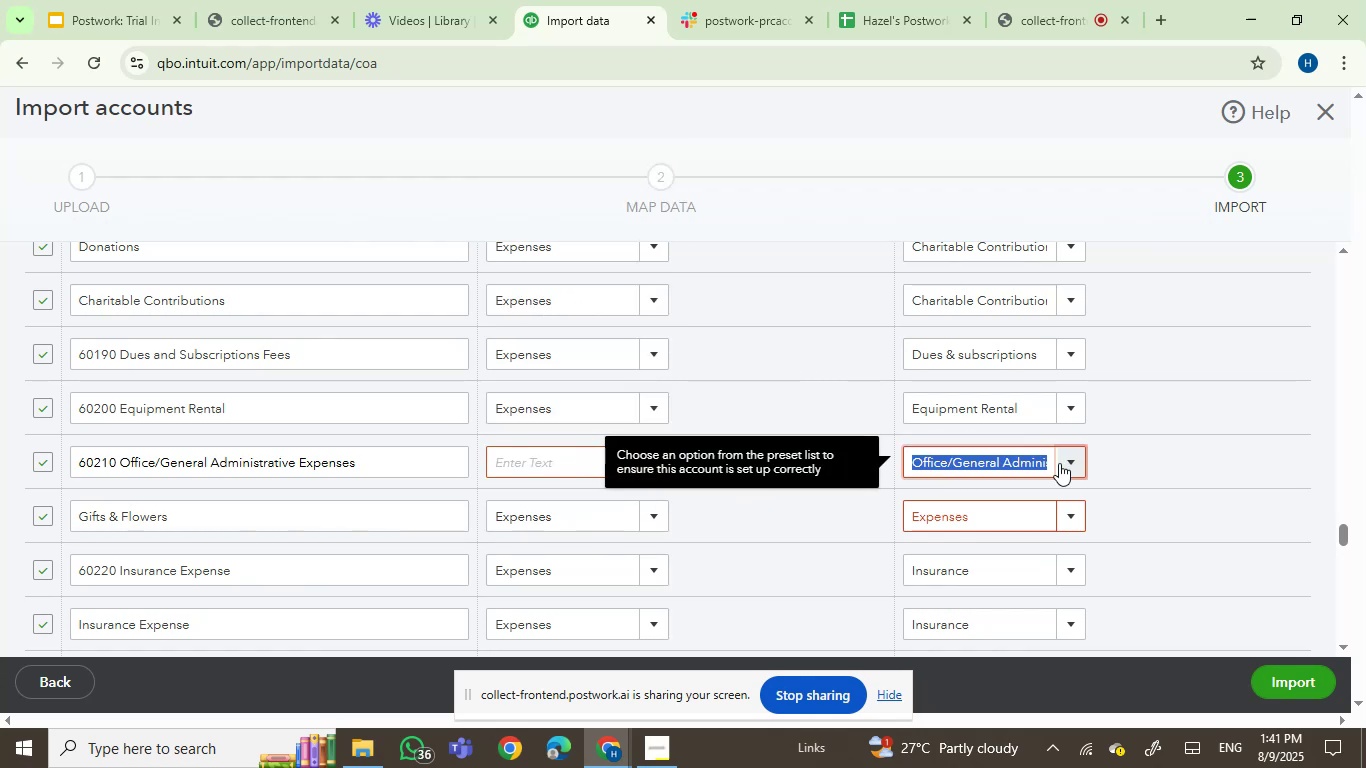 
left_click([1063, 463])
 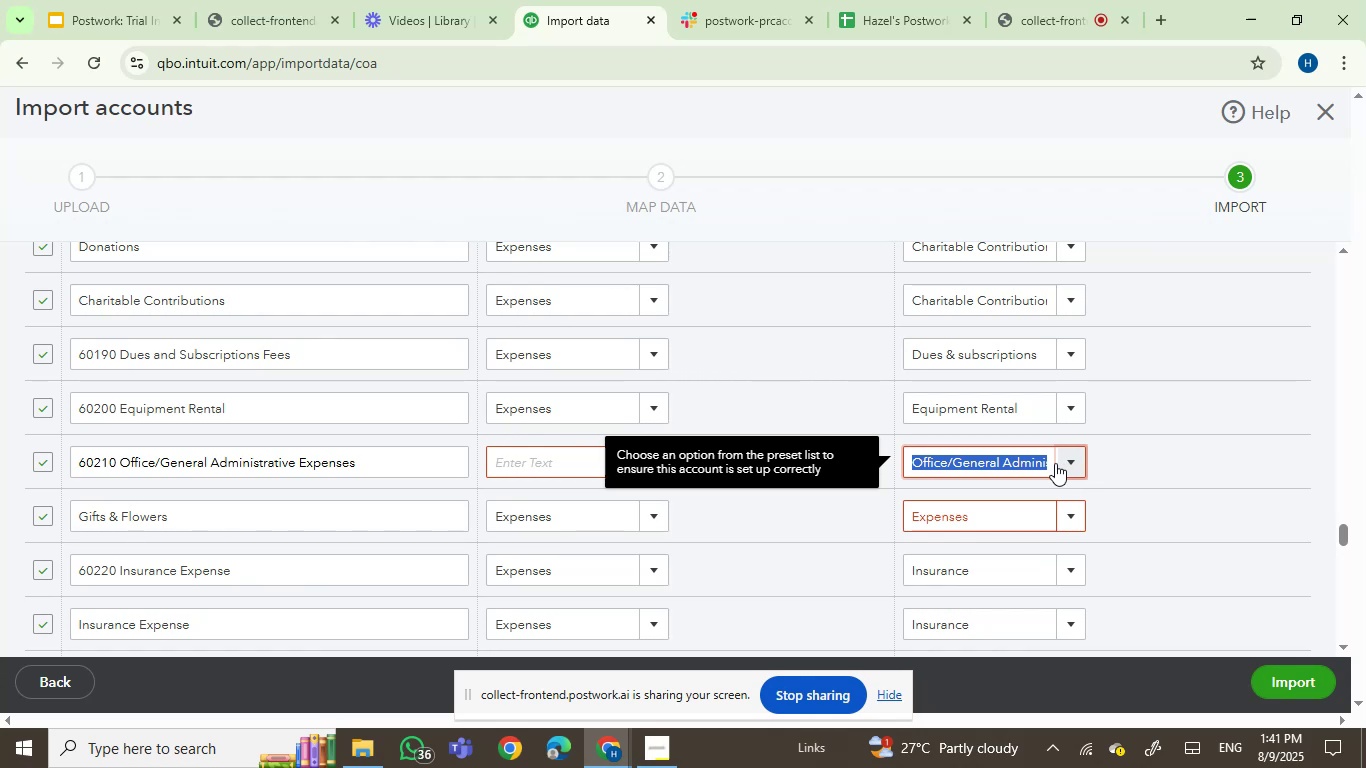 
key(Backspace)
key(Backspace)
type(off)
 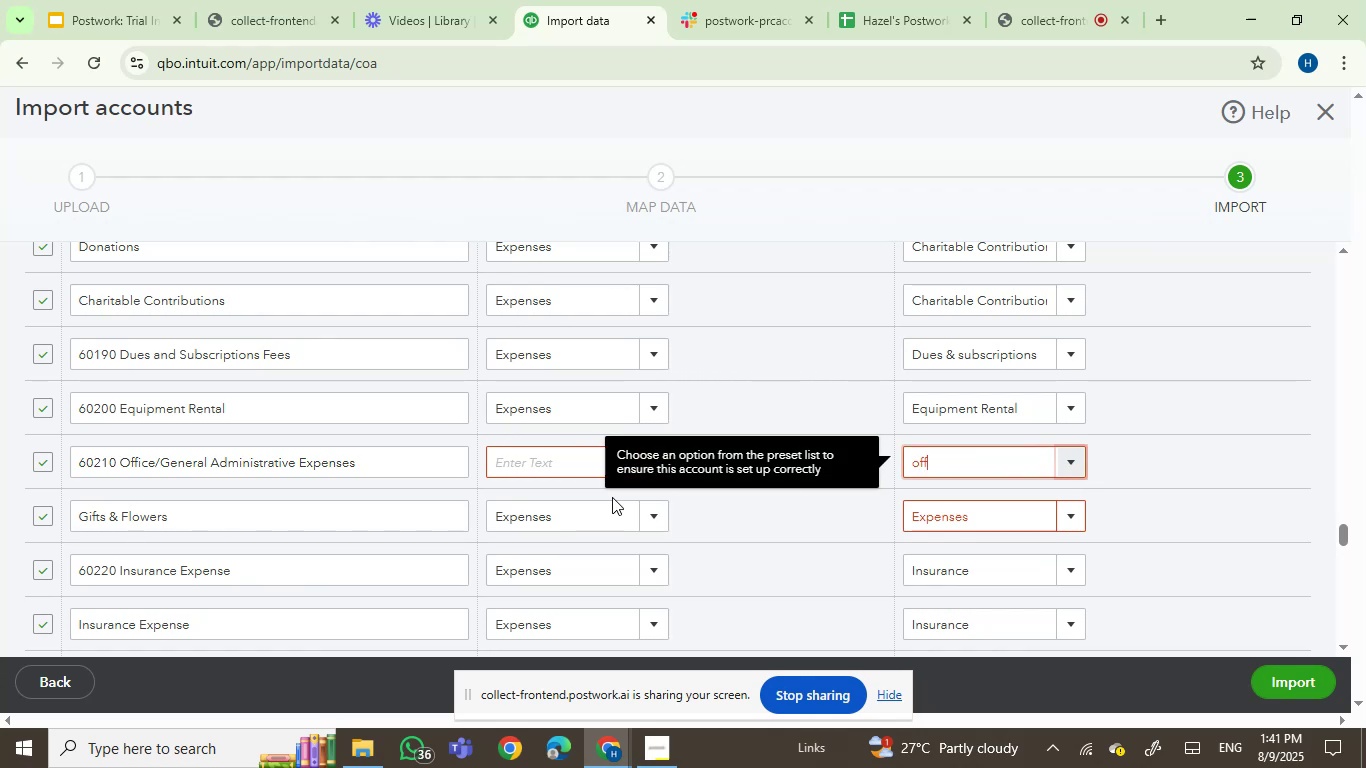 
left_click([546, 438])
 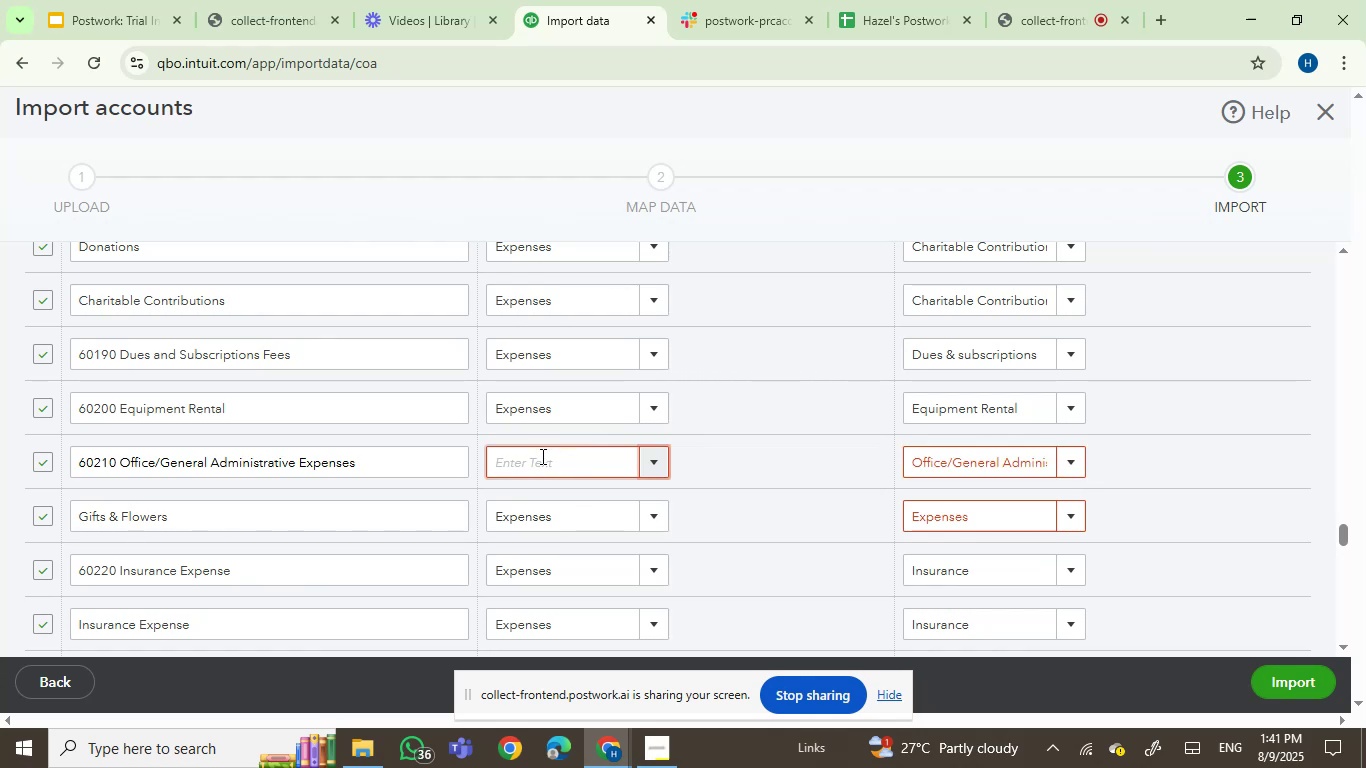 
left_click([541, 456])
 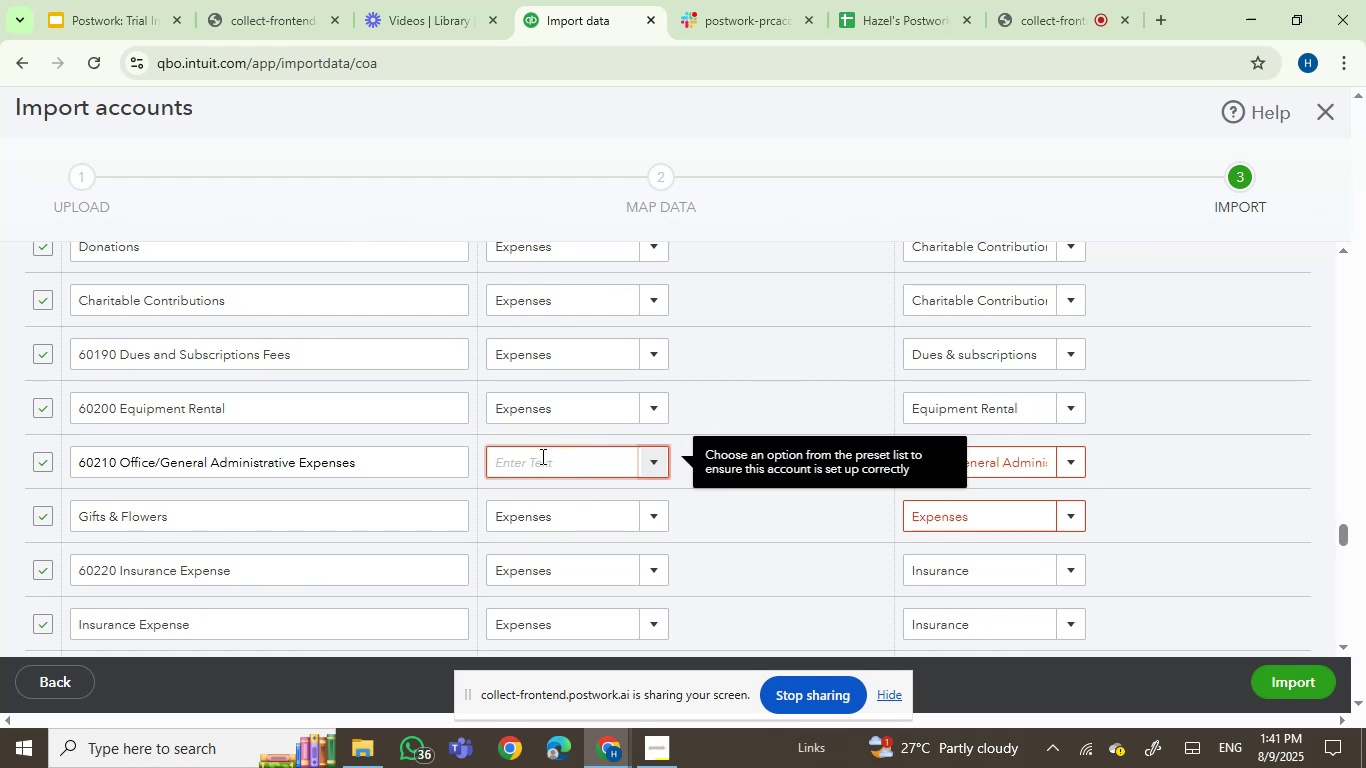 
type(exp)
 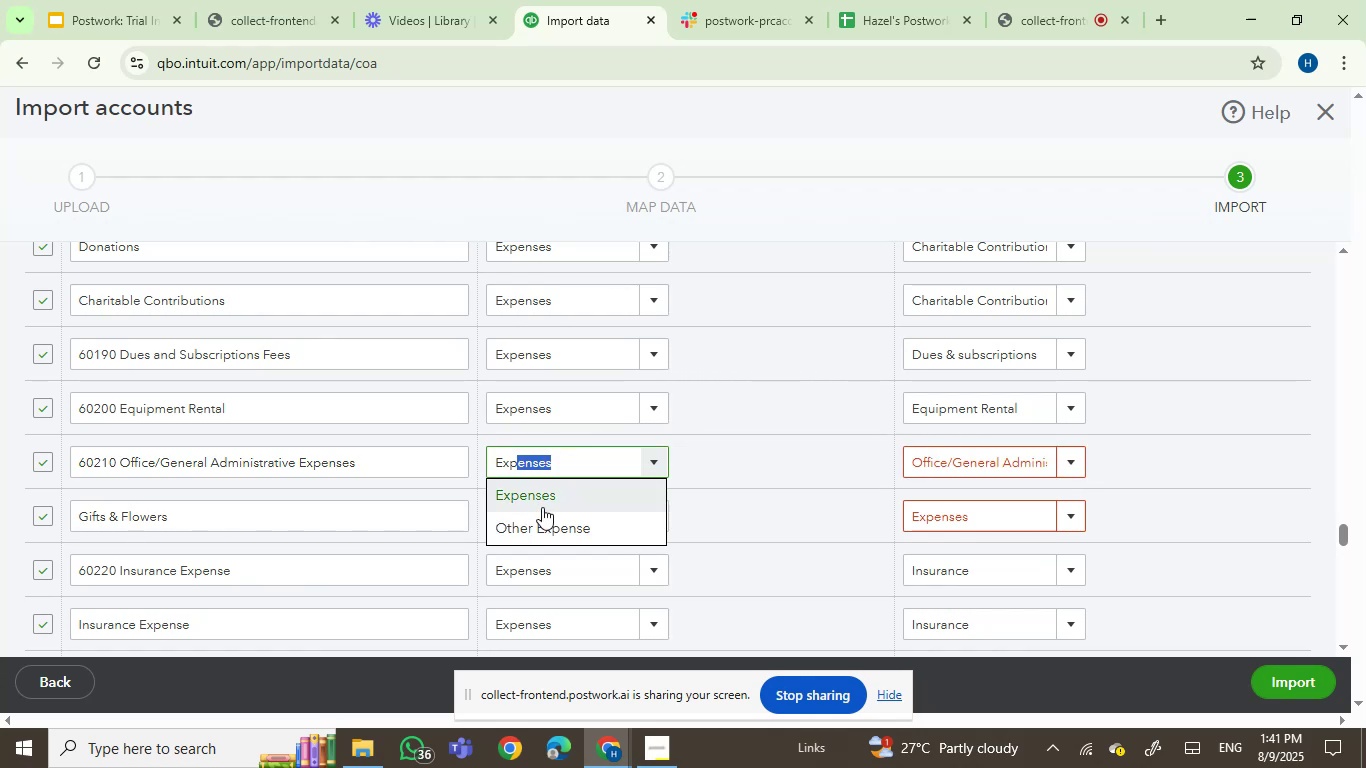 
left_click([542, 496])
 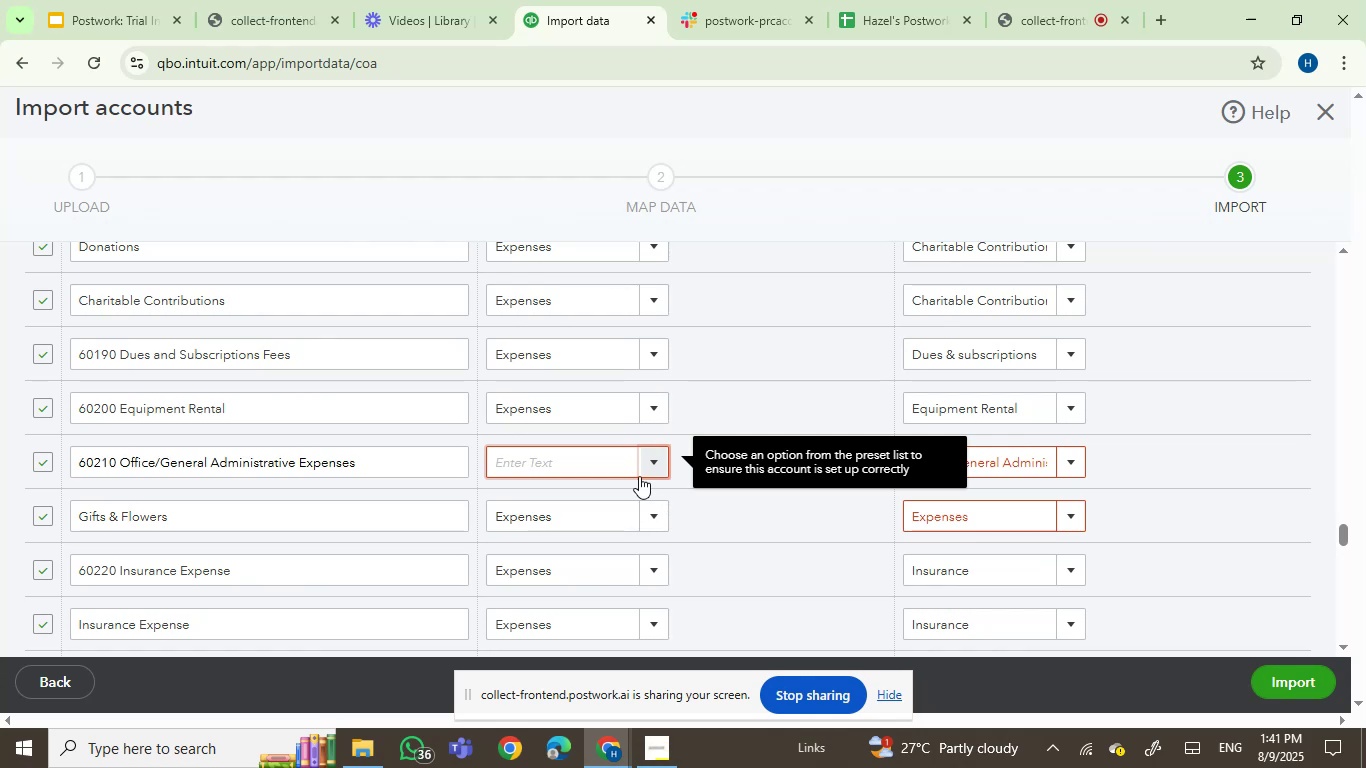 
left_click([648, 463])
 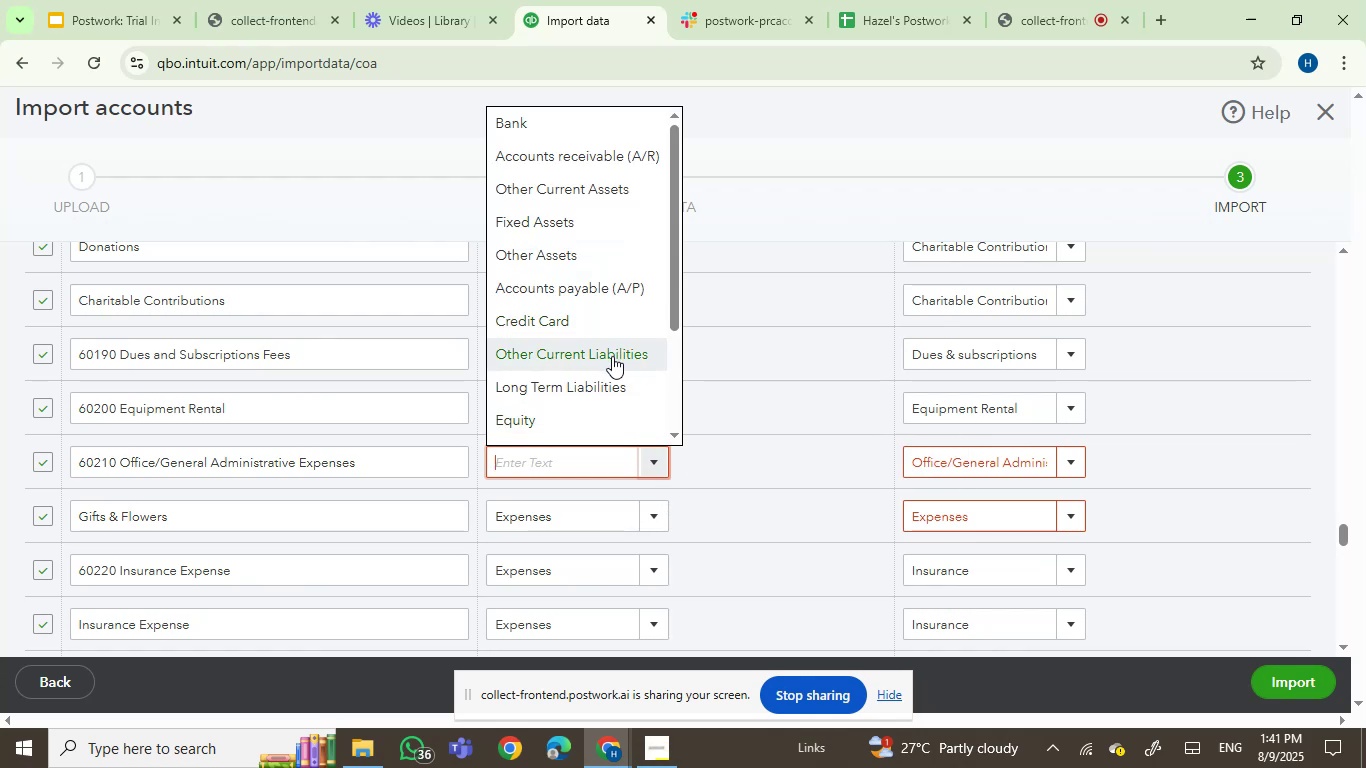 
scroll: coordinate [623, 234], scroll_direction: up, amount: 1.0
 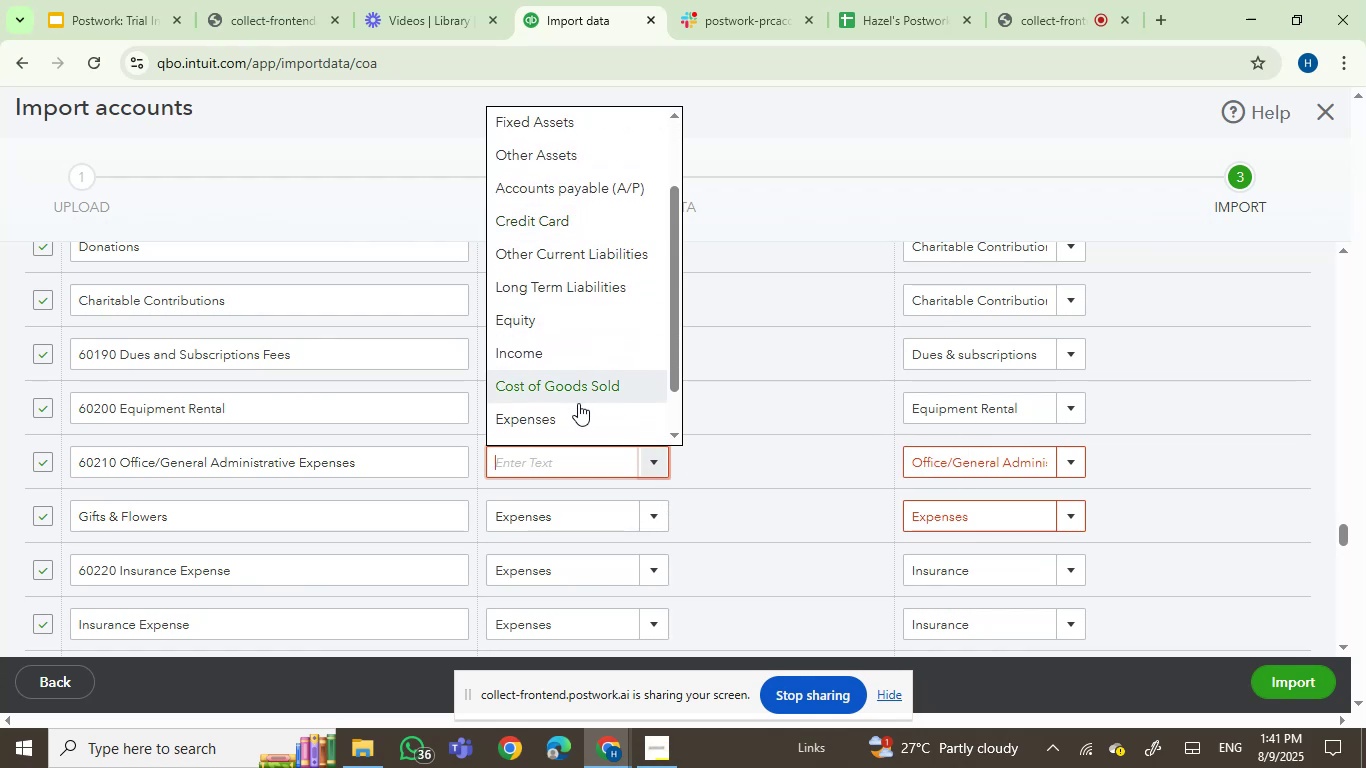 
left_click([578, 407])
 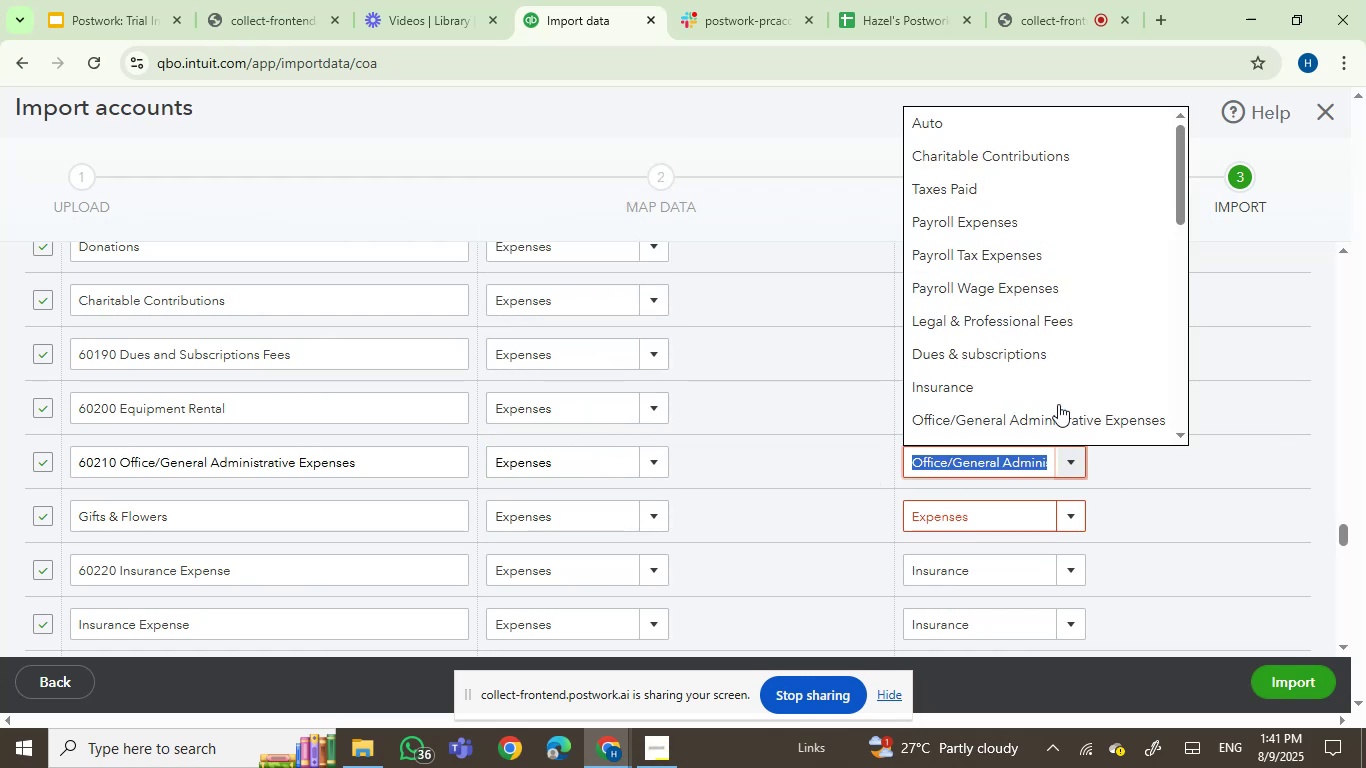 
left_click([1146, 428])
 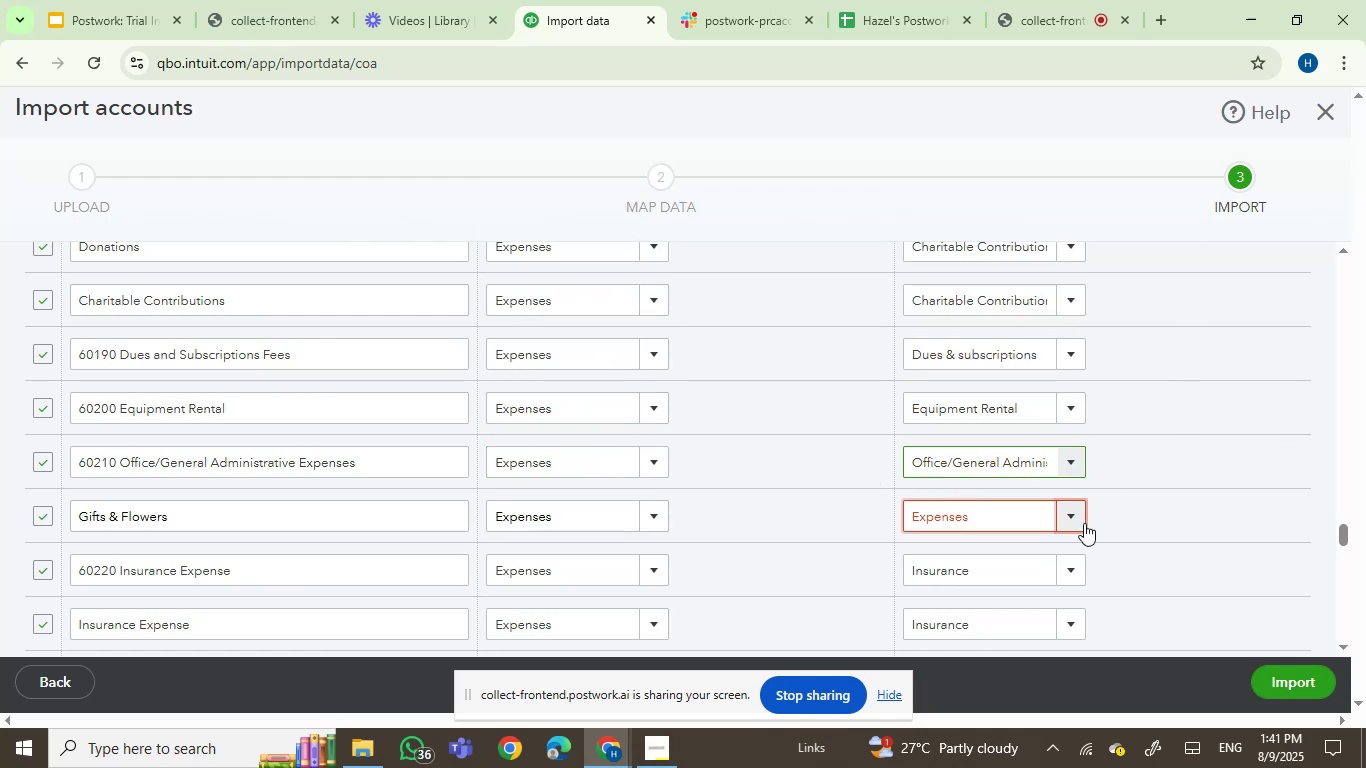 
left_click([1085, 520])
 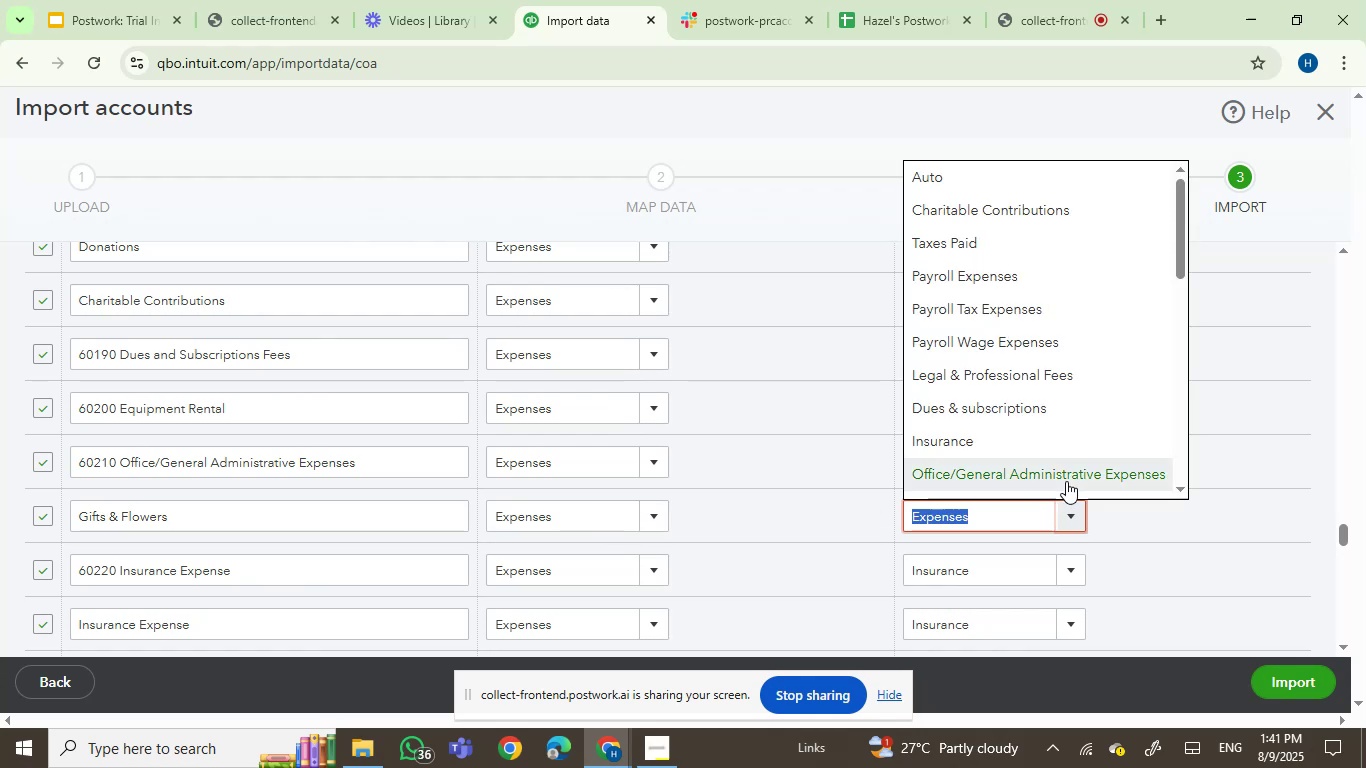 
left_click([1066, 481])
 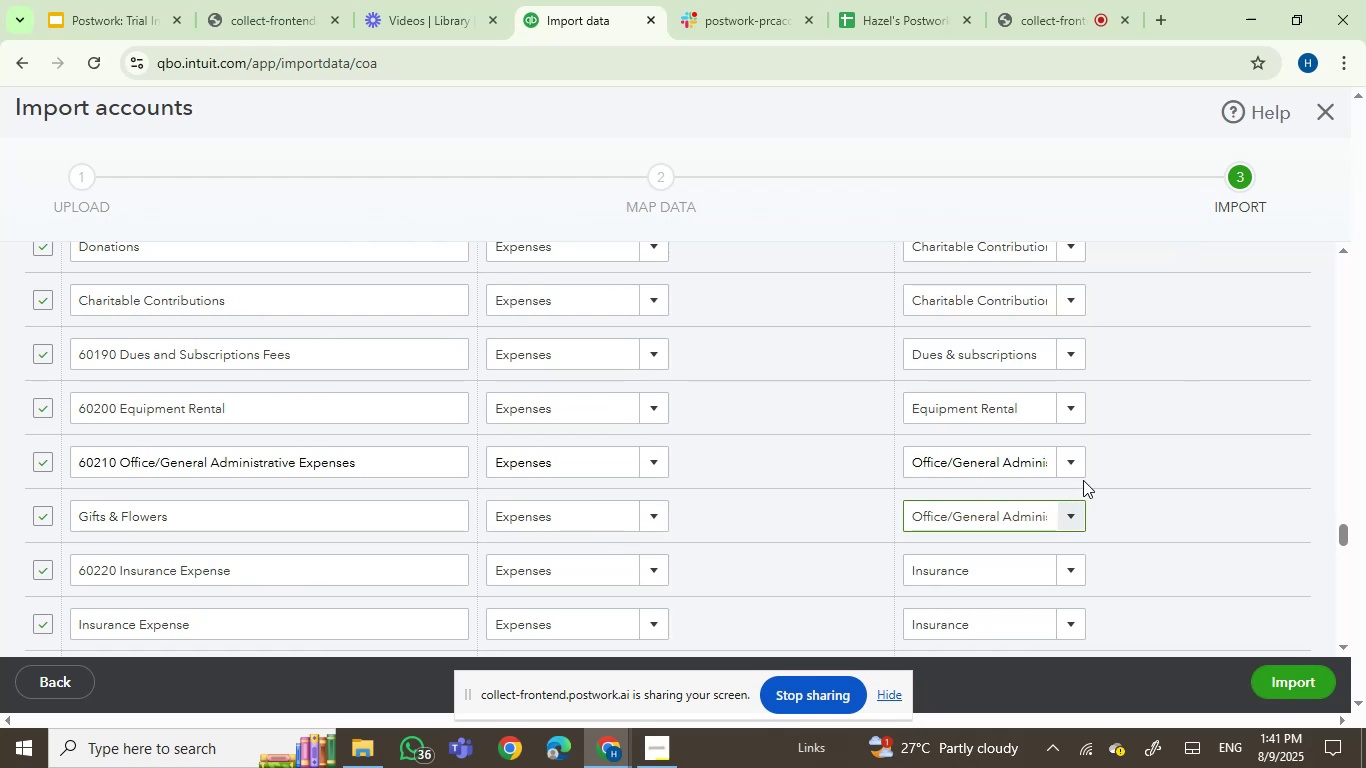 
scroll: coordinate [1235, 513], scroll_direction: down, amount: 4.0
 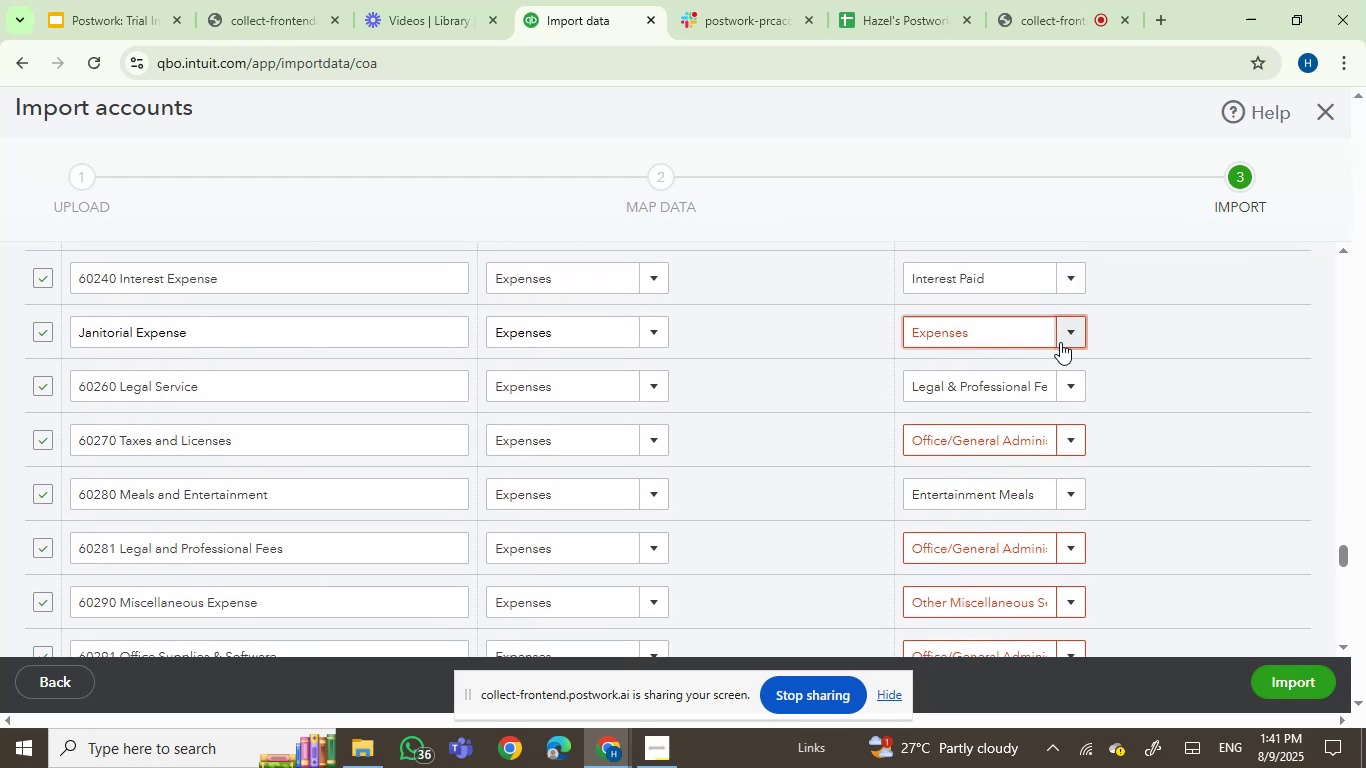 
left_click([1067, 338])
 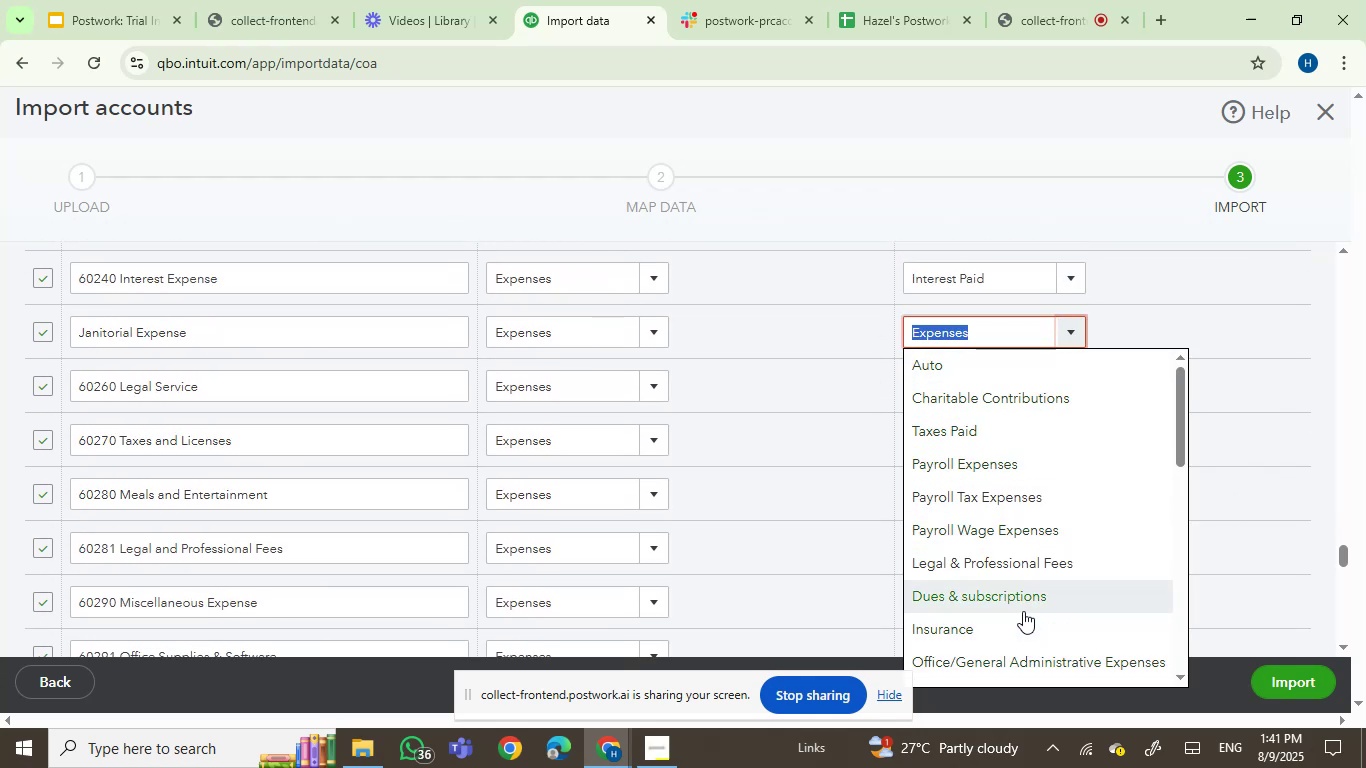 
scroll: coordinate [1119, 585], scroll_direction: down, amount: 8.0
 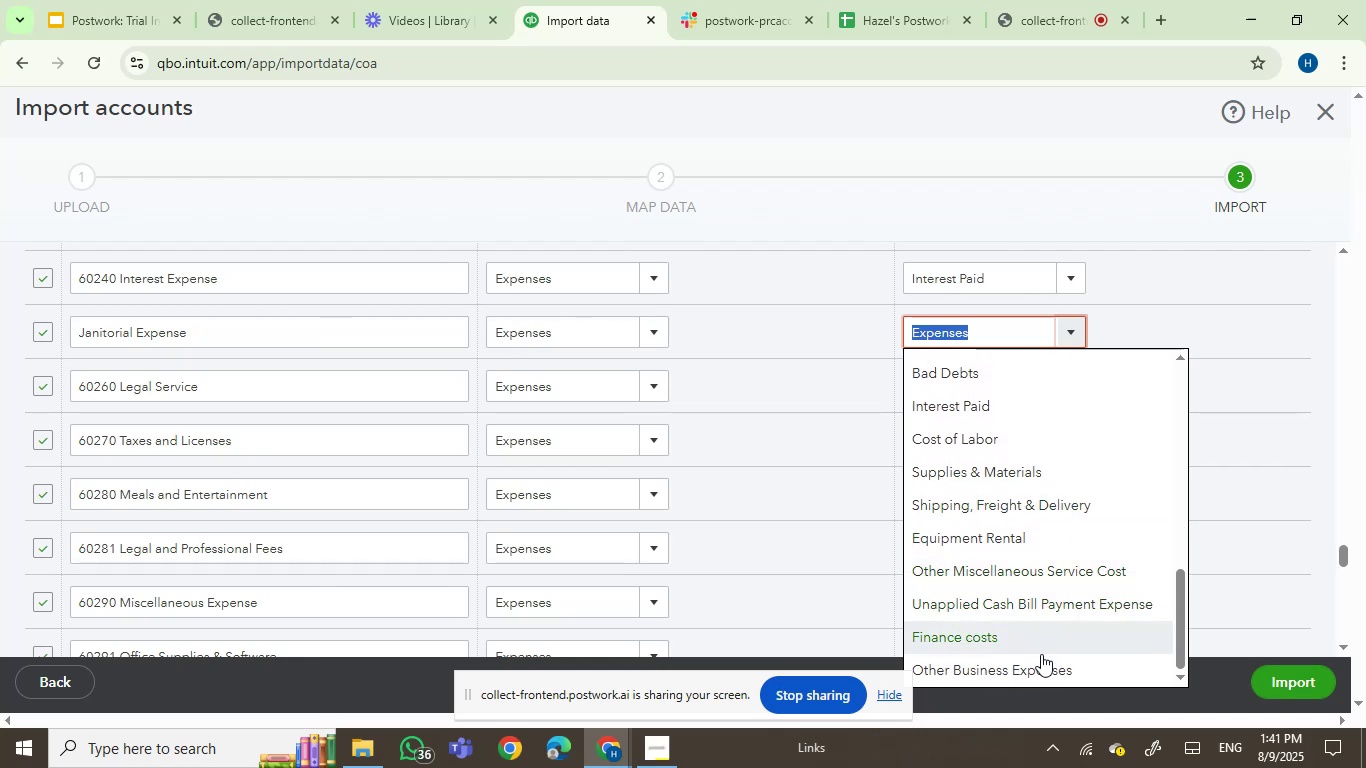 
left_click([1042, 677])
 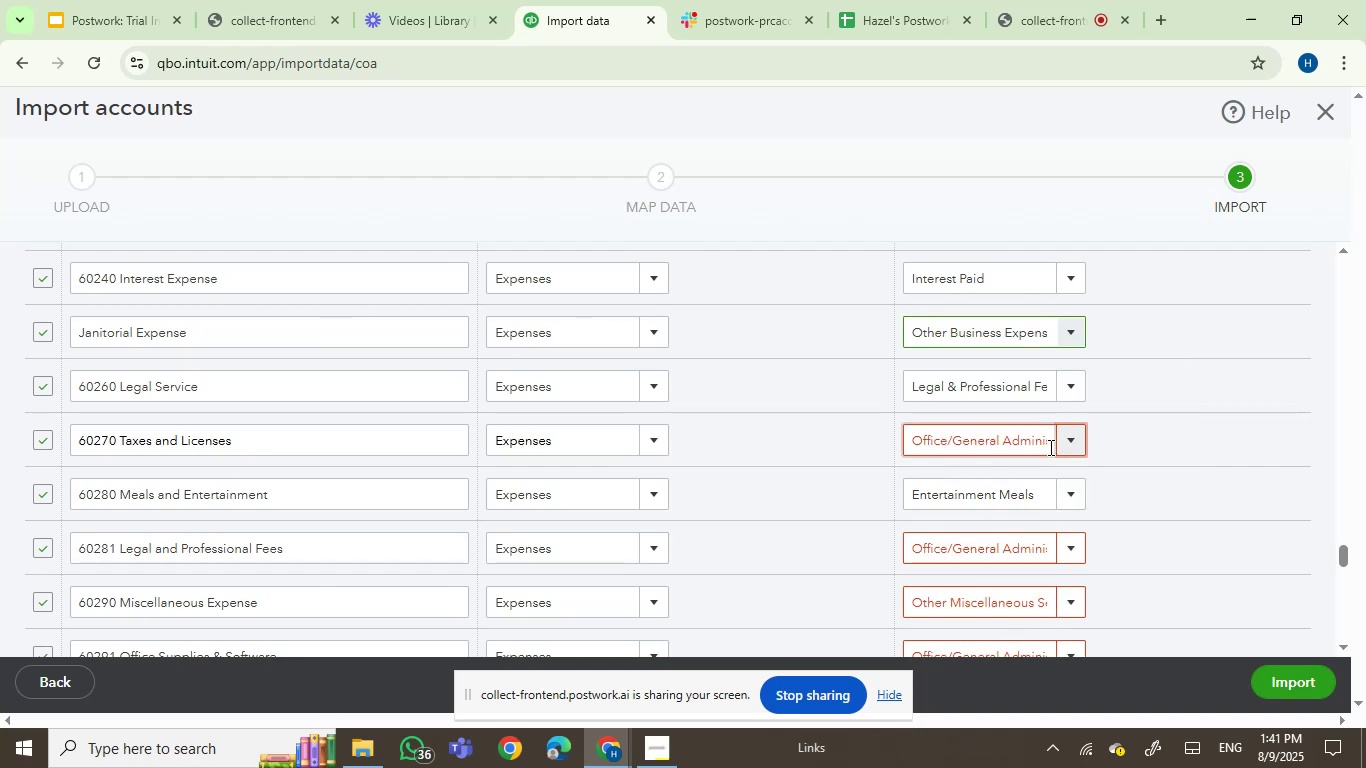 
left_click([1055, 440])
 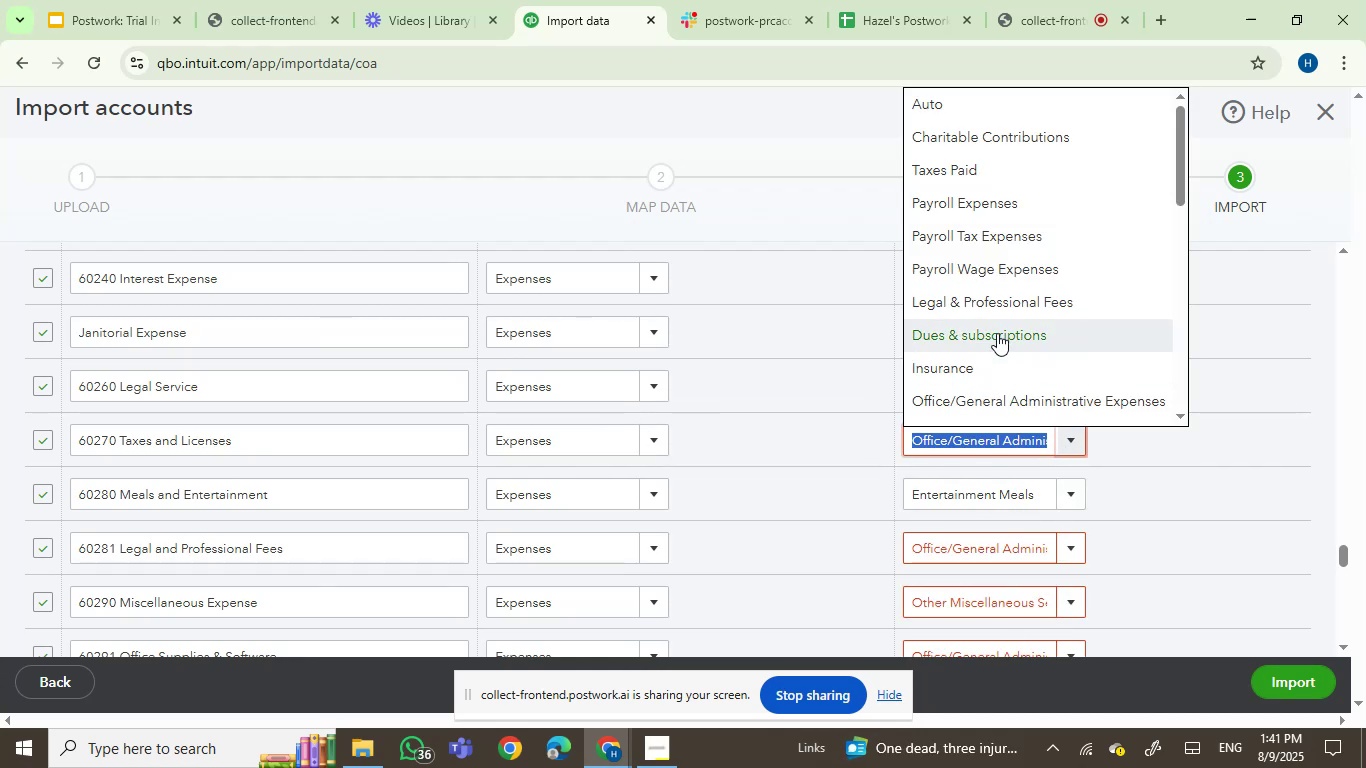 
left_click([958, 164])
 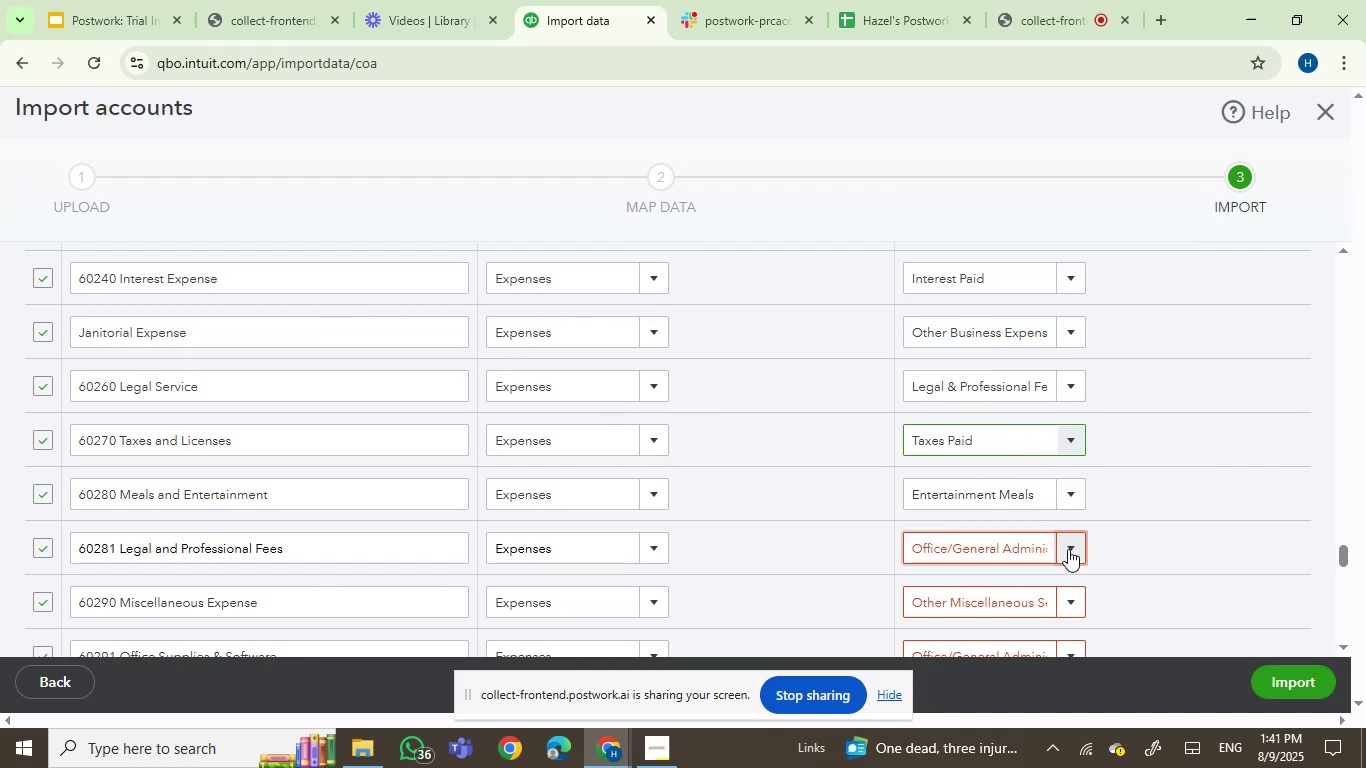 
left_click([1068, 549])
 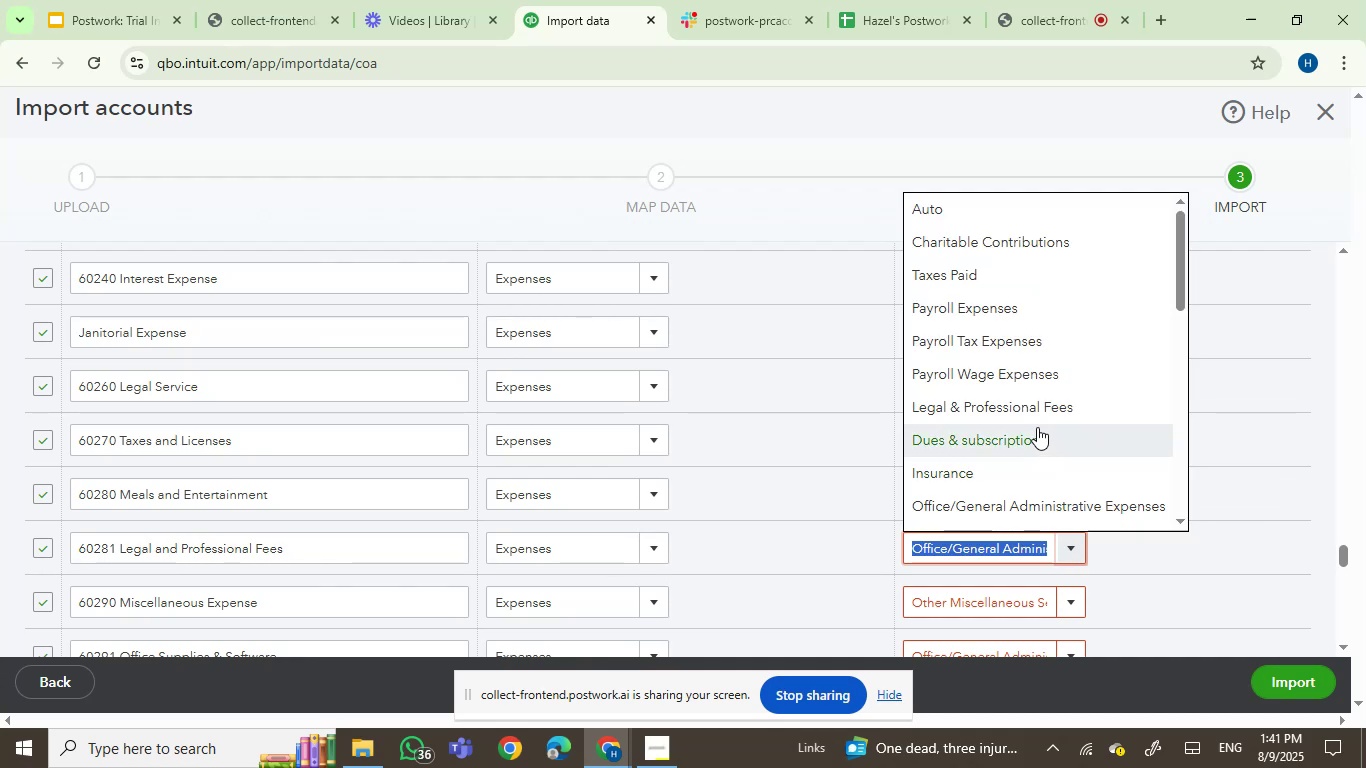 
left_click([1036, 414])
 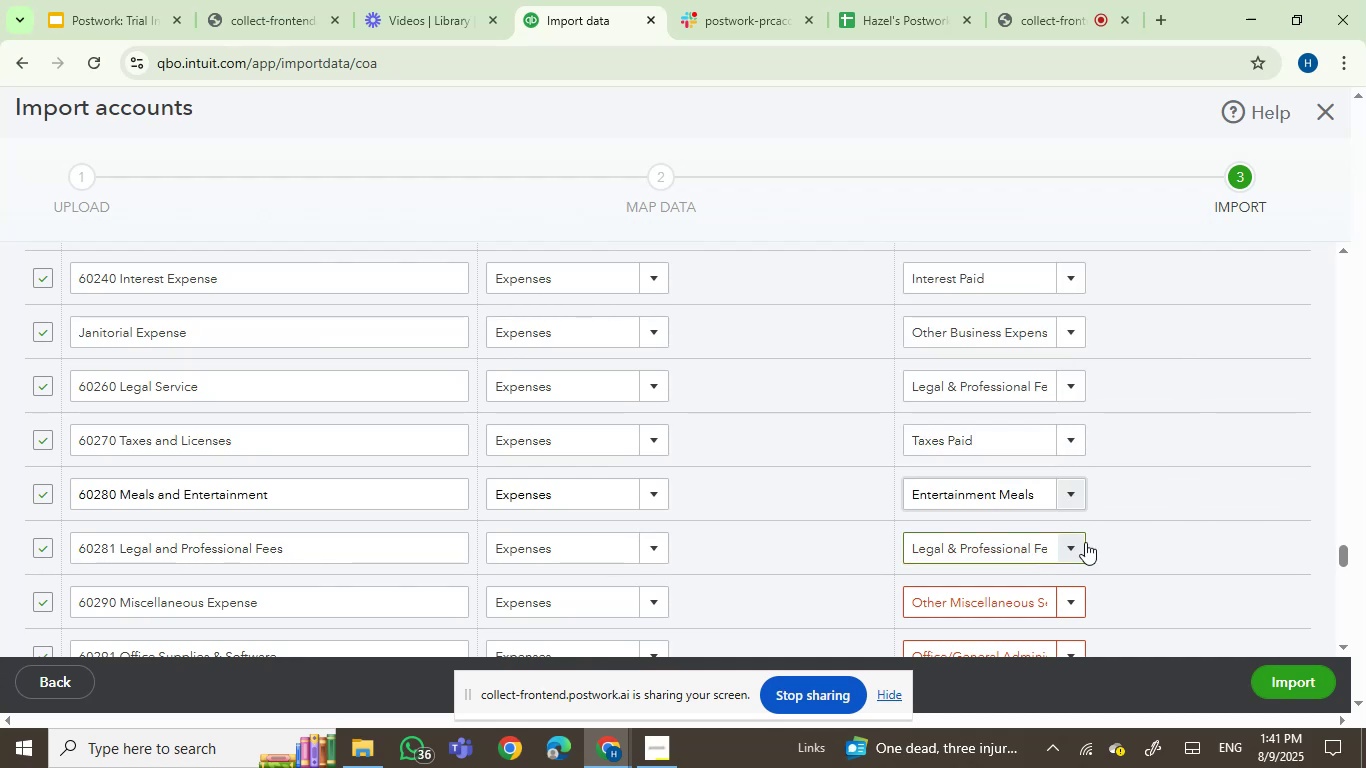 
scroll: coordinate [1087, 430], scroll_direction: down, amount: 2.0
 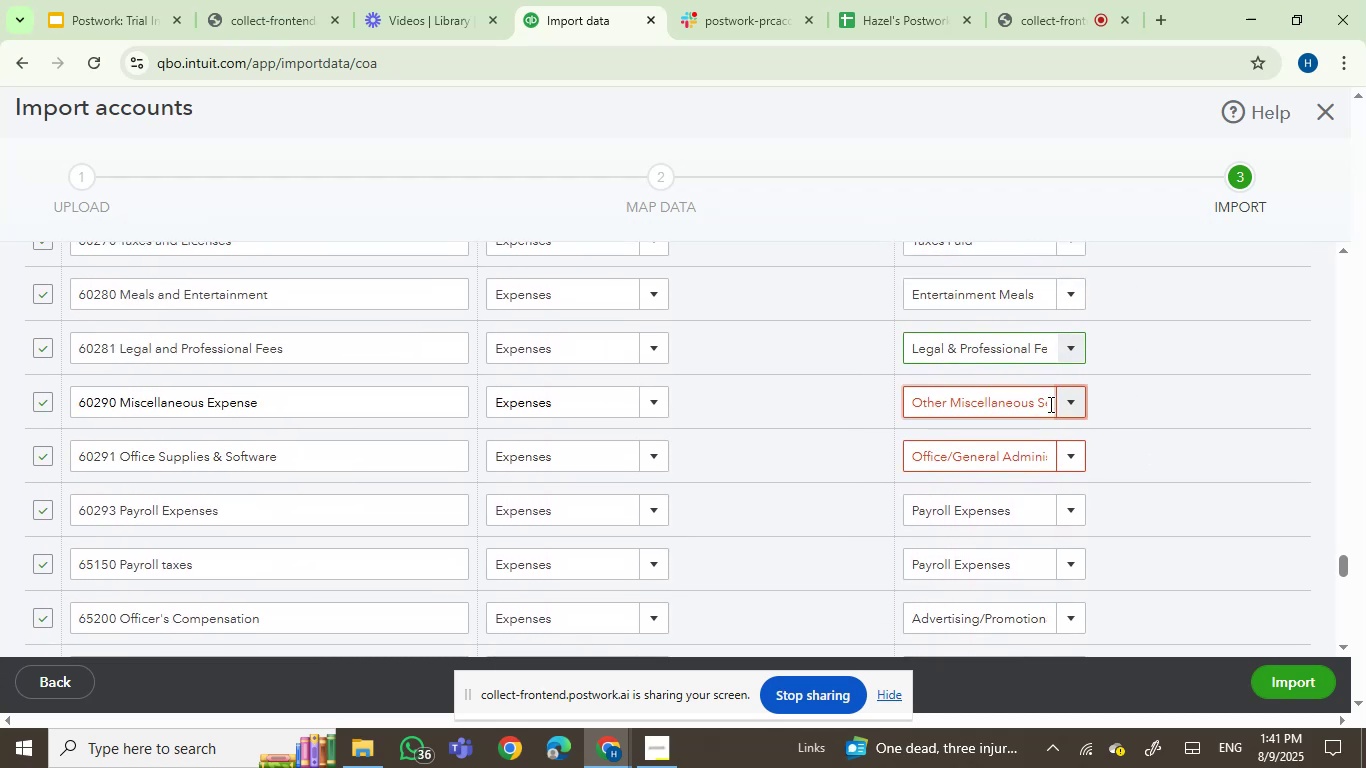 
left_click([1069, 400])
 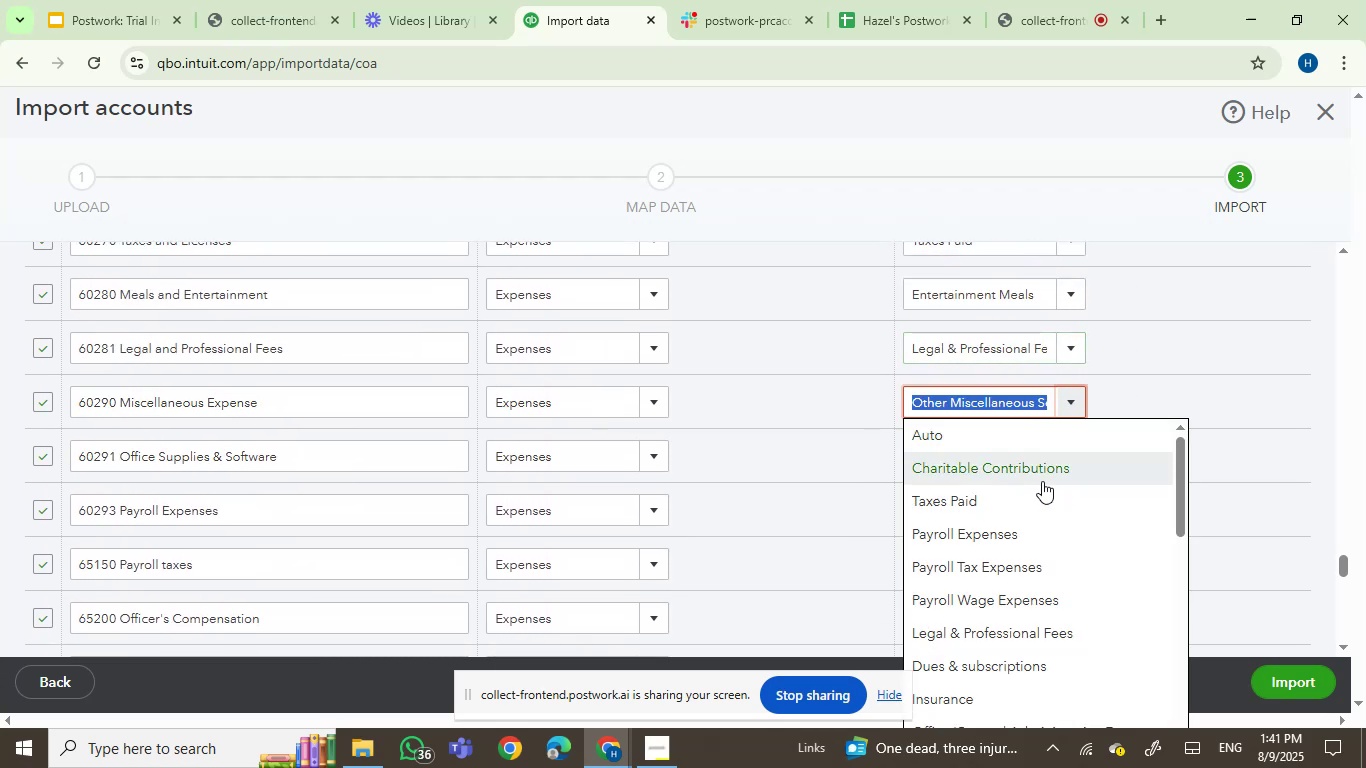 
scroll: coordinate [1053, 567], scroll_direction: down, amount: 2.0
 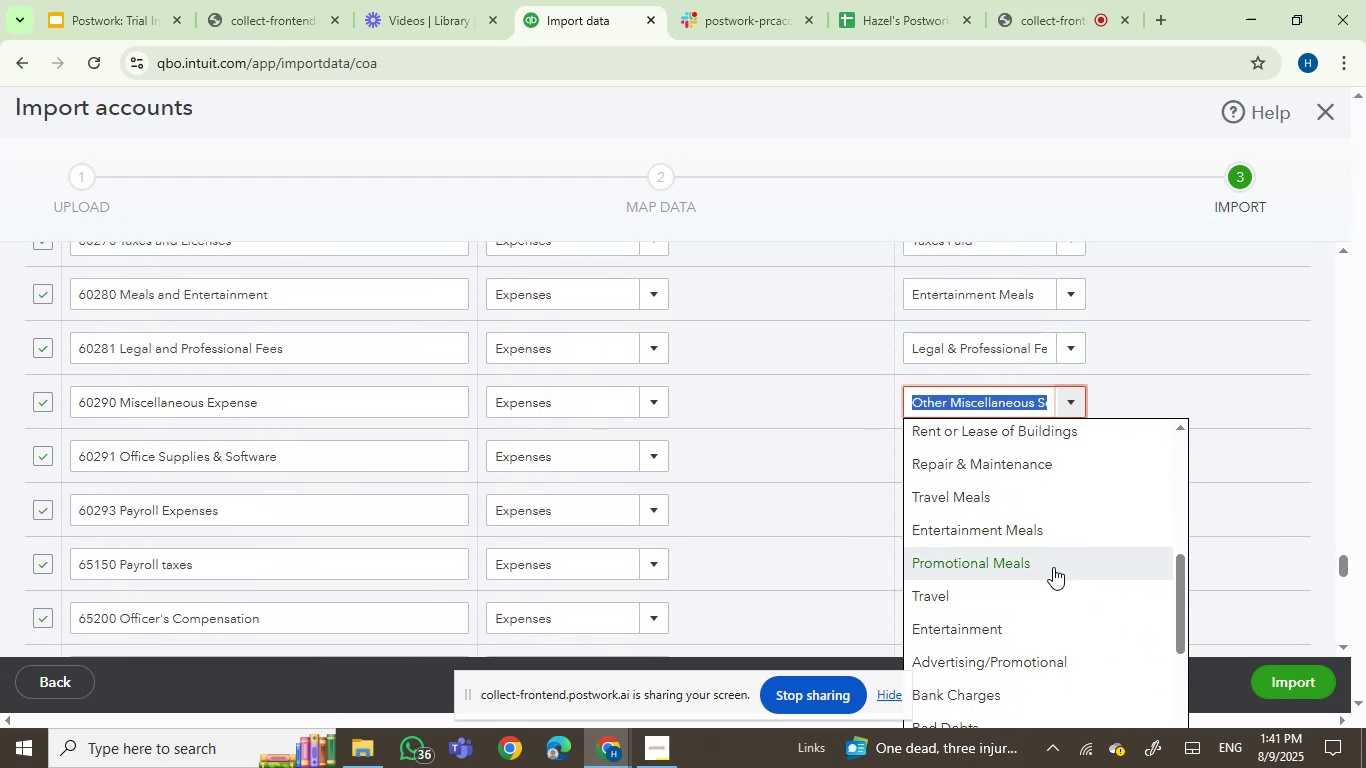 
scroll: coordinate [1053, 567], scroll_direction: up, amount: 2.0
 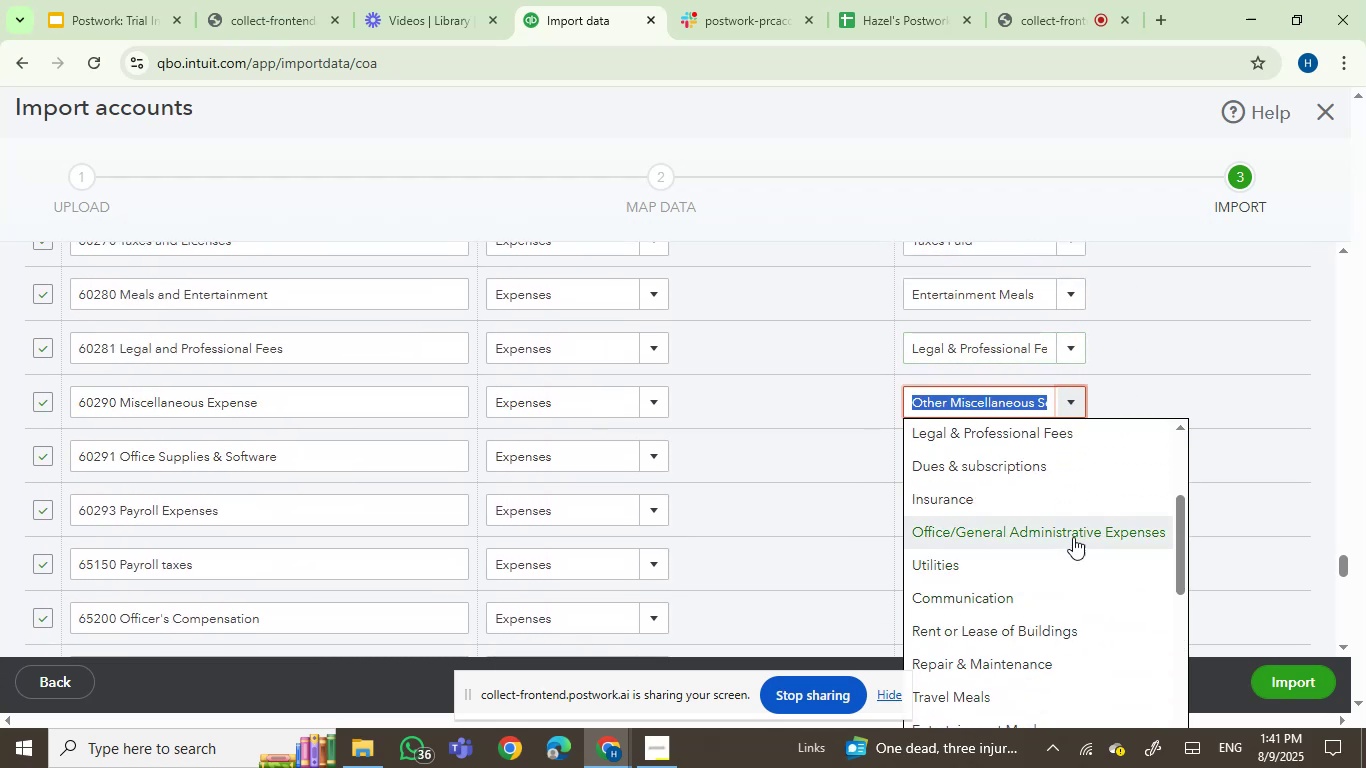 
left_click([1073, 537])
 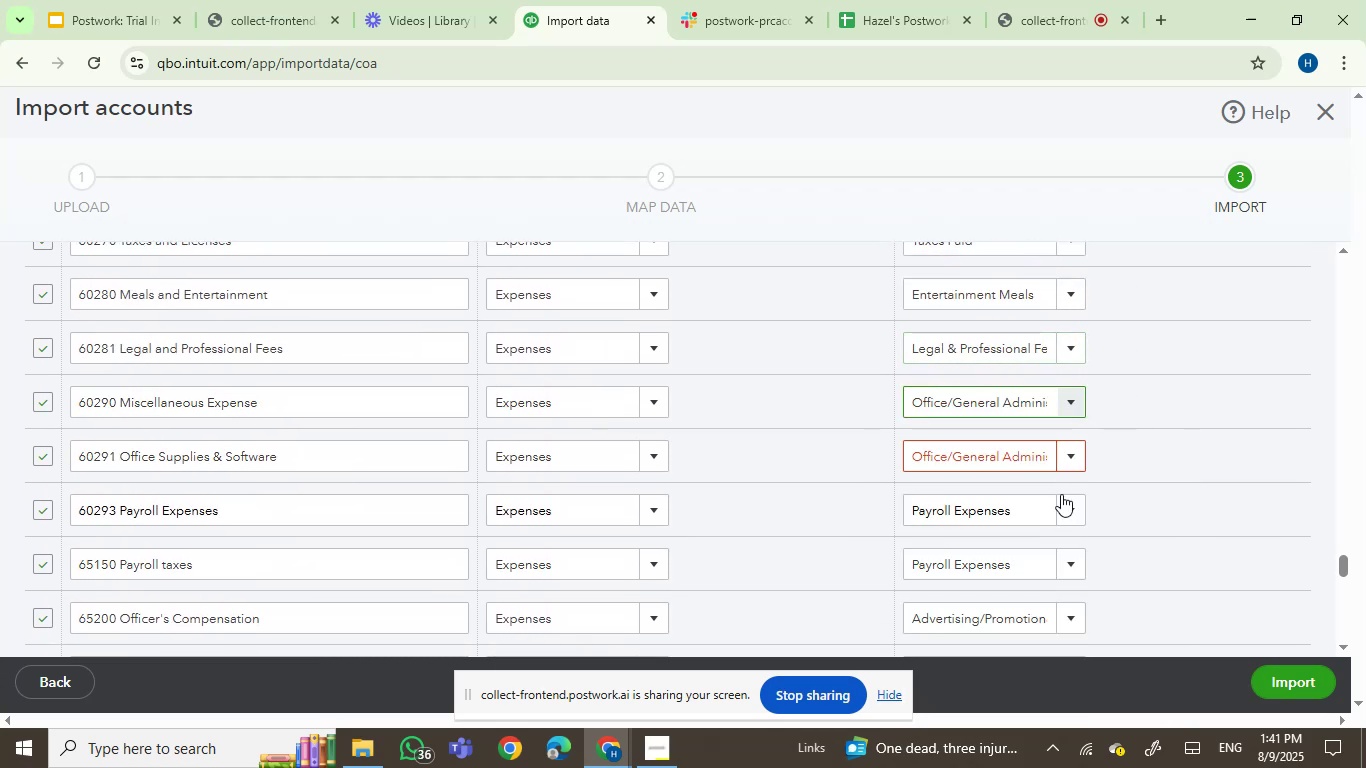 
mouse_move([1069, 452])
 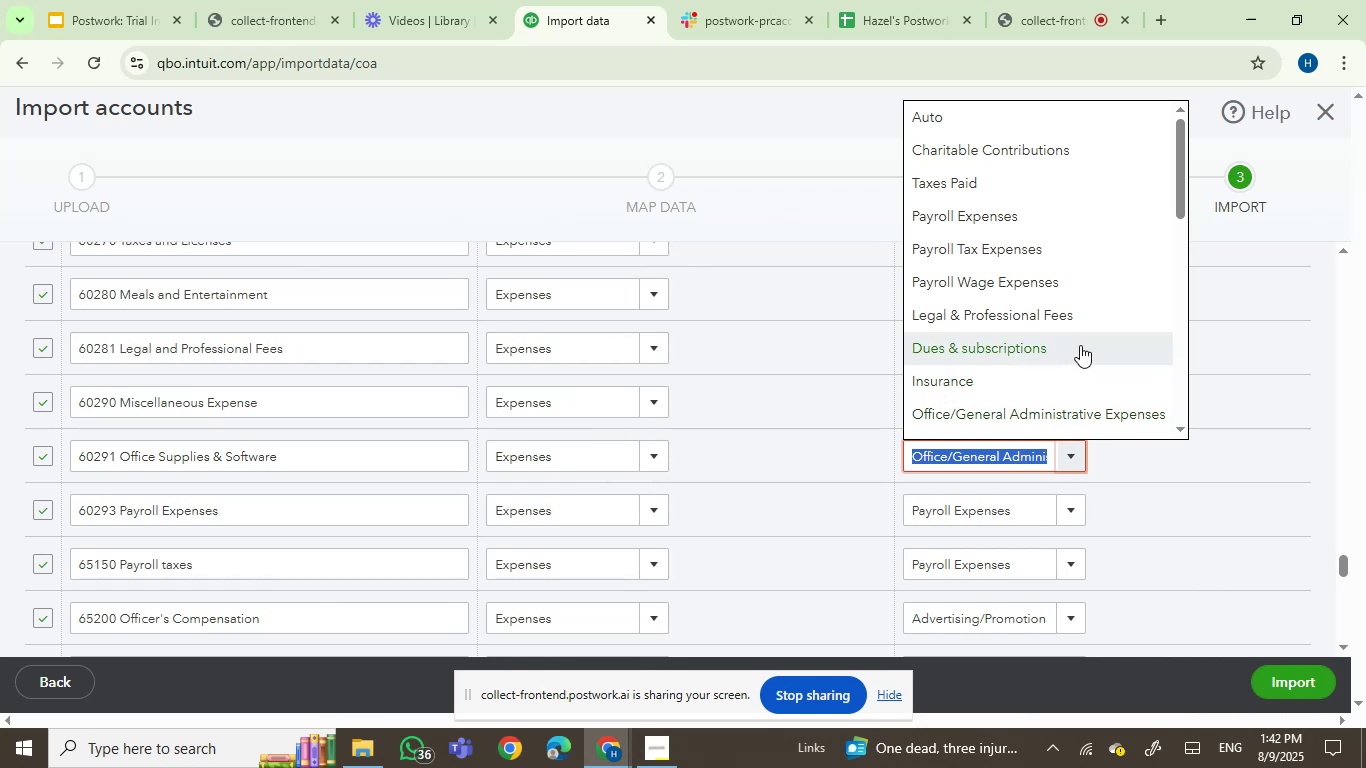 
scroll: coordinate [1080, 345], scroll_direction: down, amount: 2.0
 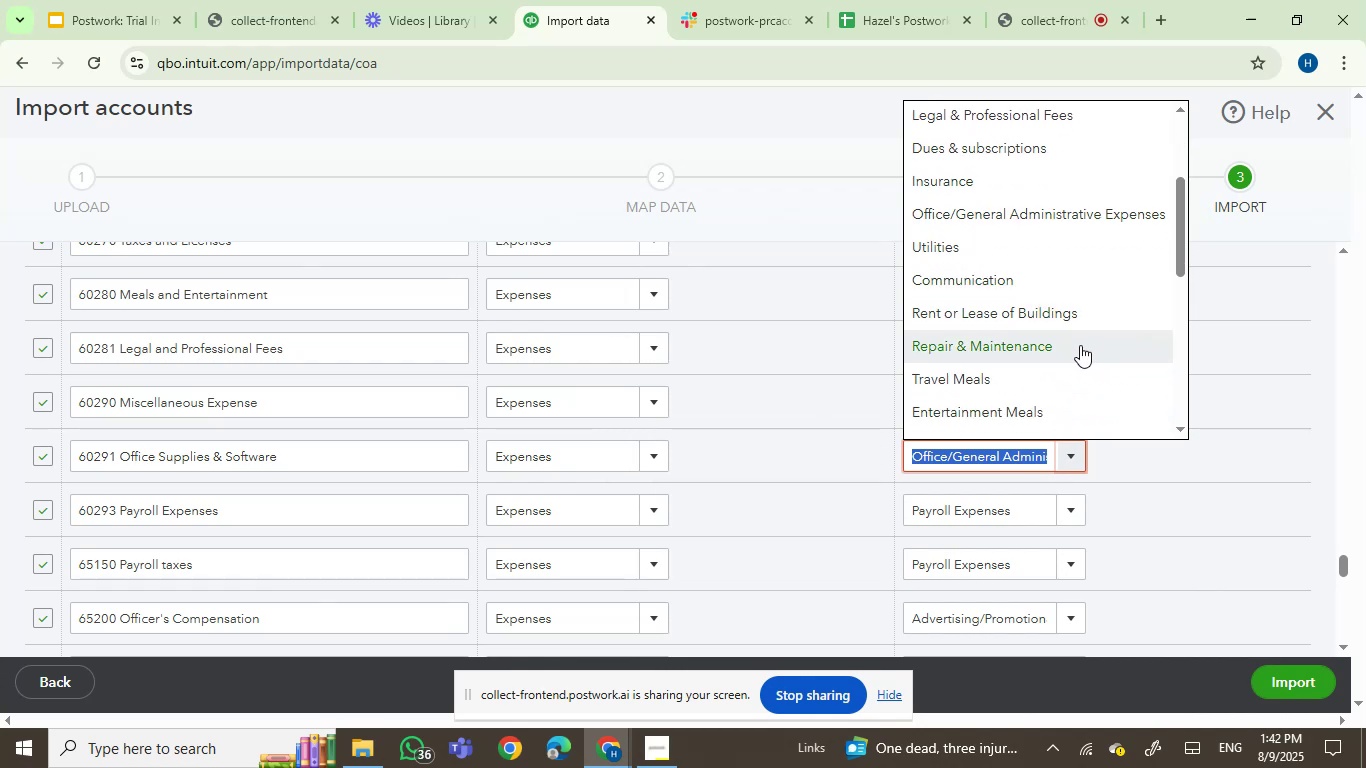 
scroll: coordinate [1079, 354], scroll_direction: none, amount: 0.0
 